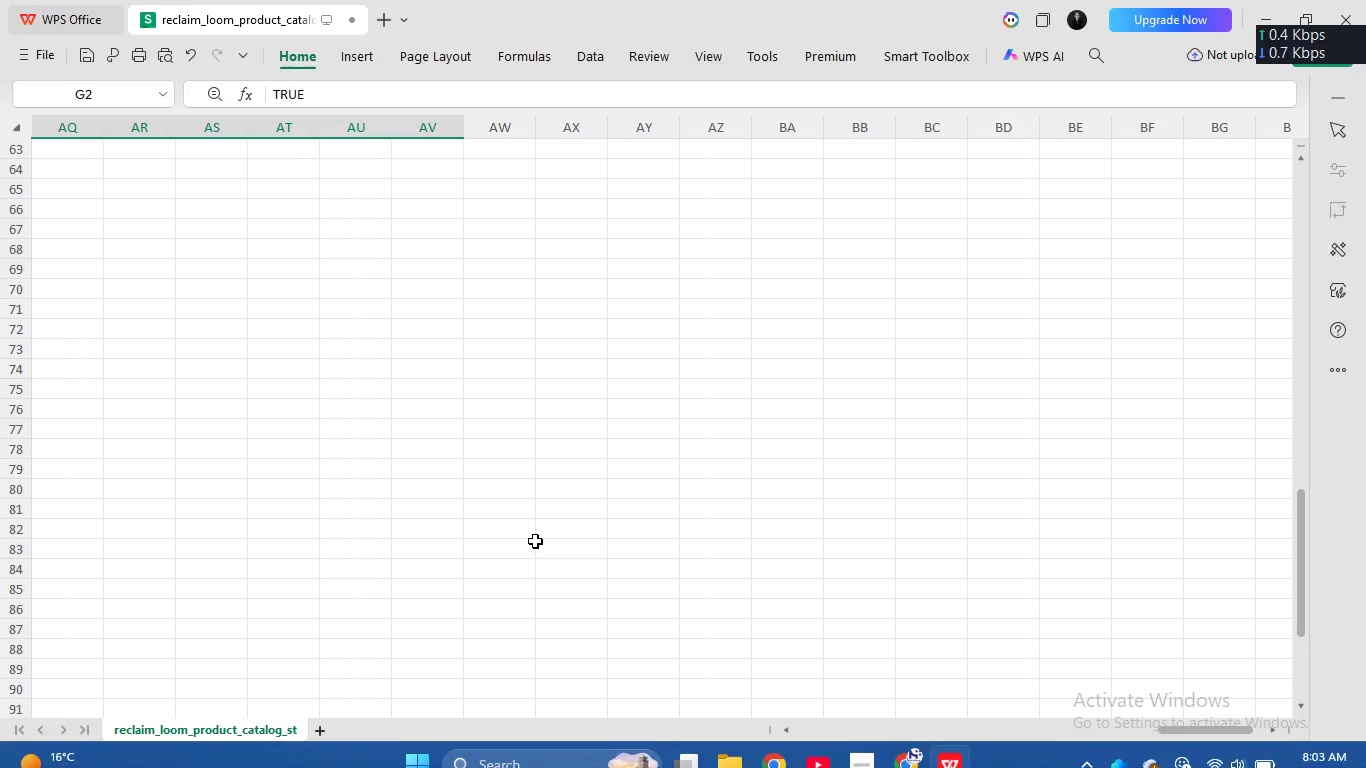 
key(Control+Z)
 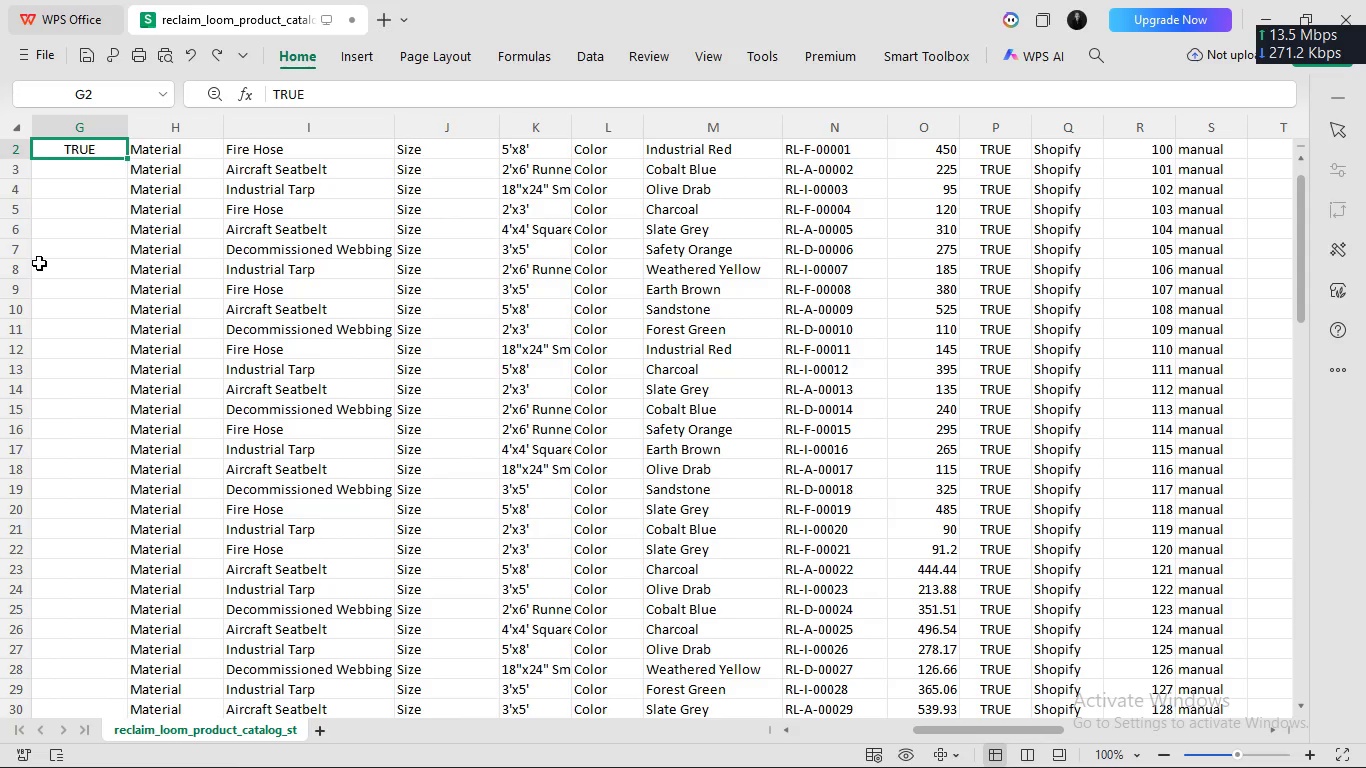 
scroll: coordinate [39, 262], scroll_direction: none, amount: 0.0
 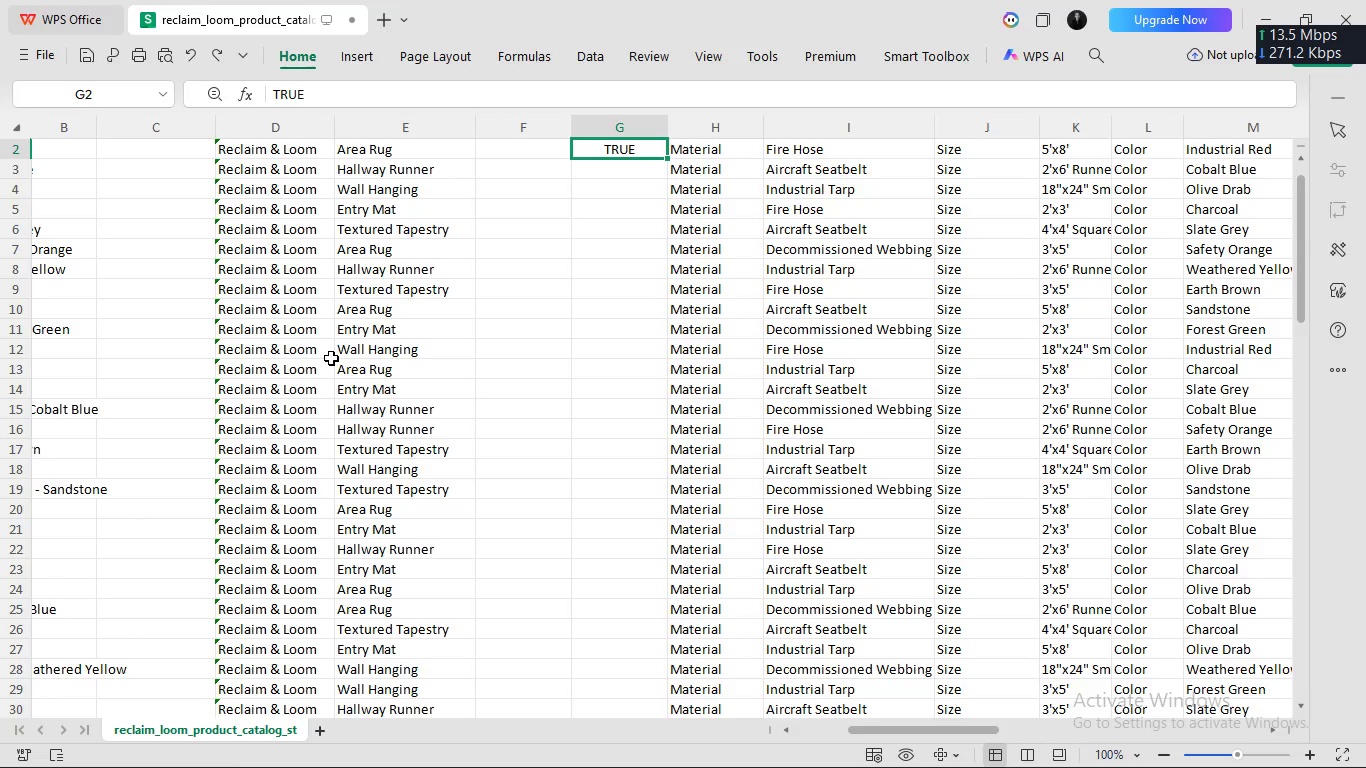 
key(Control+ControlLeft)
 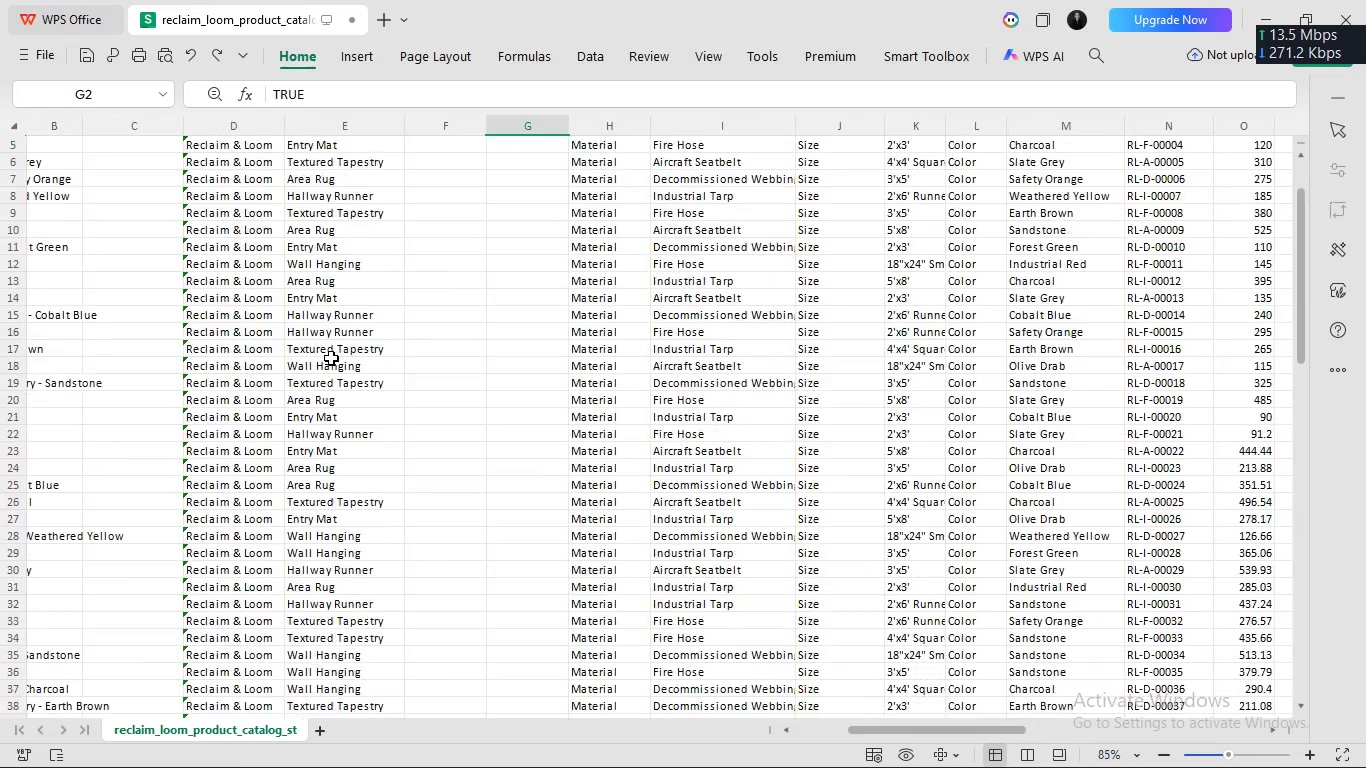 
key(Control+ControlLeft)
 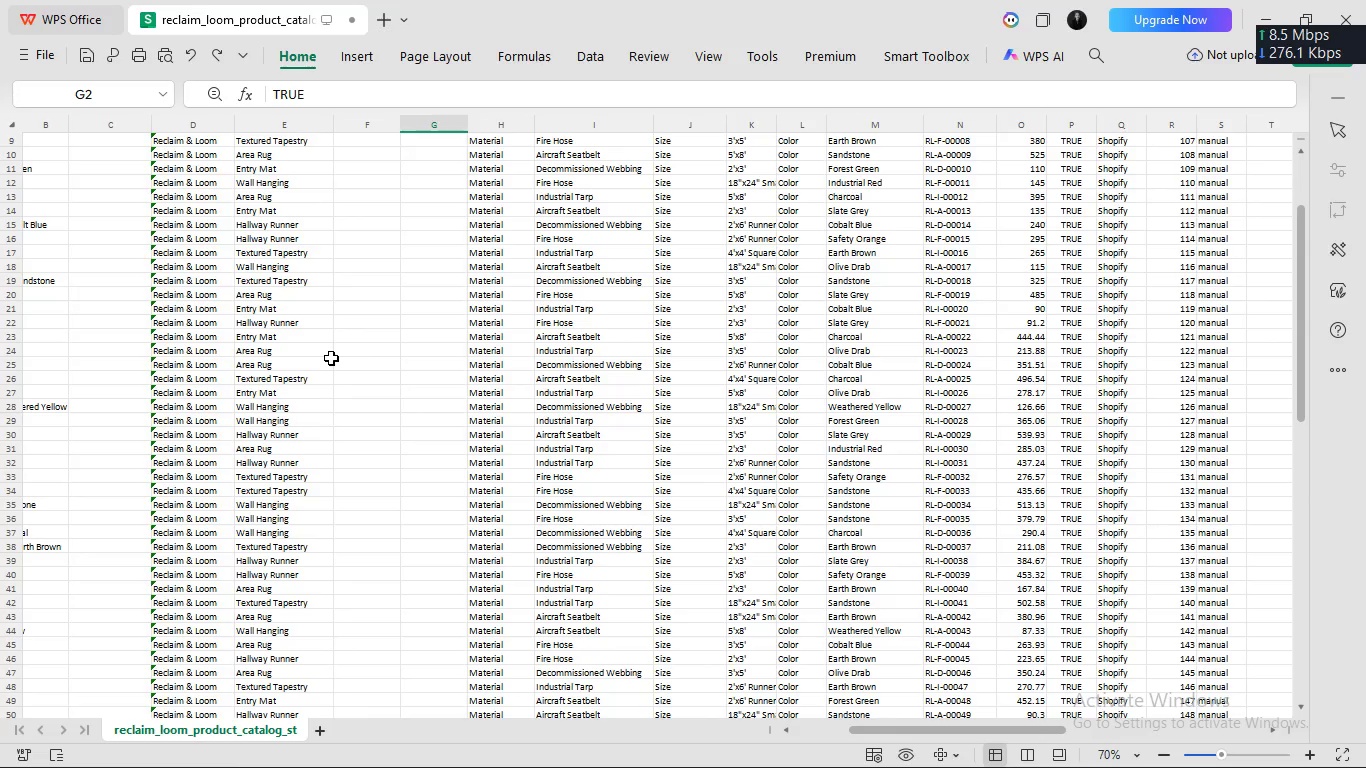 
key(Control+ControlLeft)
 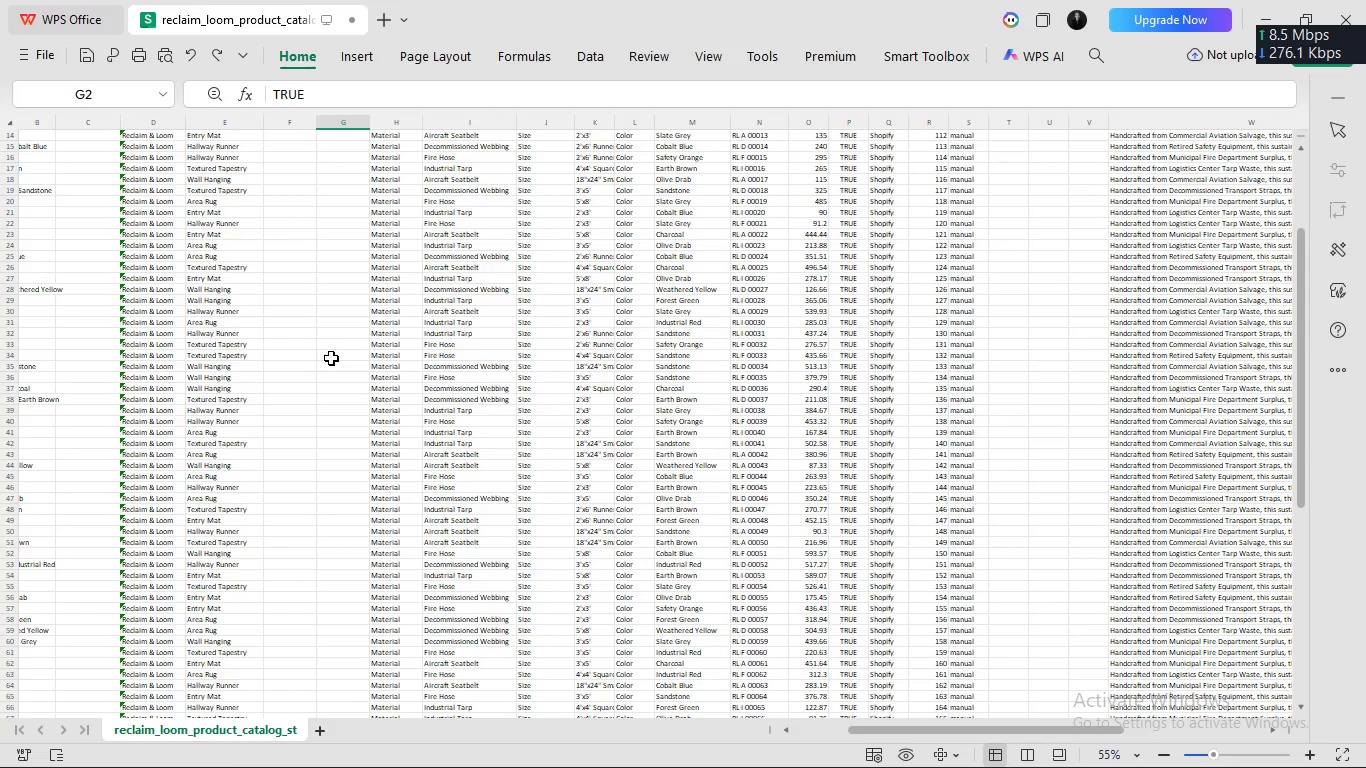 
key(Control+ControlLeft)
 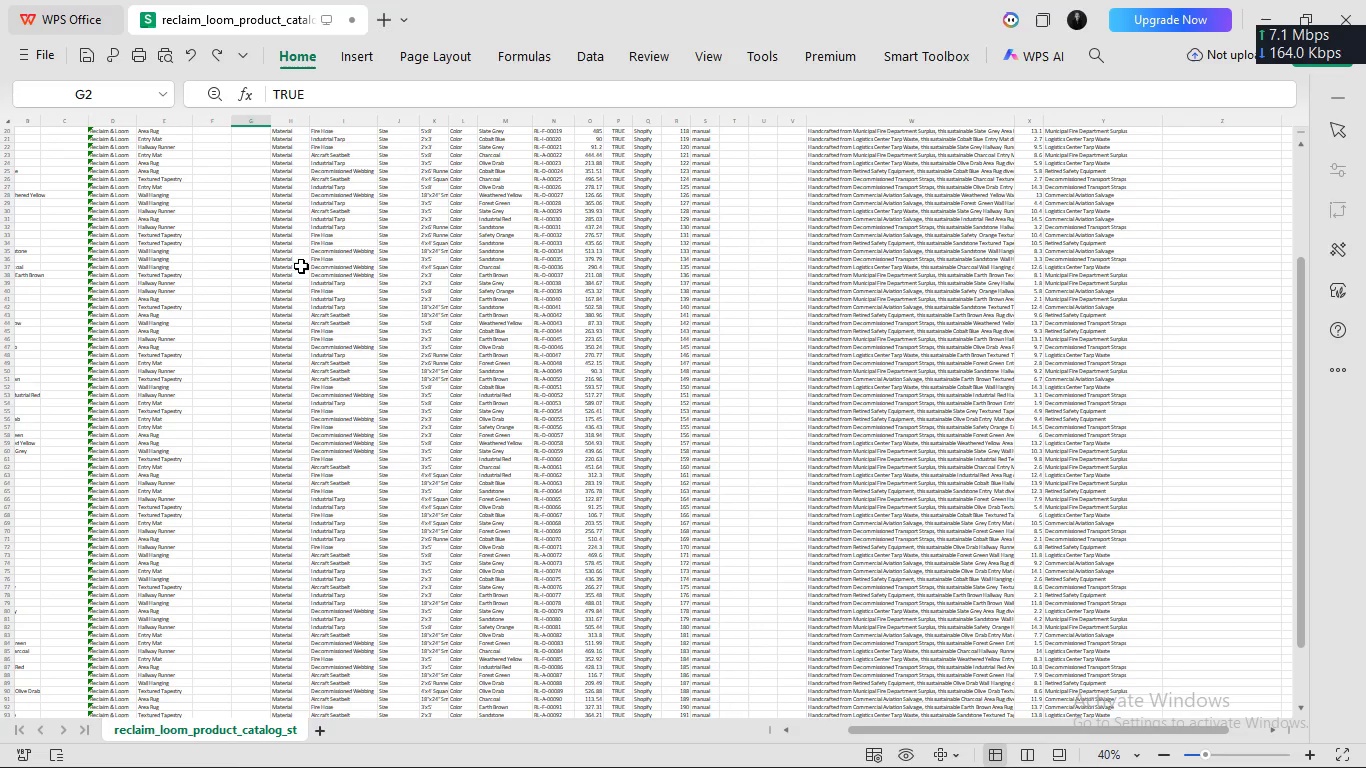 
scroll: coordinate [331, 357], scroll_direction: down, amount: 9.0
 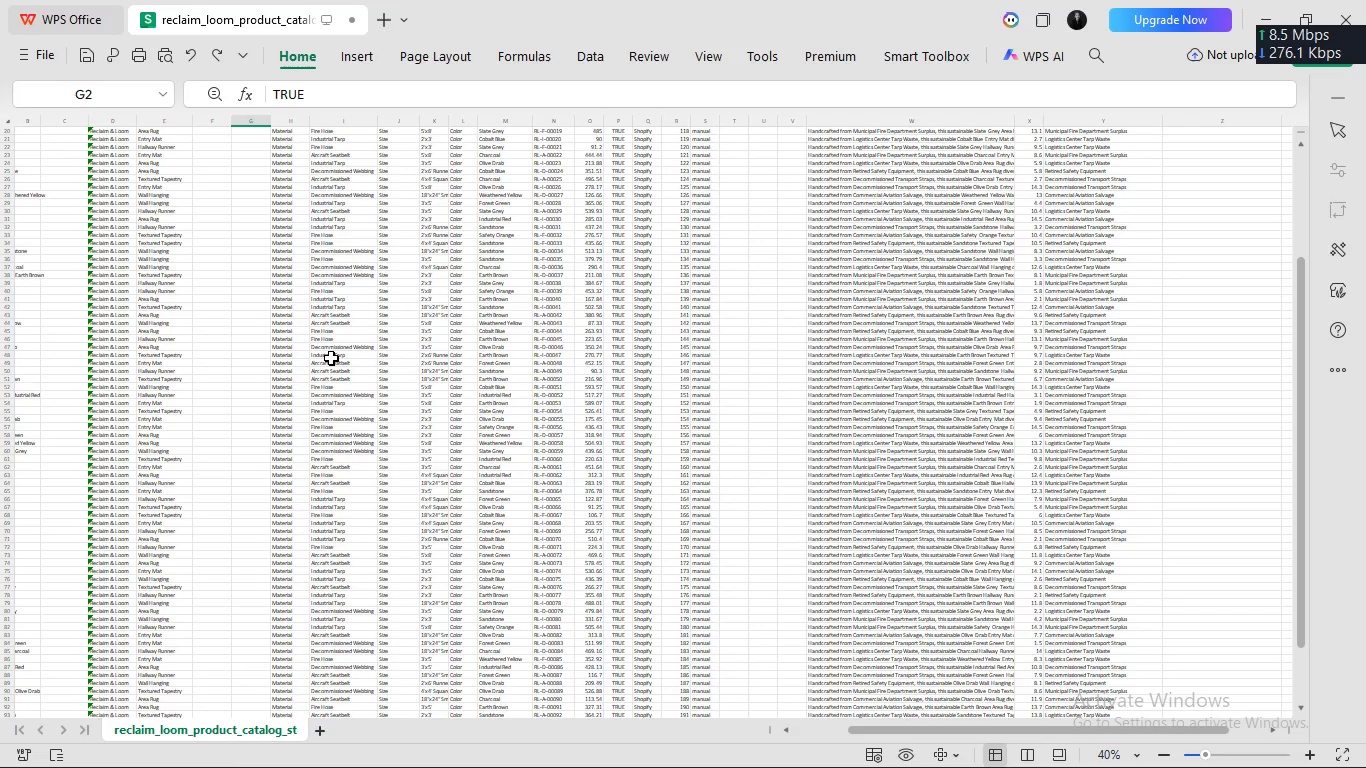 
scroll: coordinate [301, 265], scroll_direction: up, amount: 3.0
 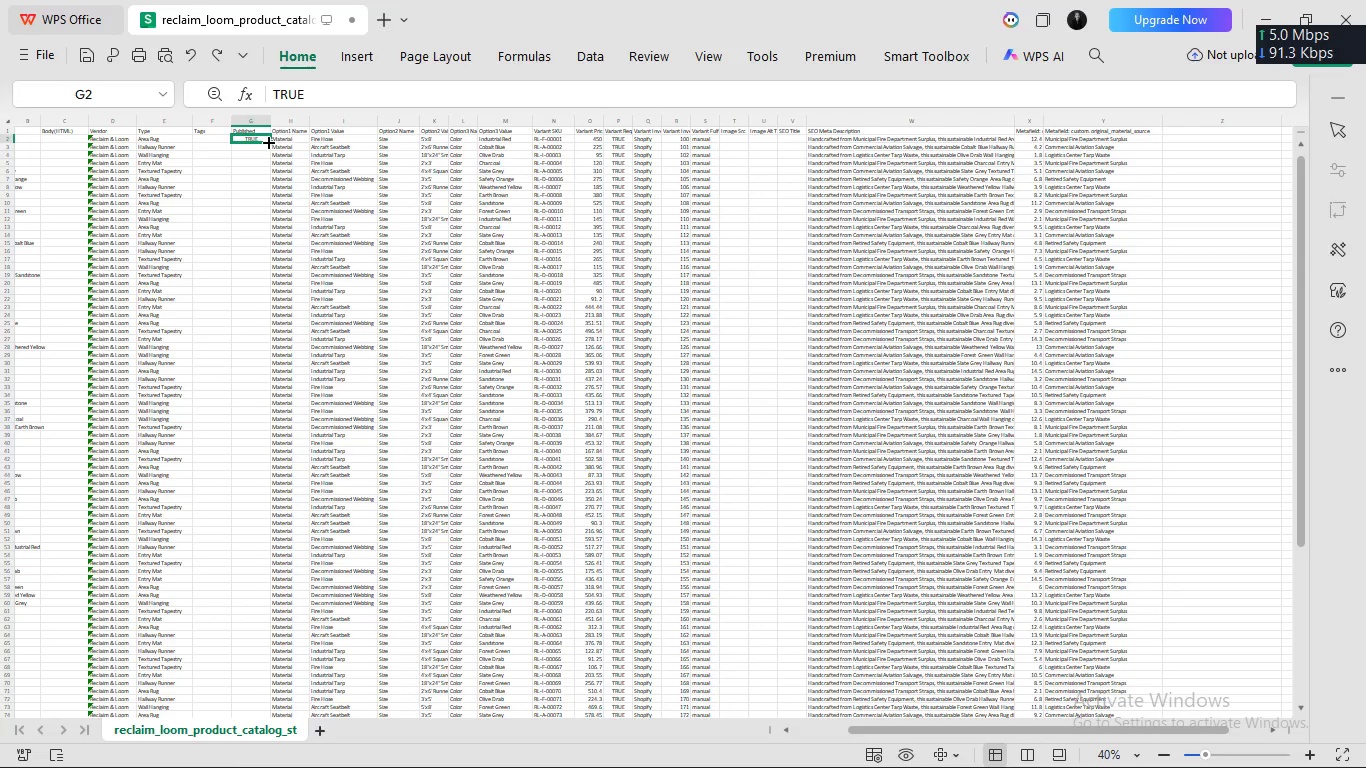 
left_click_drag(start_coordinate=[269, 143], to_coordinate=[236, 668])
 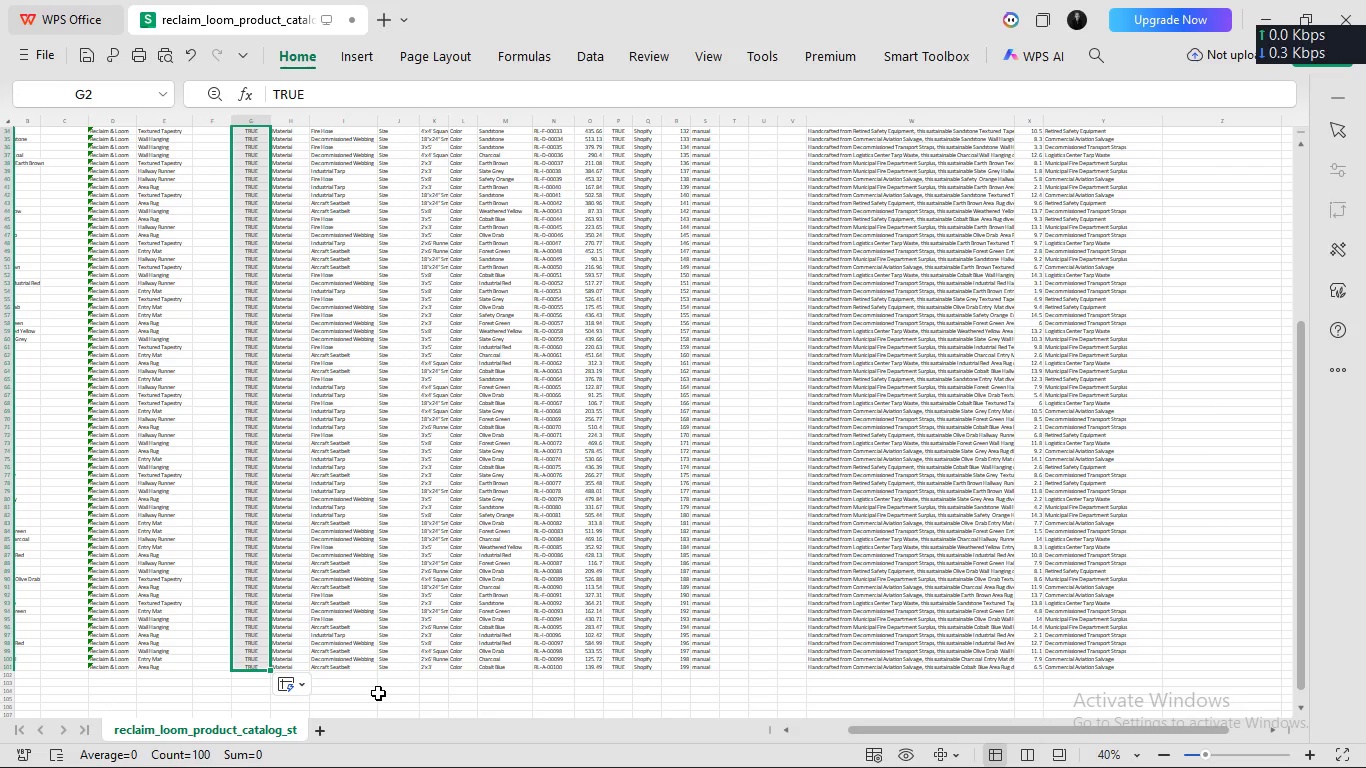 
scroll: coordinate [696, 436], scroll_direction: up, amount: 299.0
 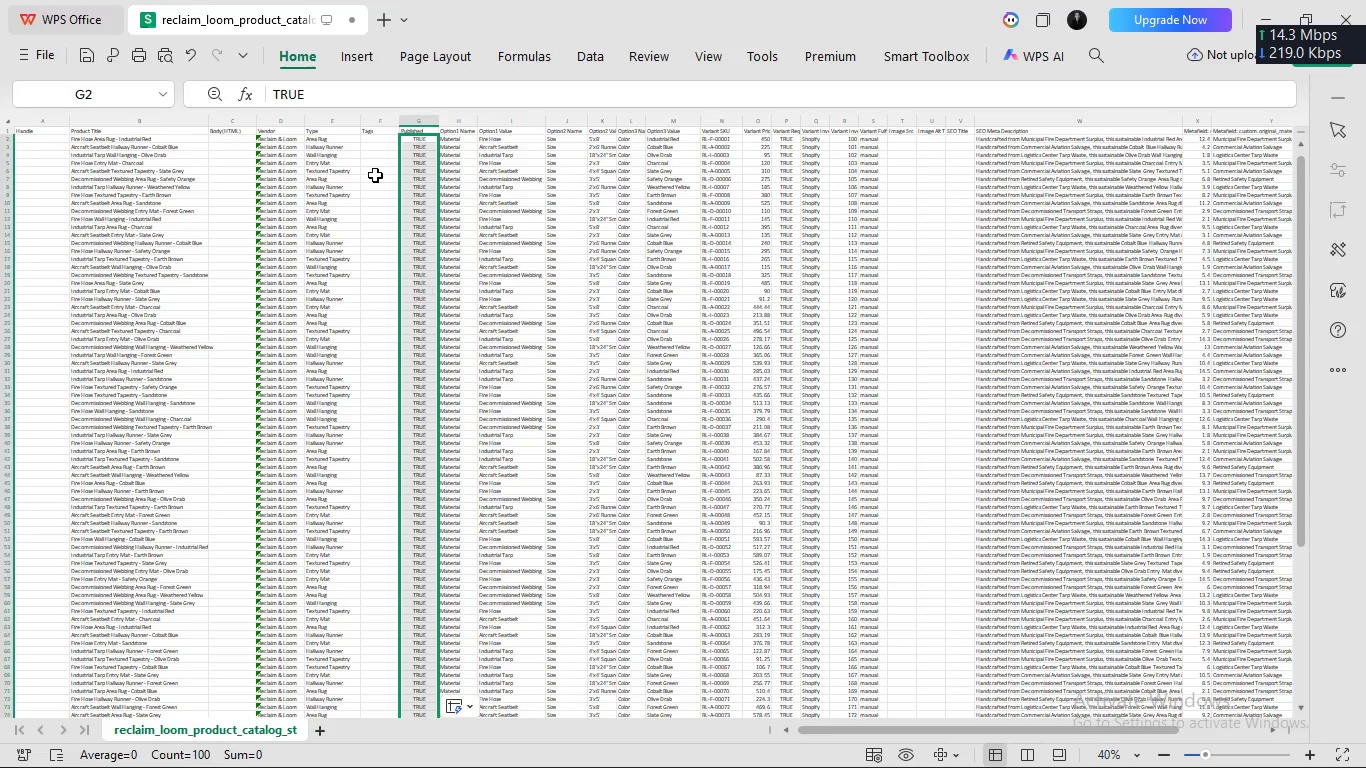 
left_click([375, 173])
 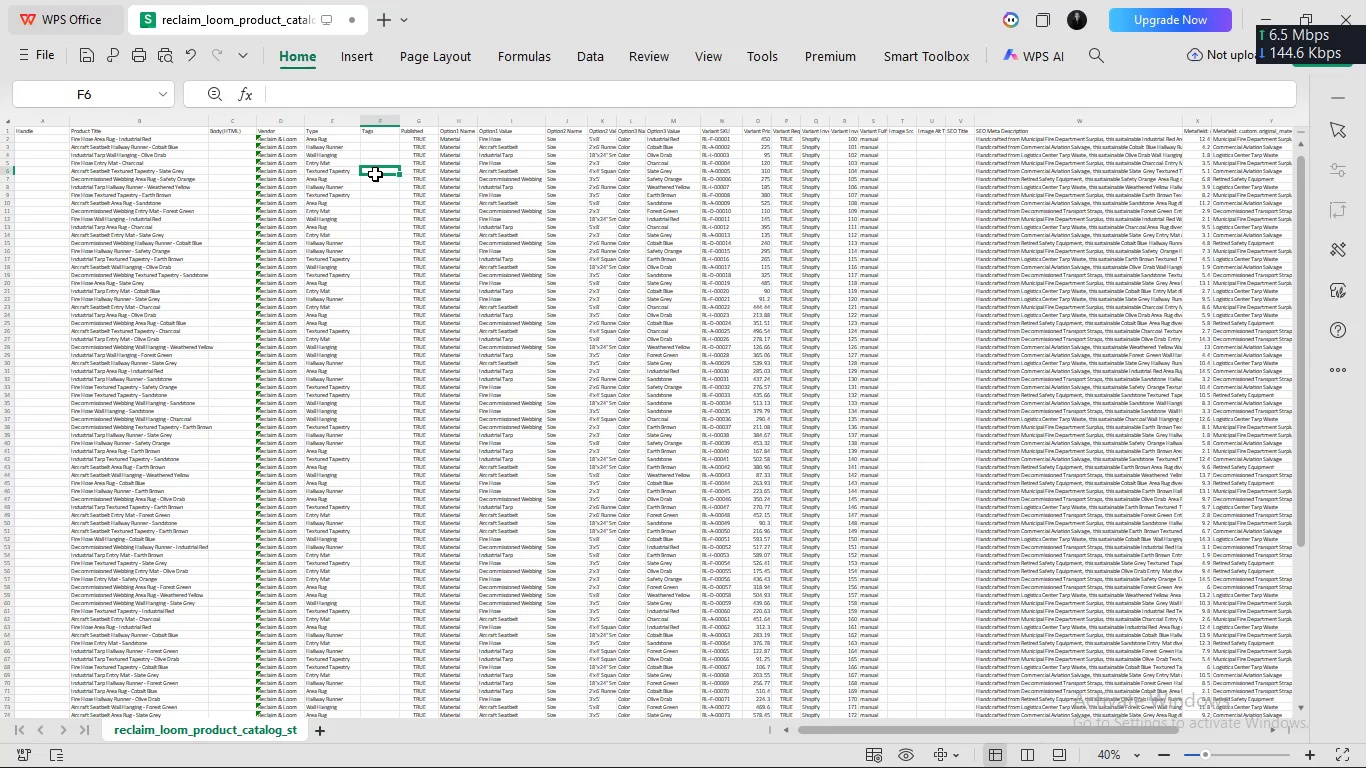 
scroll: coordinate [375, 173], scroll_direction: up, amount: 29.0
 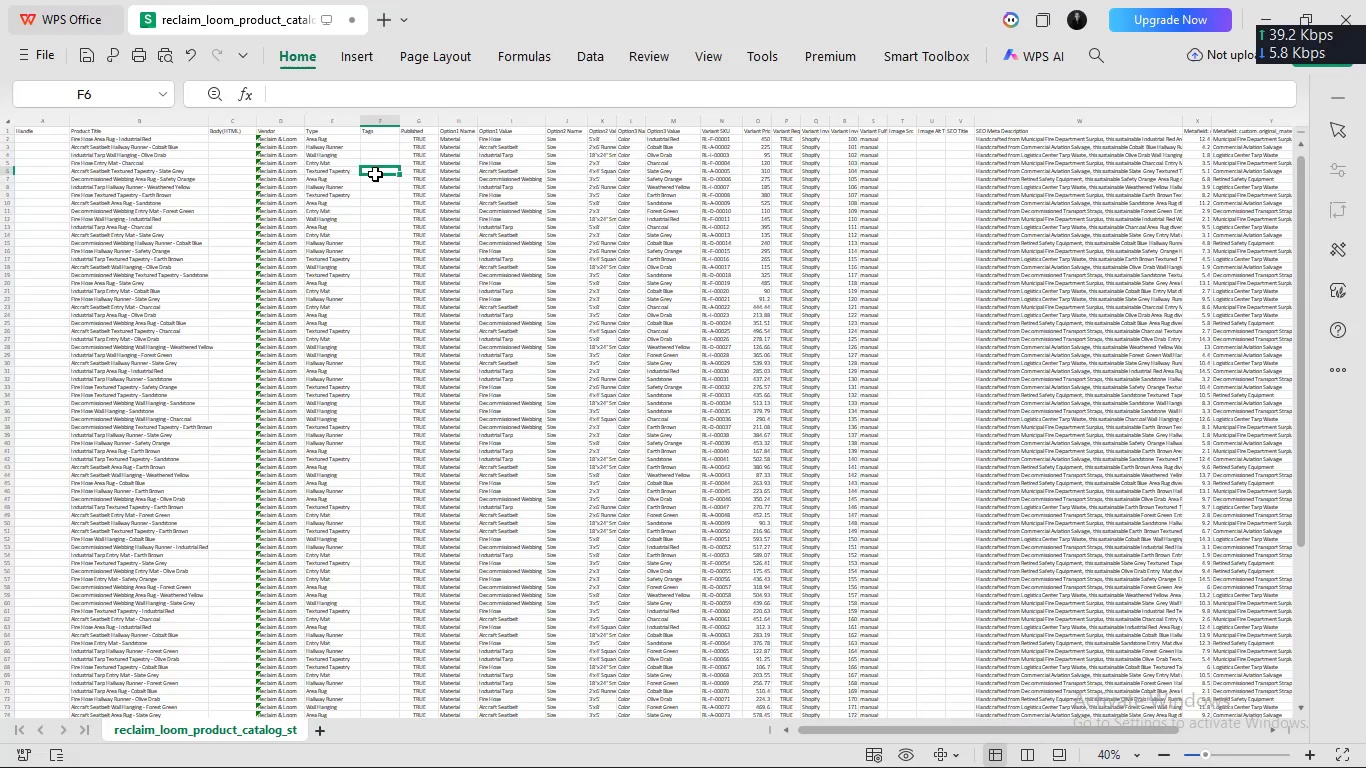 
key(Control+ControlLeft)
 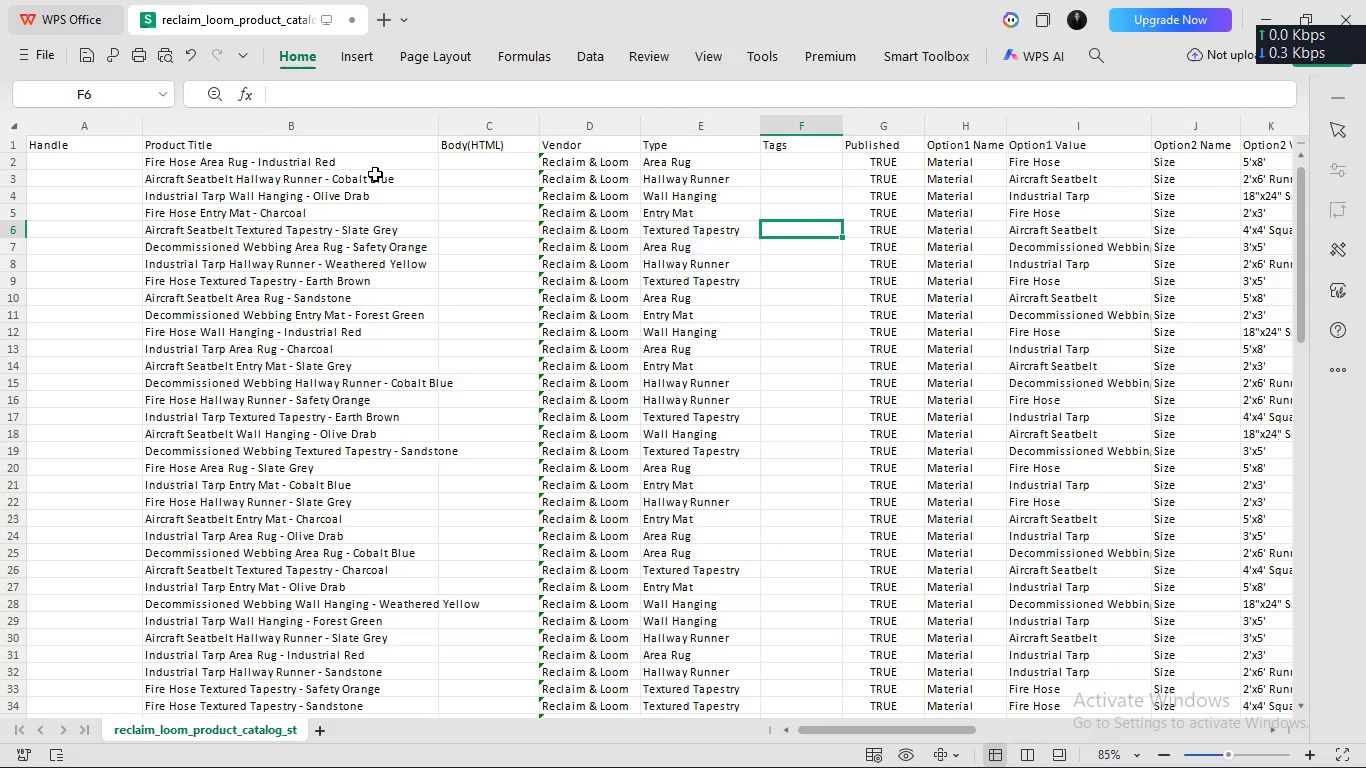 
key(Control+ControlLeft)
 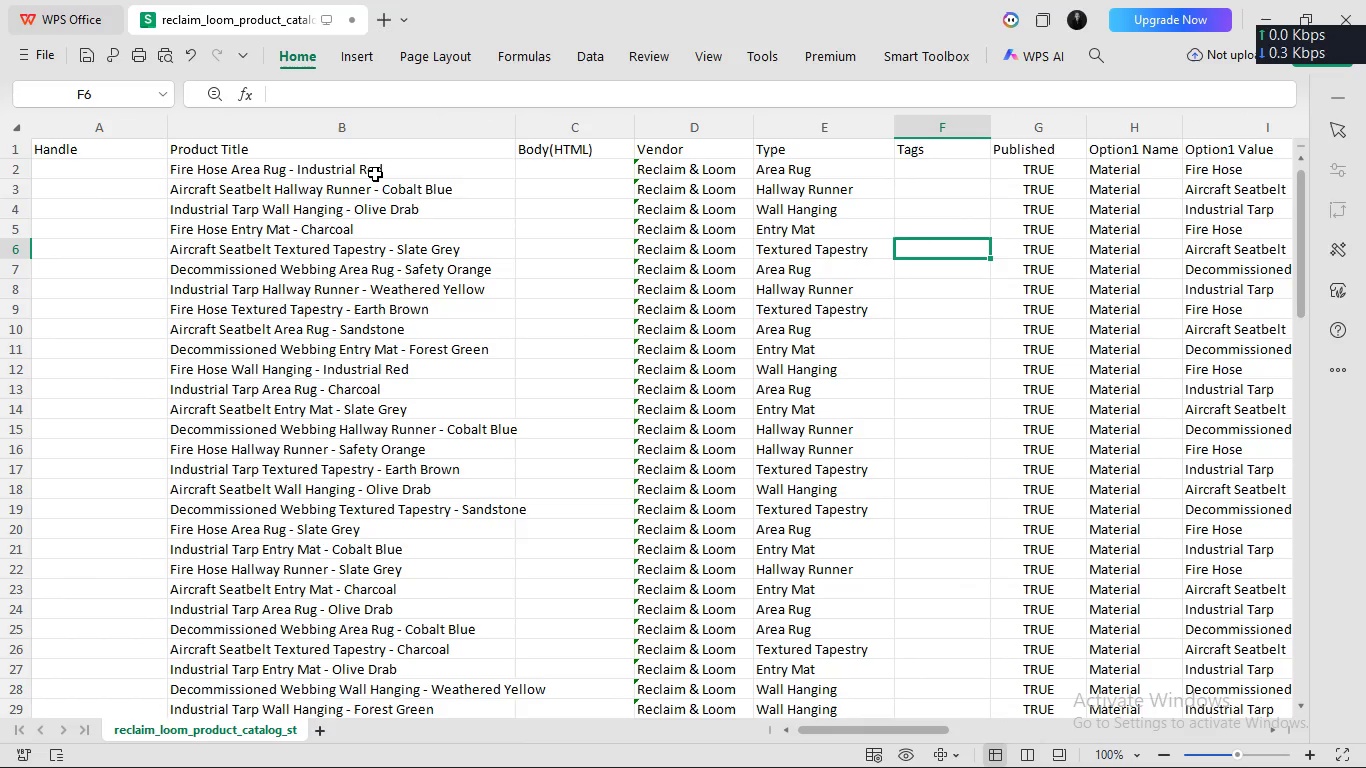 
scroll: coordinate [375, 173], scroll_direction: up, amount: 1.0
 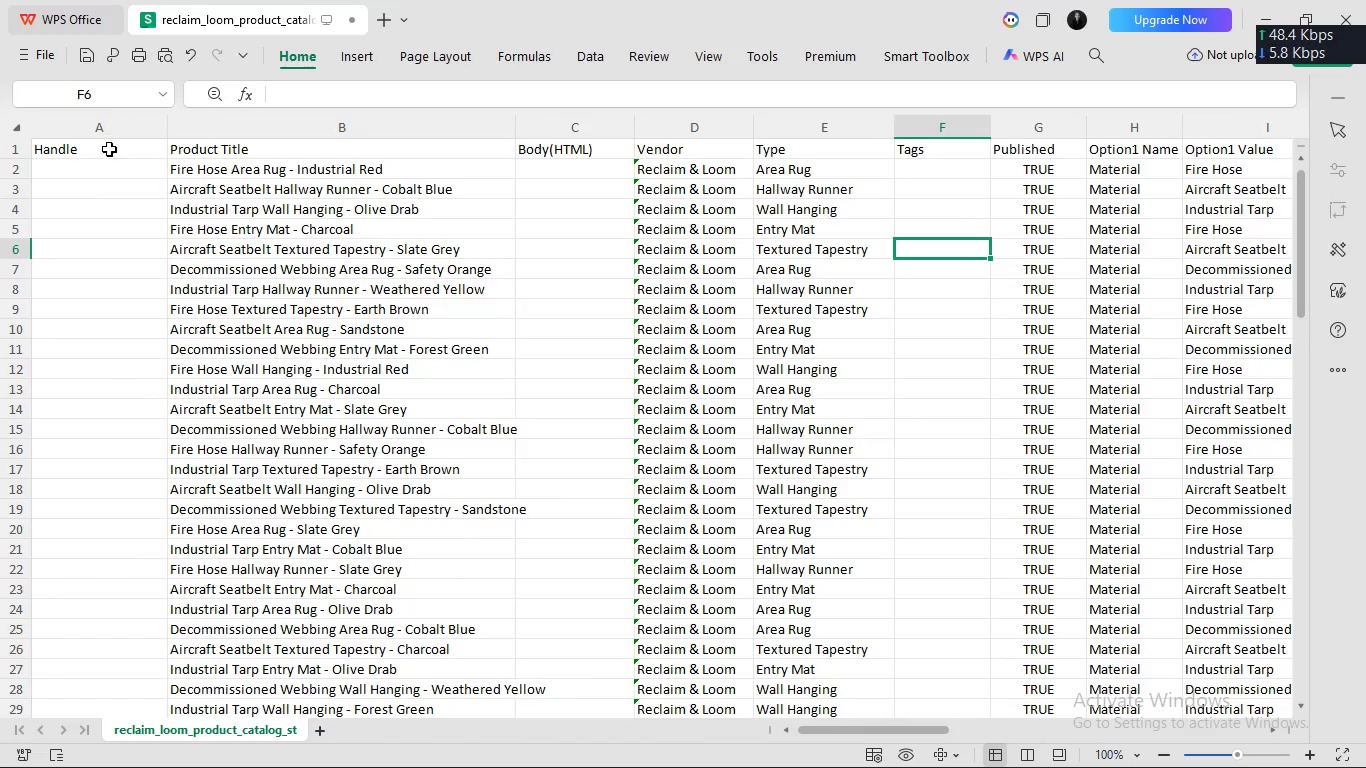 
left_click([111, 174])
 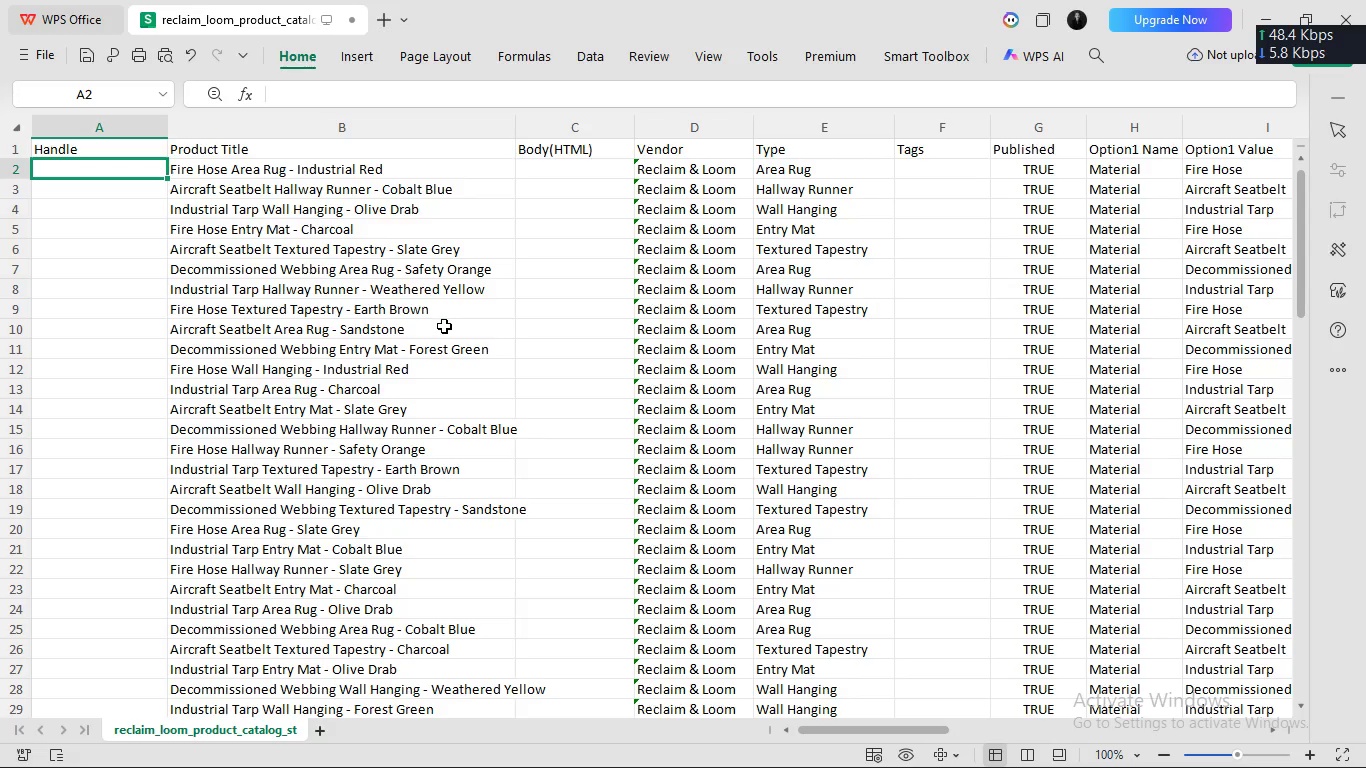 
scroll: coordinate [444, 325], scroll_direction: up, amount: 2.0
 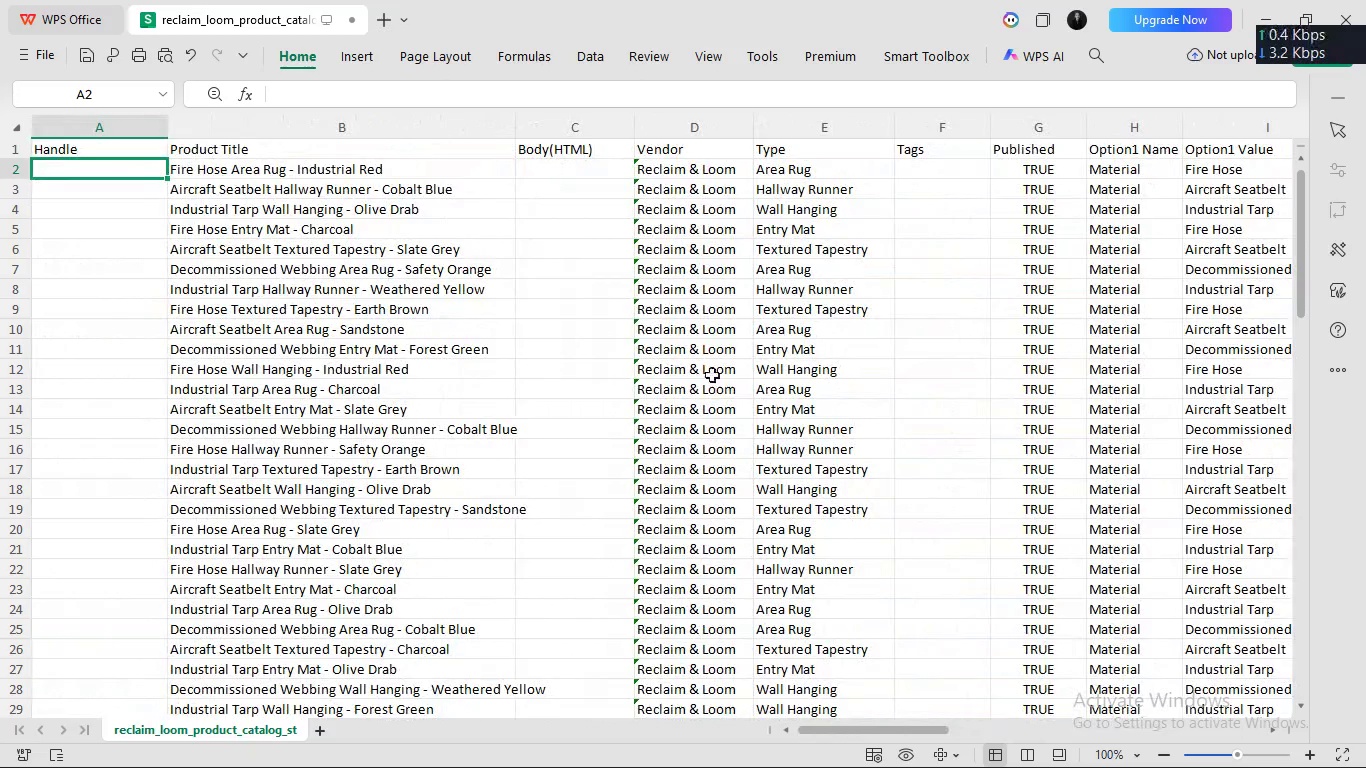 
scroll: coordinate [869, 326], scroll_direction: none, amount: 0.0
 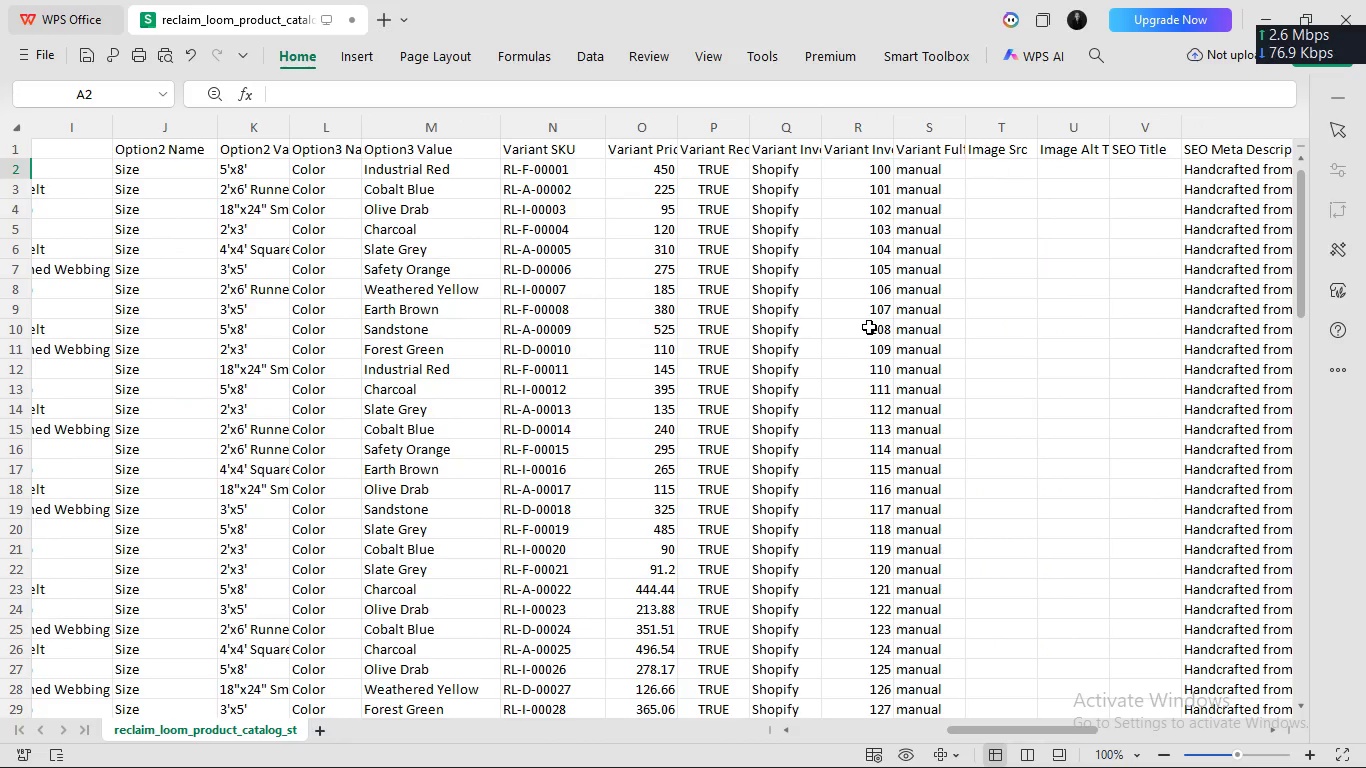 
scroll: coordinate [869, 326], scroll_direction: none, amount: 0.0
 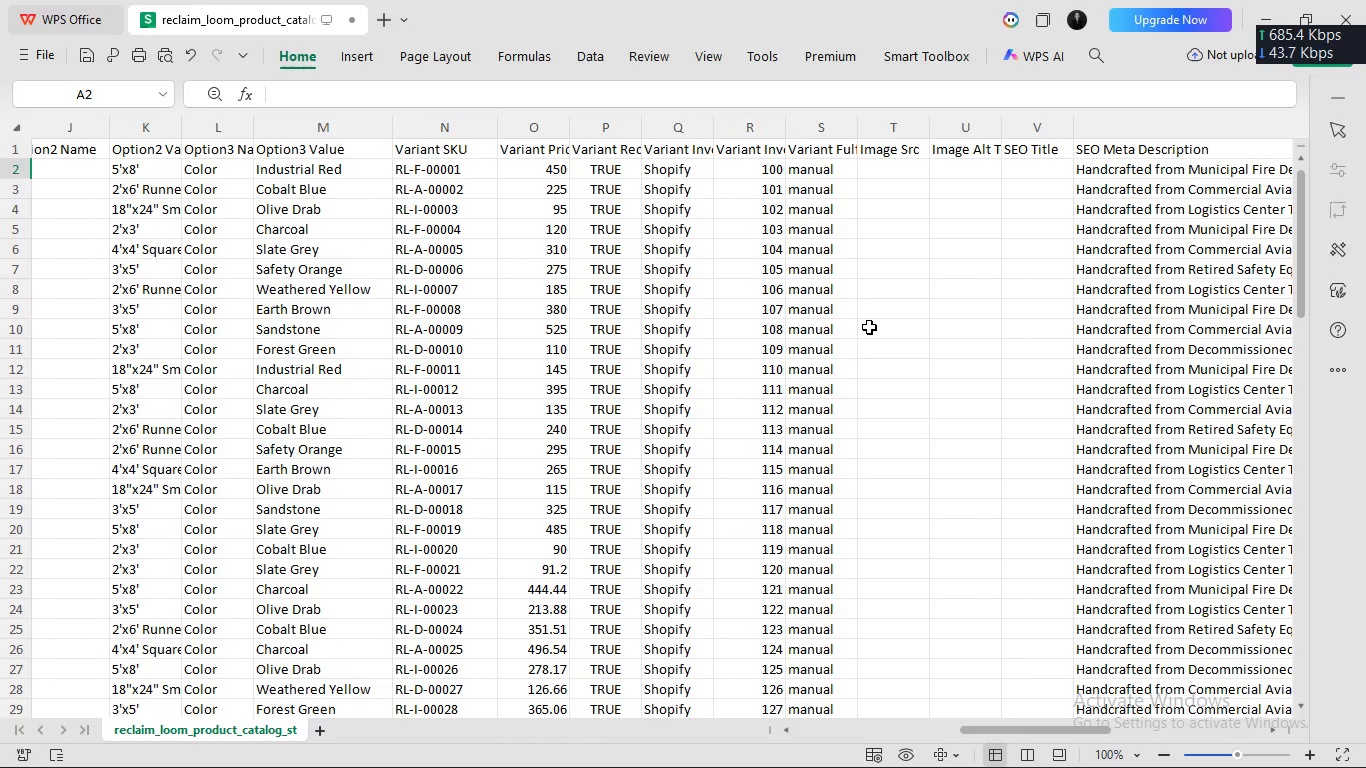 
wait(9.34)
 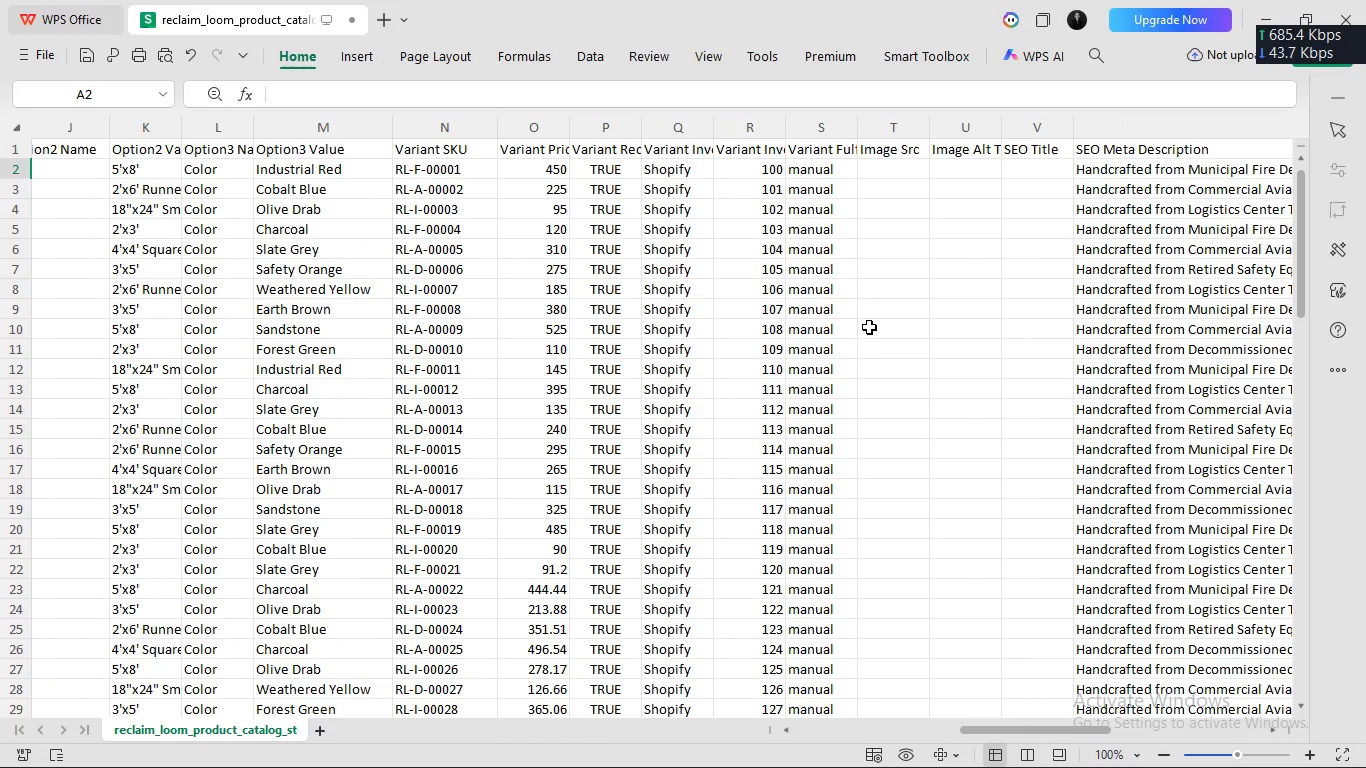 
scroll: coordinate [869, 326], scroll_direction: none, amount: 0.0
 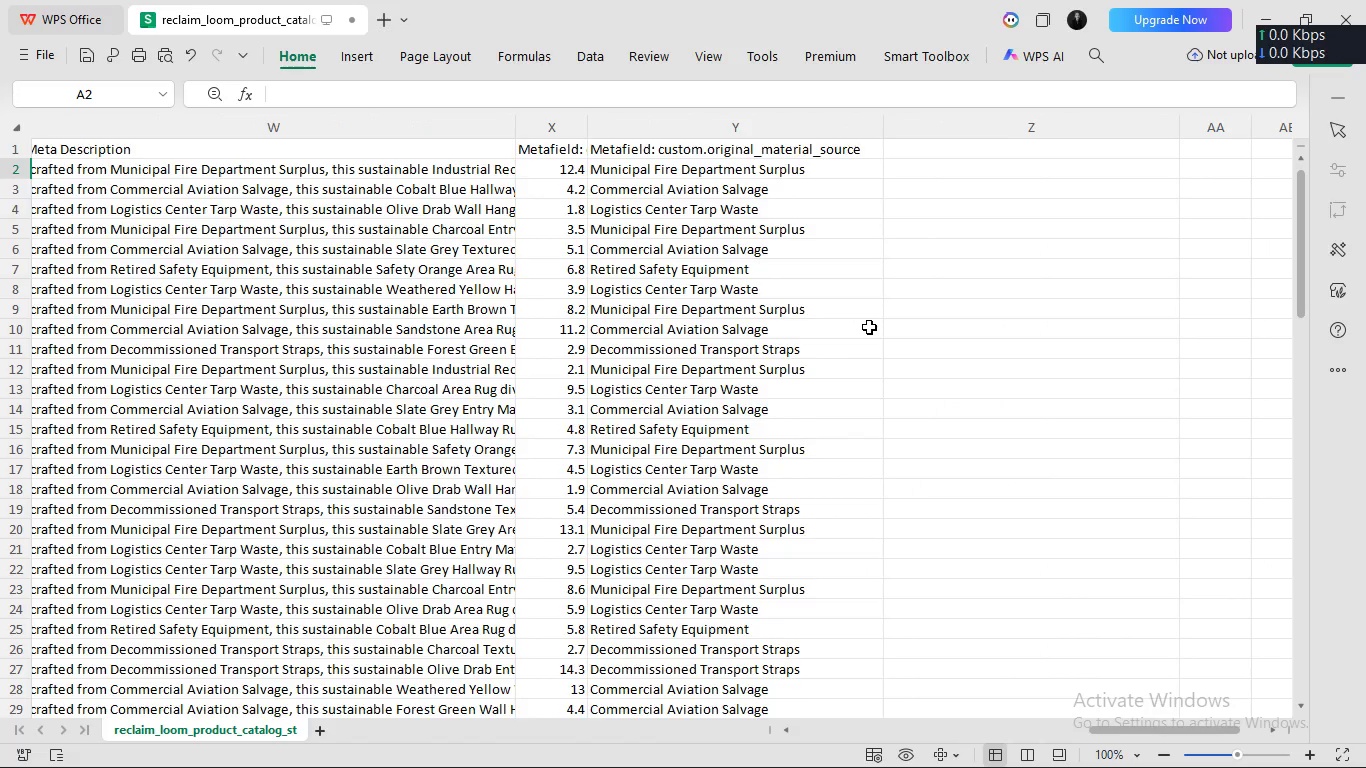 
scroll: coordinate [869, 326], scroll_direction: up, amount: 23.0
 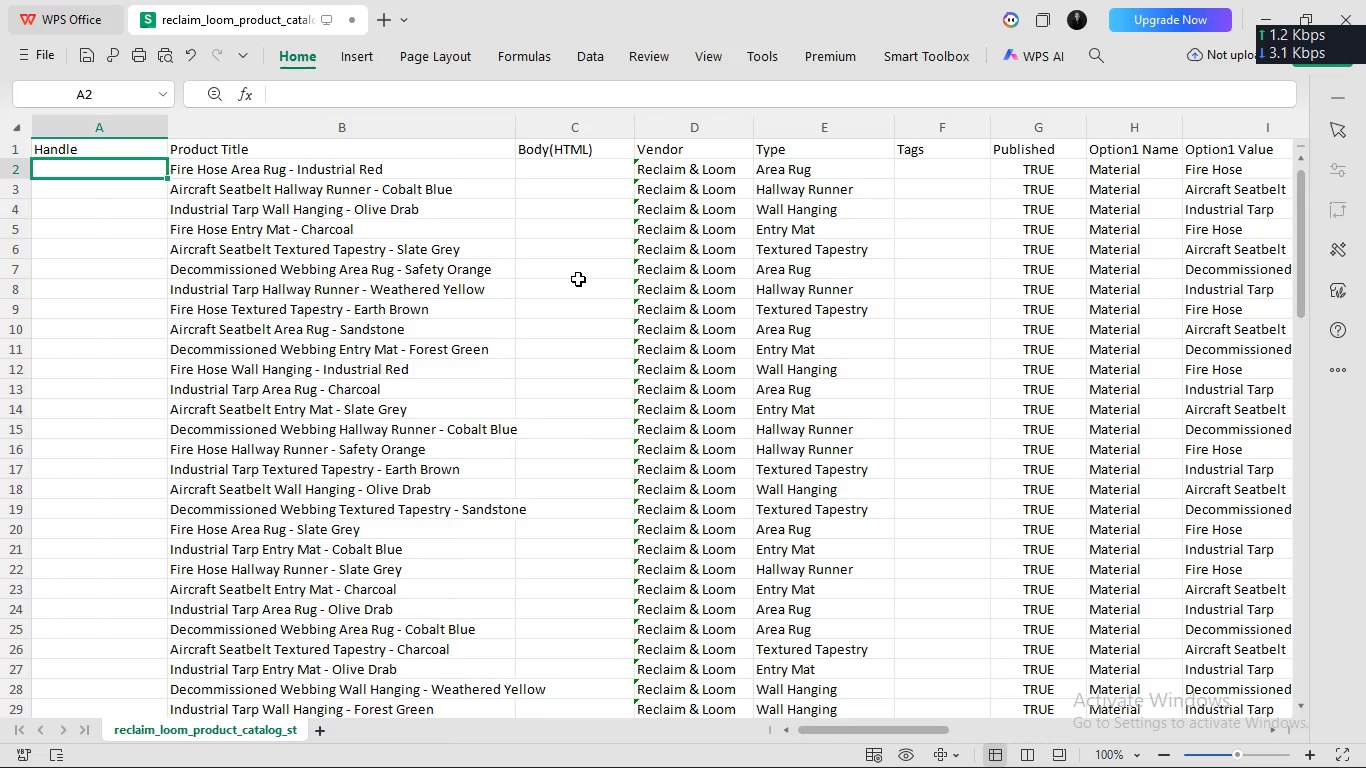 
wait(36.11)
 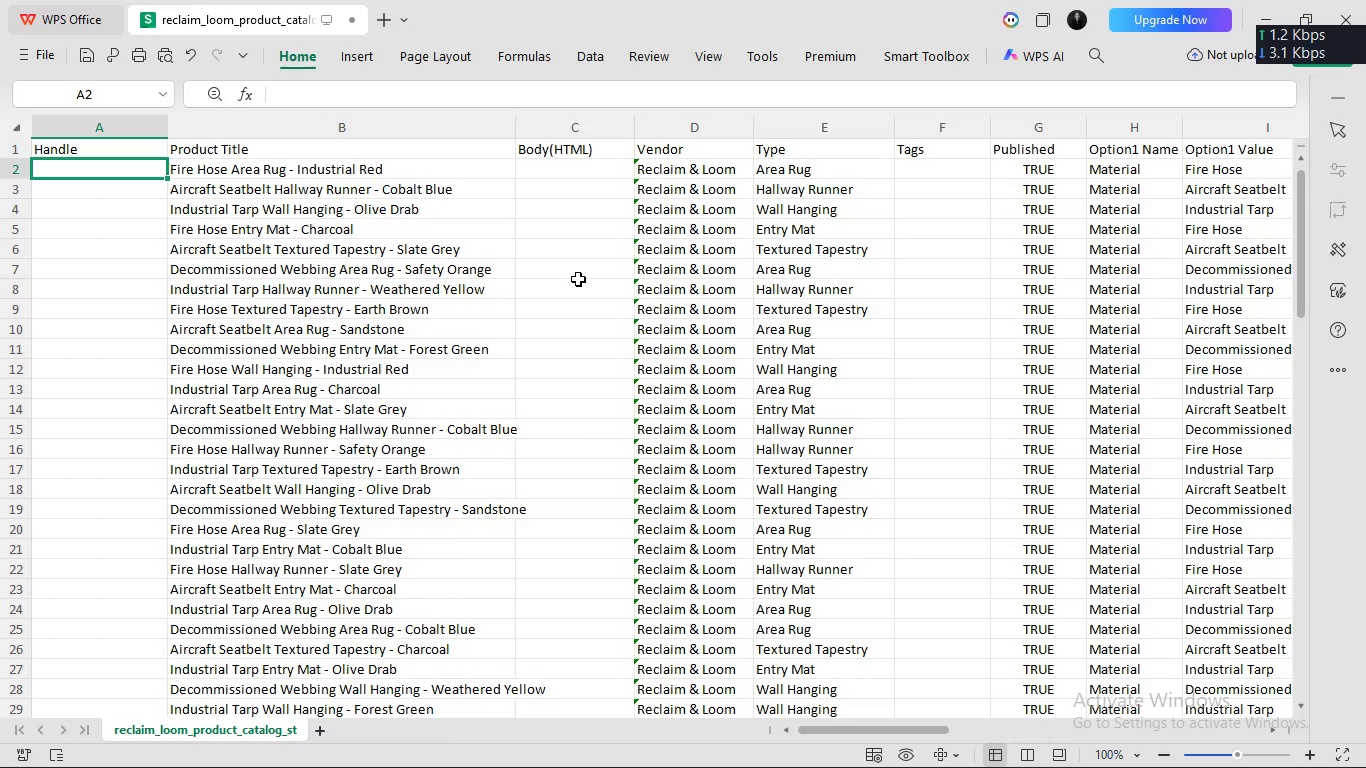 
type(fire-hose-area-rug-industric)
key(Backspace)
type(al-red)
 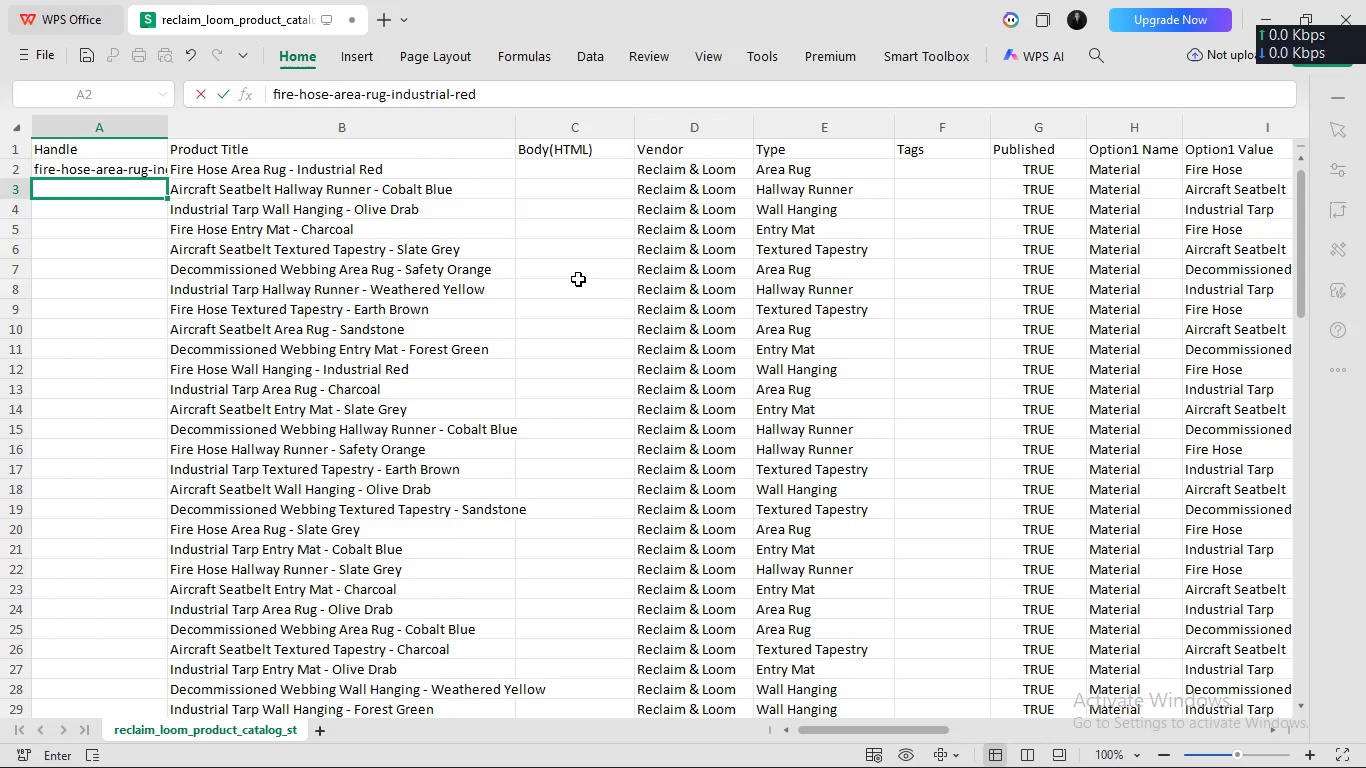 
key(Enter)
 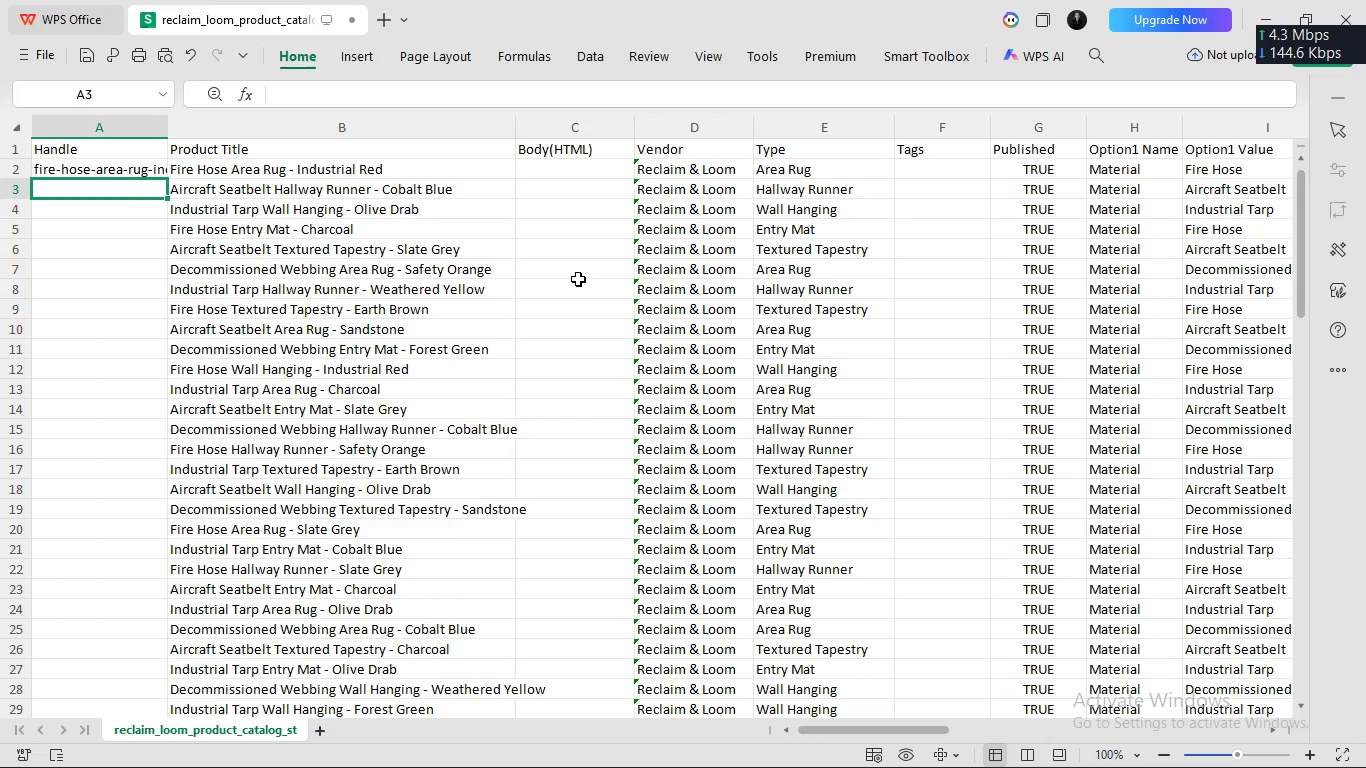 
type(aircraft-seatbelt-hallway-runner-cobalt-blue)
 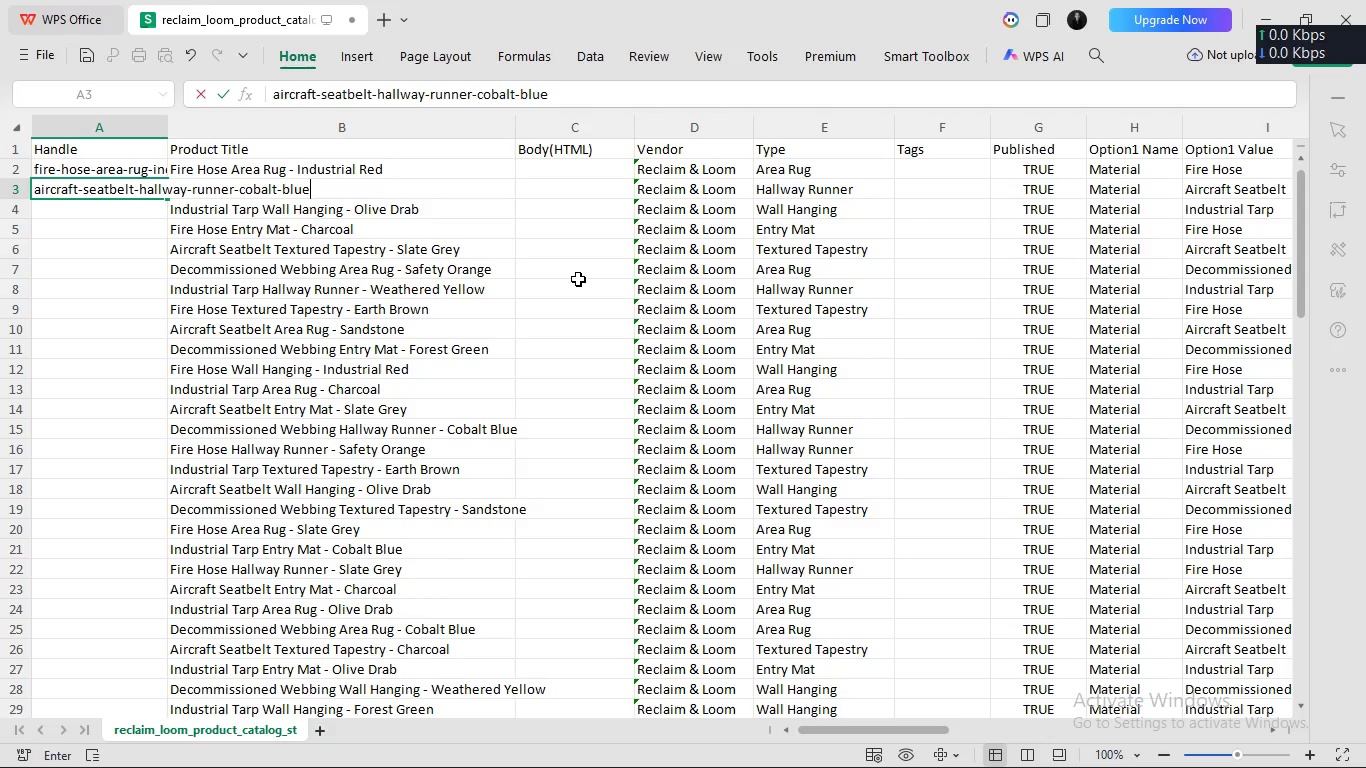 
key(Enter)
 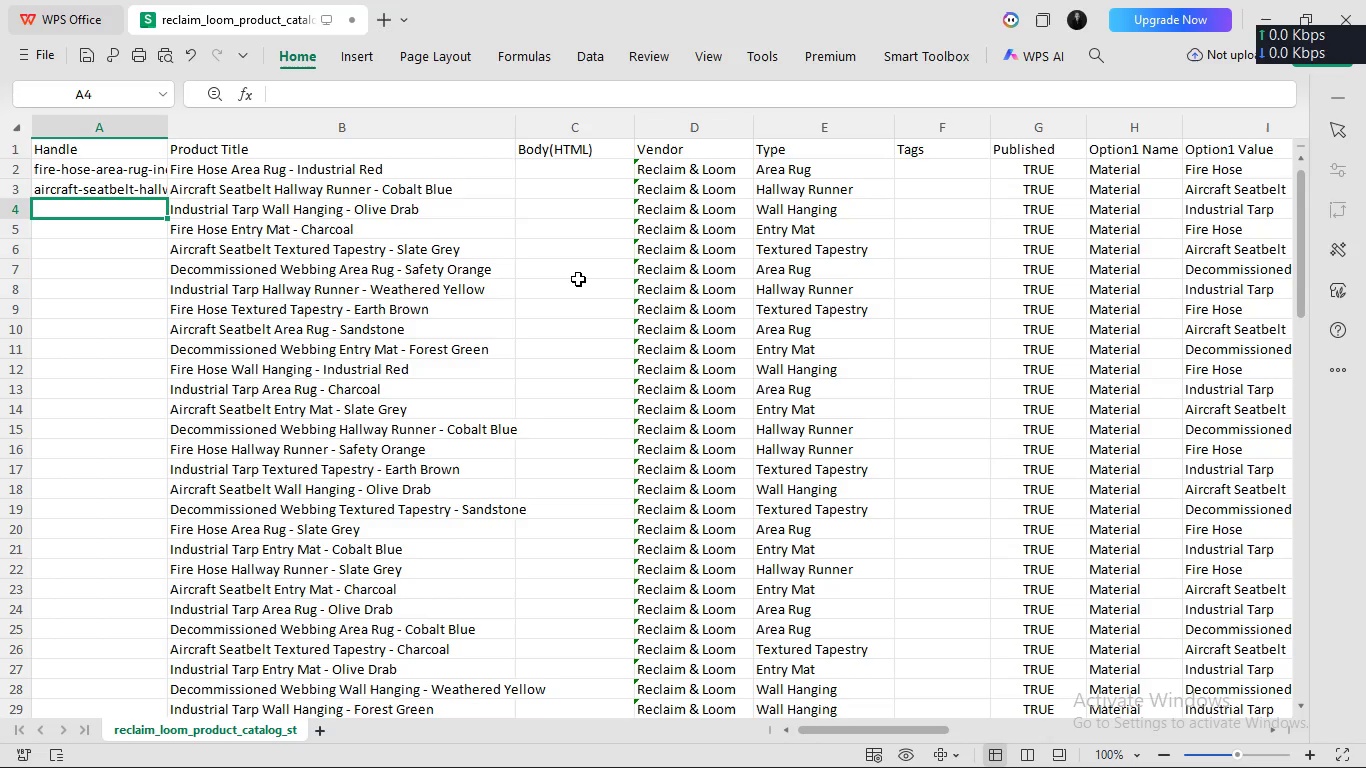 
type(industrial-tarp-wall )
key(Backspace)
type(-hanging-olive-drab)
 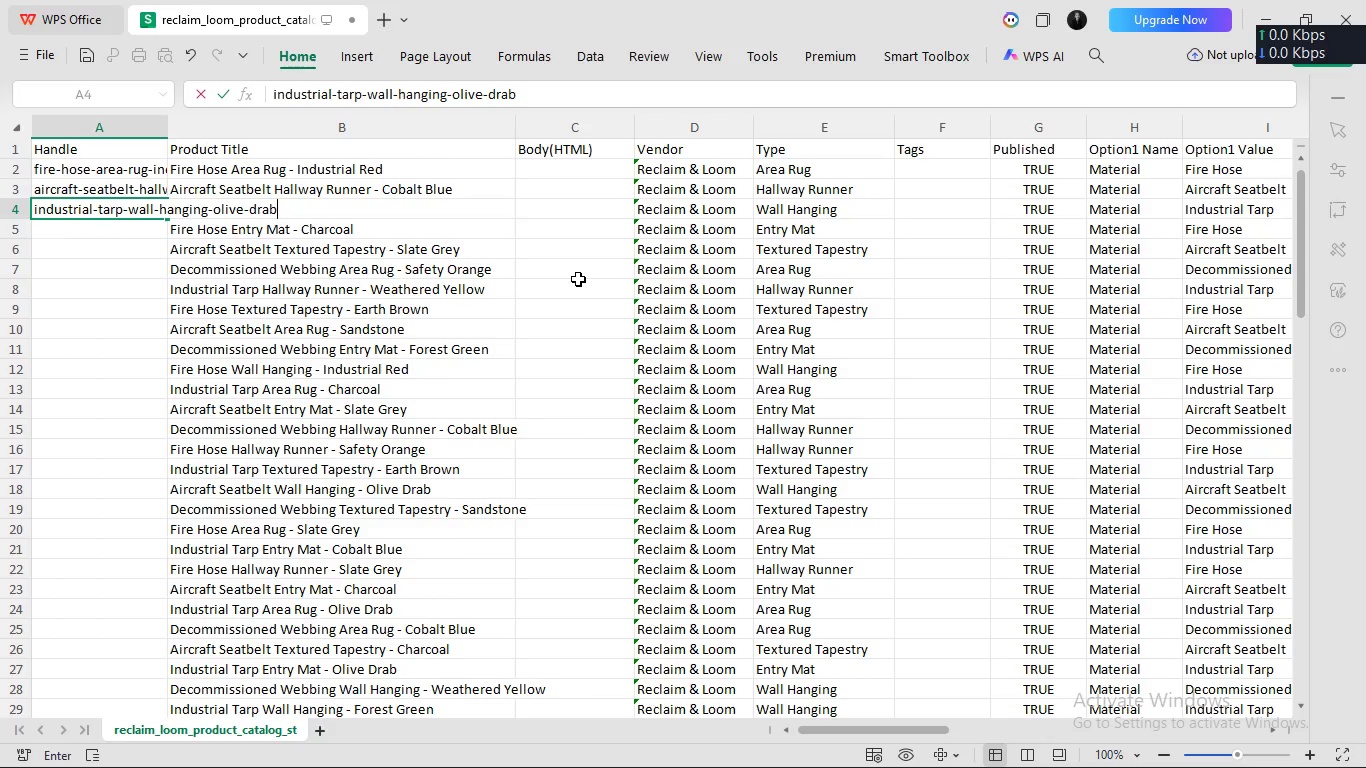 
key(Enter)
 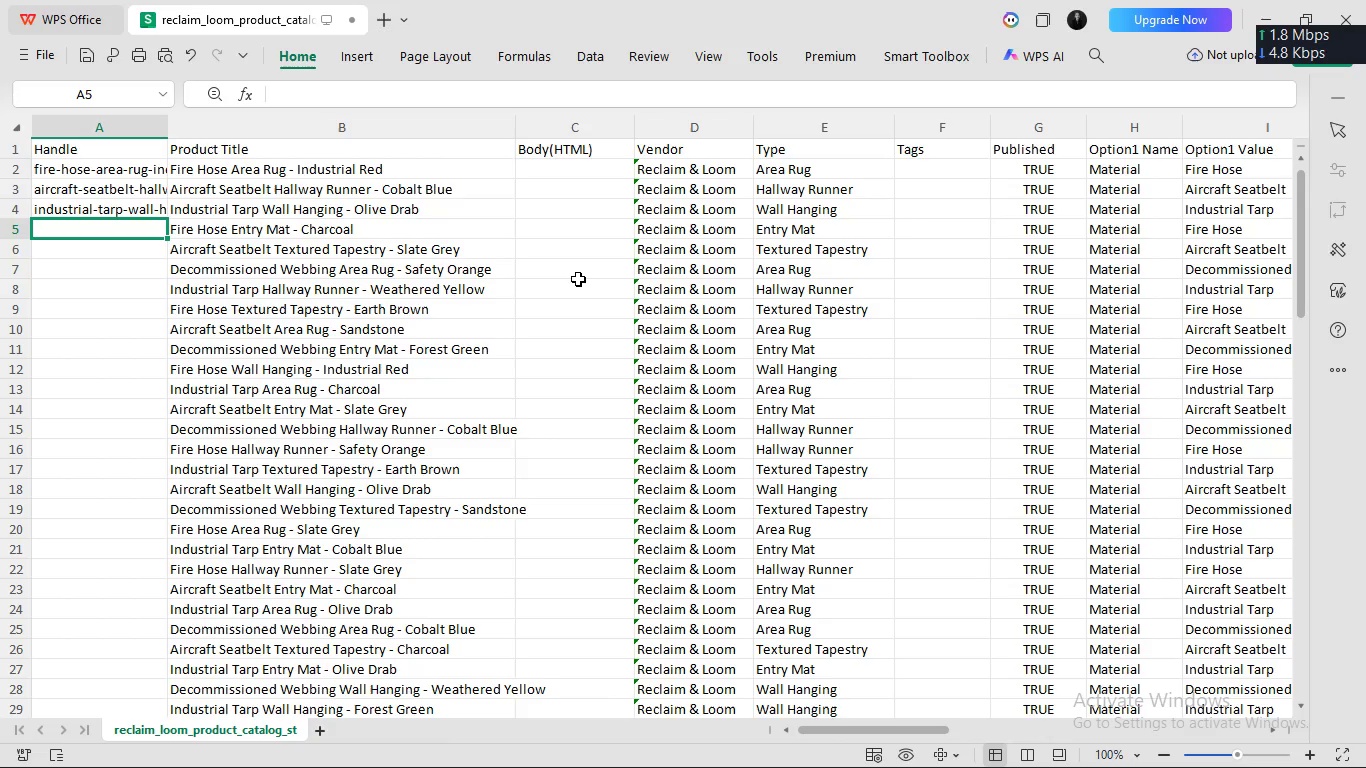 
type(fire-hose-entry-mat-charcoal)
 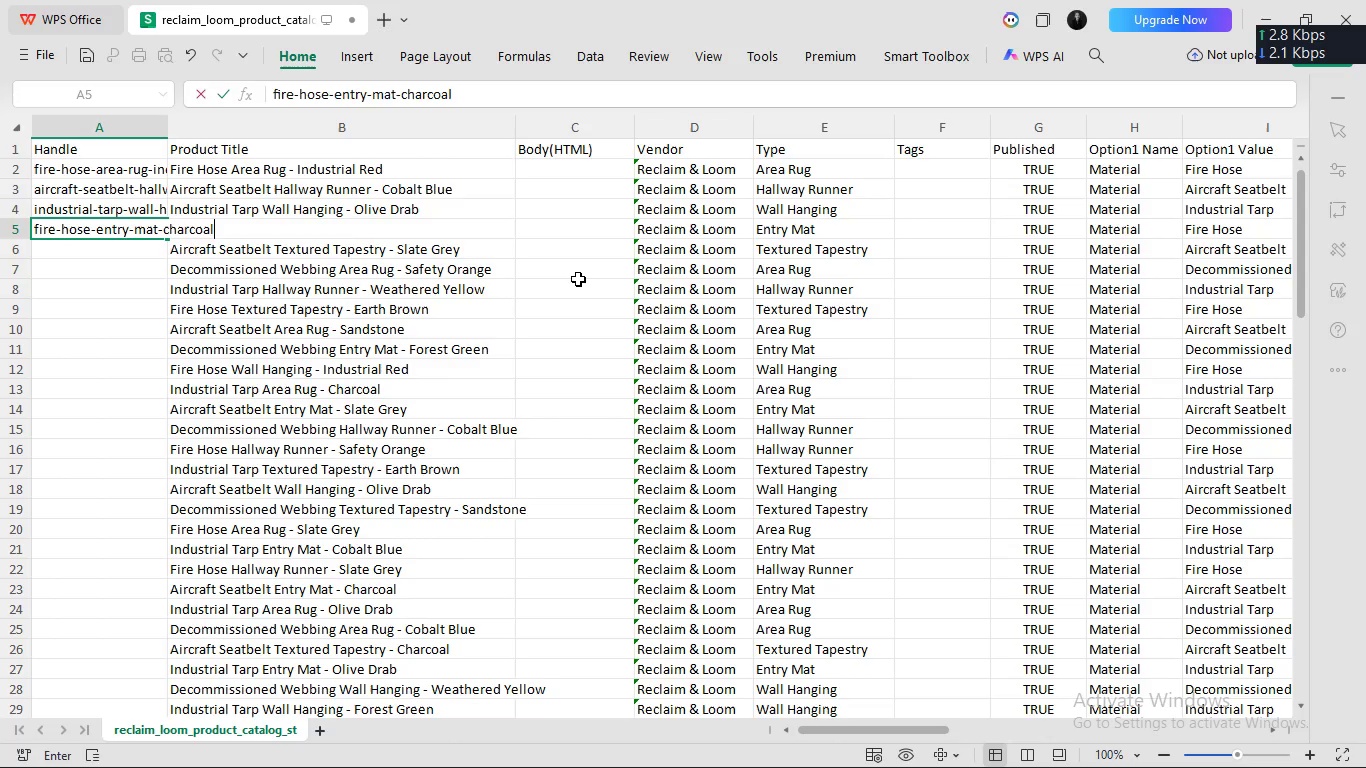 
key(Enter)
 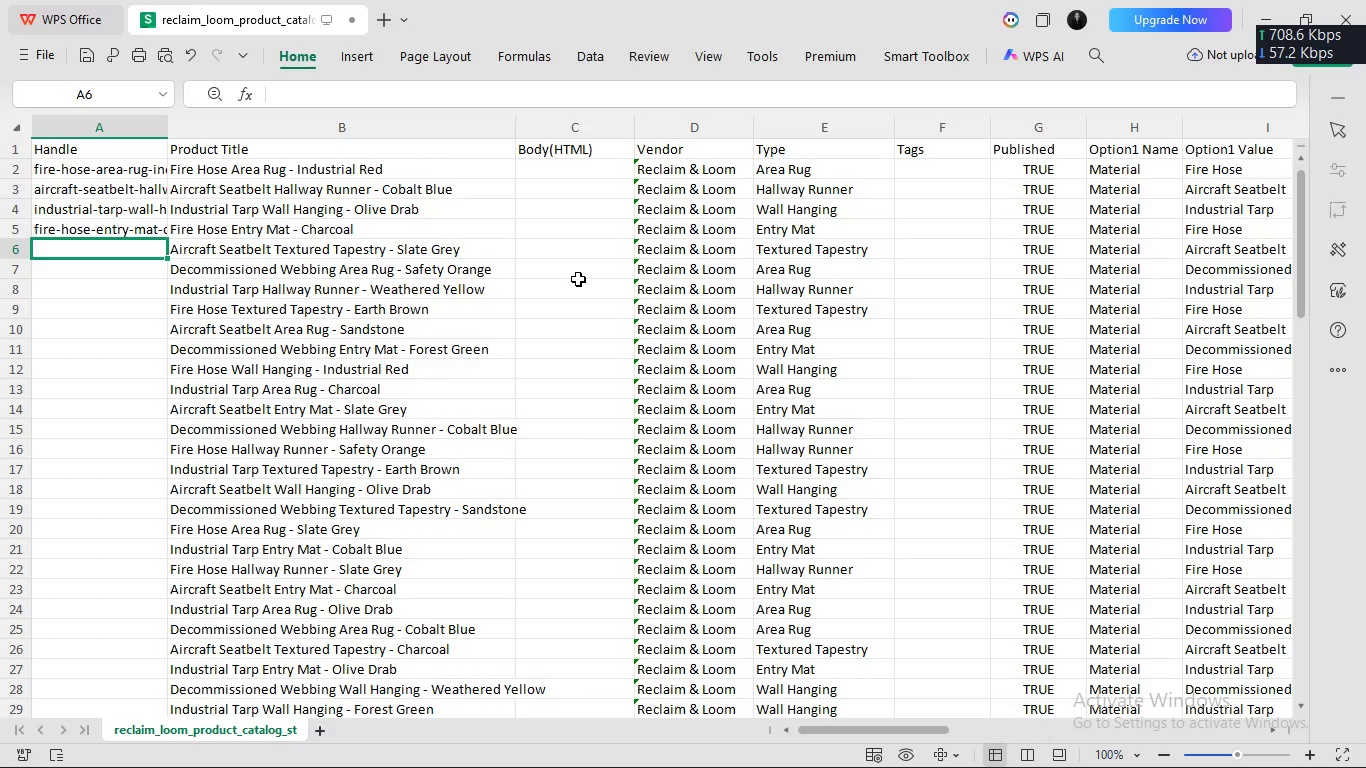 
type(aircraft)
 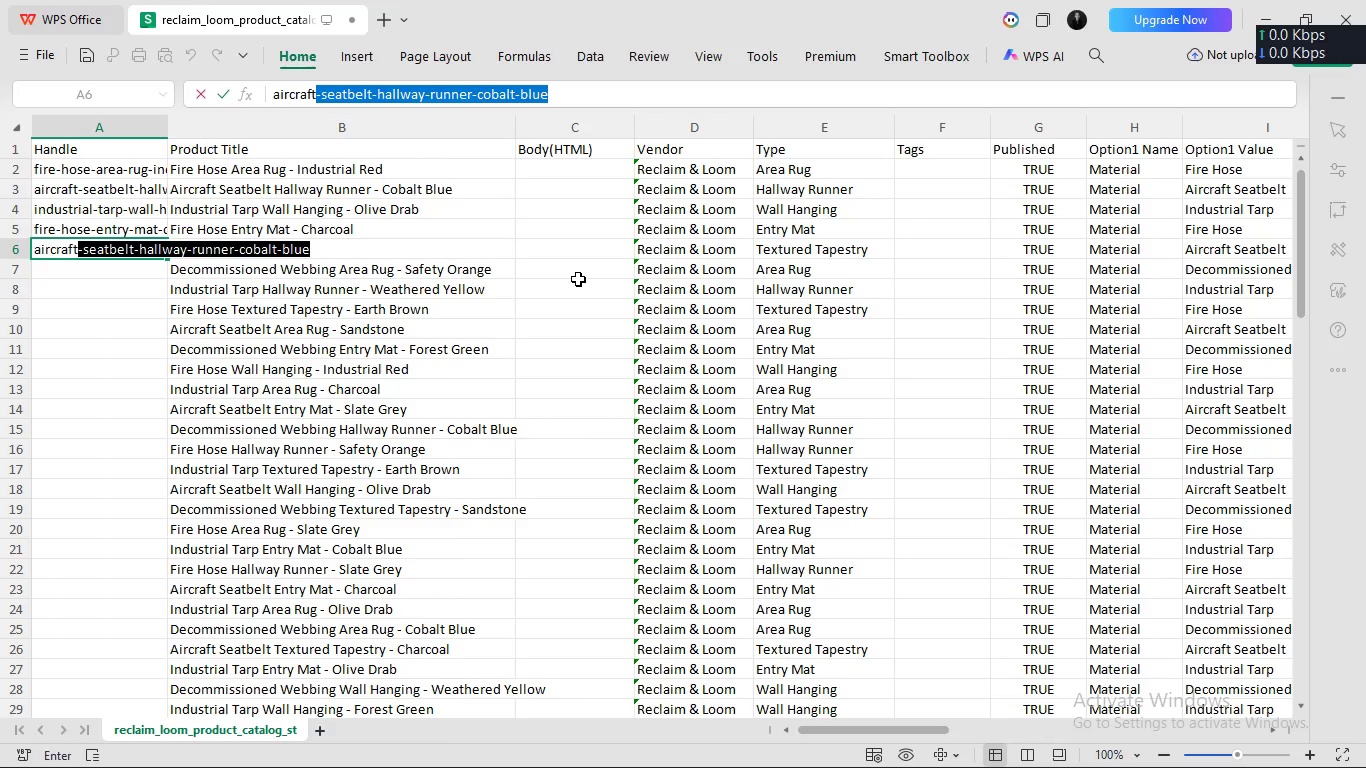 
type(-seatbelt-texture-tapestry-slate-grey)
 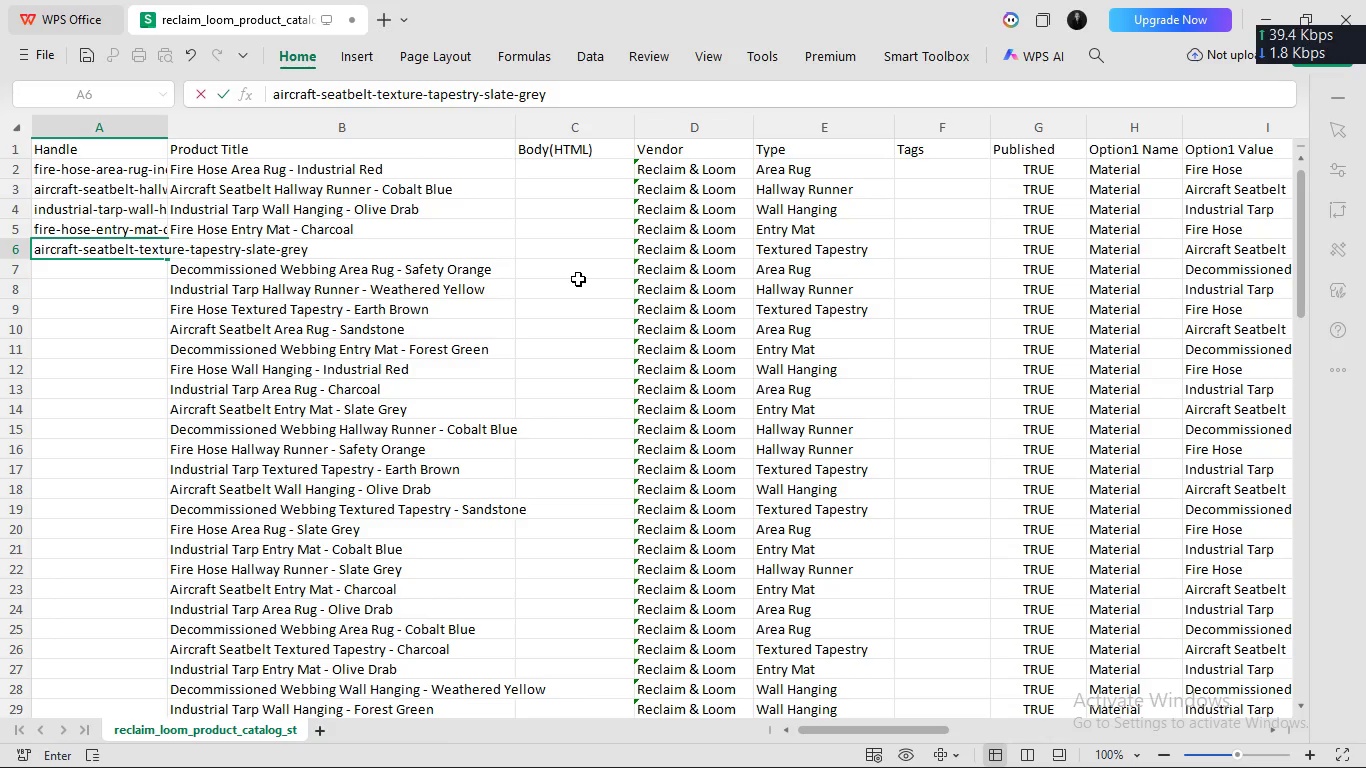 
key(Enter)
 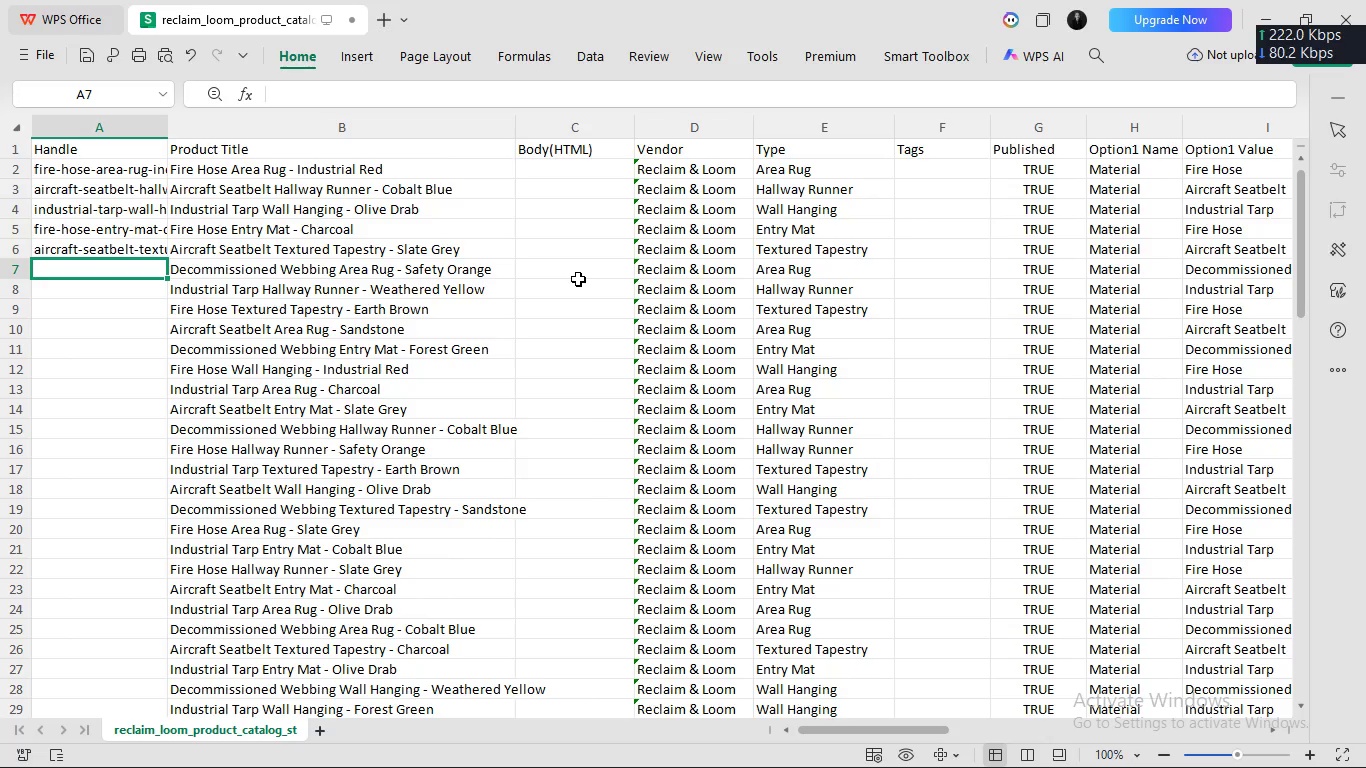 
wait(7.77)
 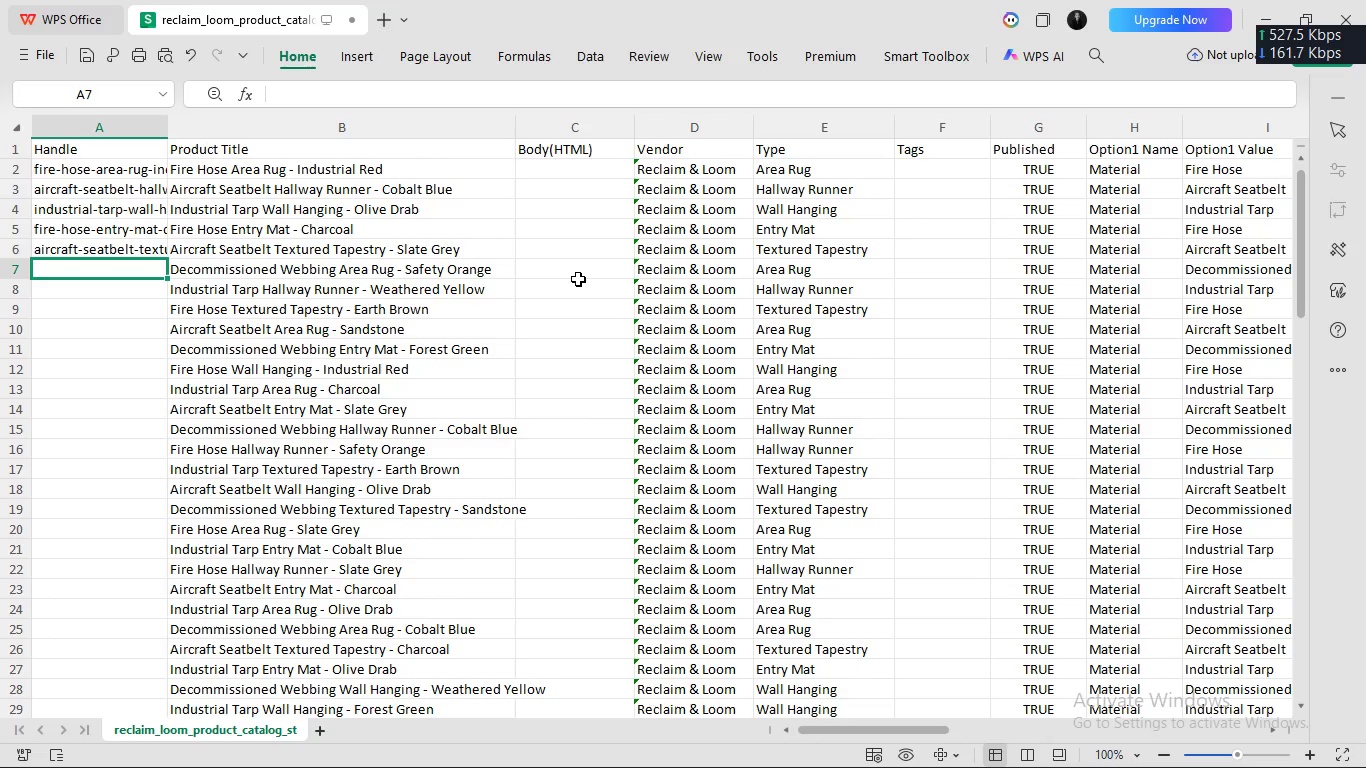 
type(decommissioned-webbing-are-rug-safety-orange)
 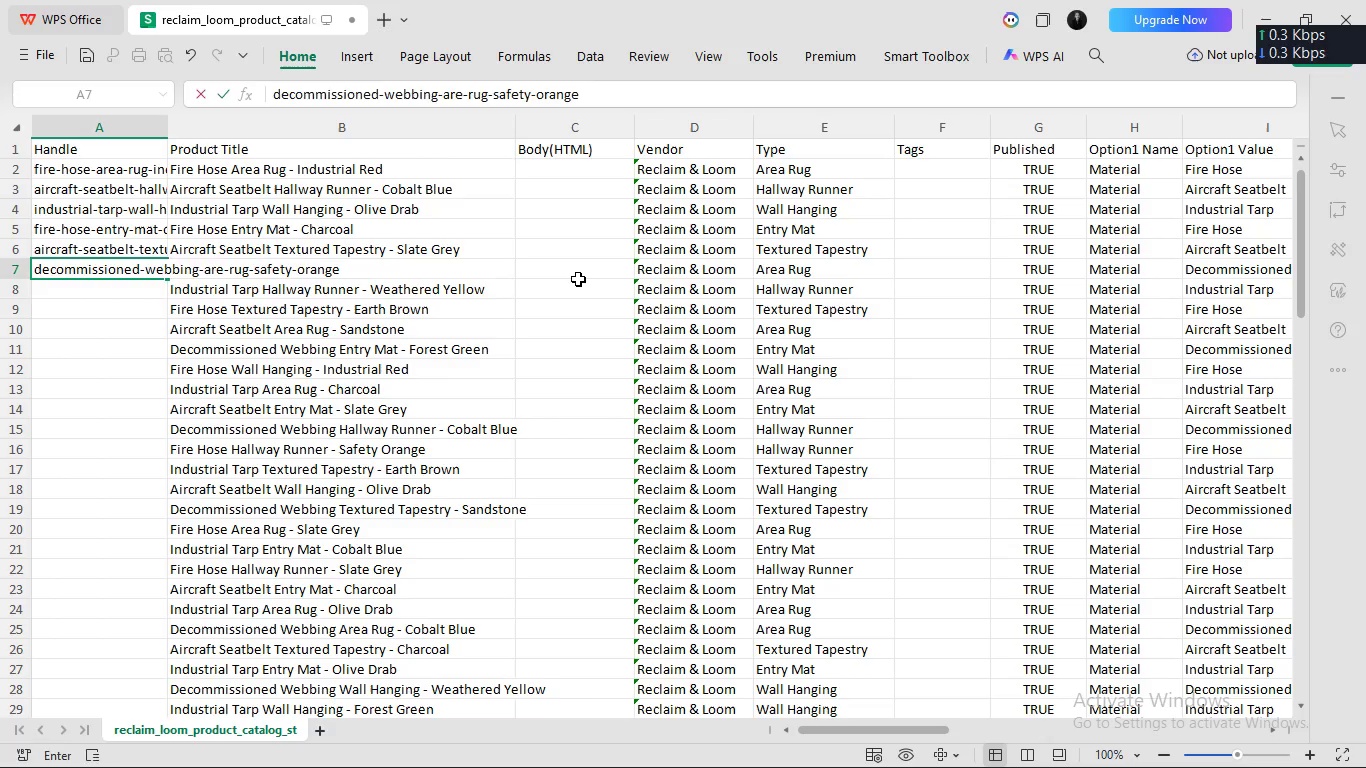 
key(Enter)
 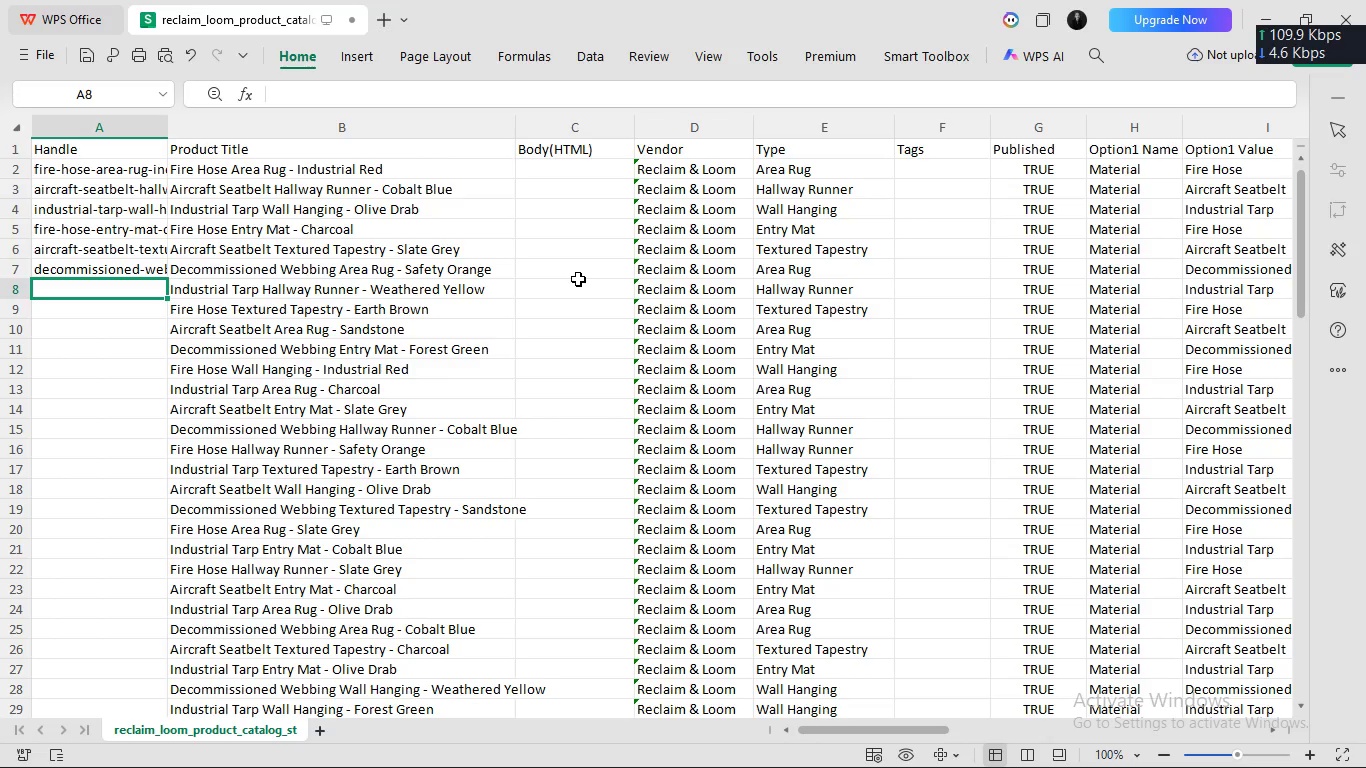 
type(indus)
 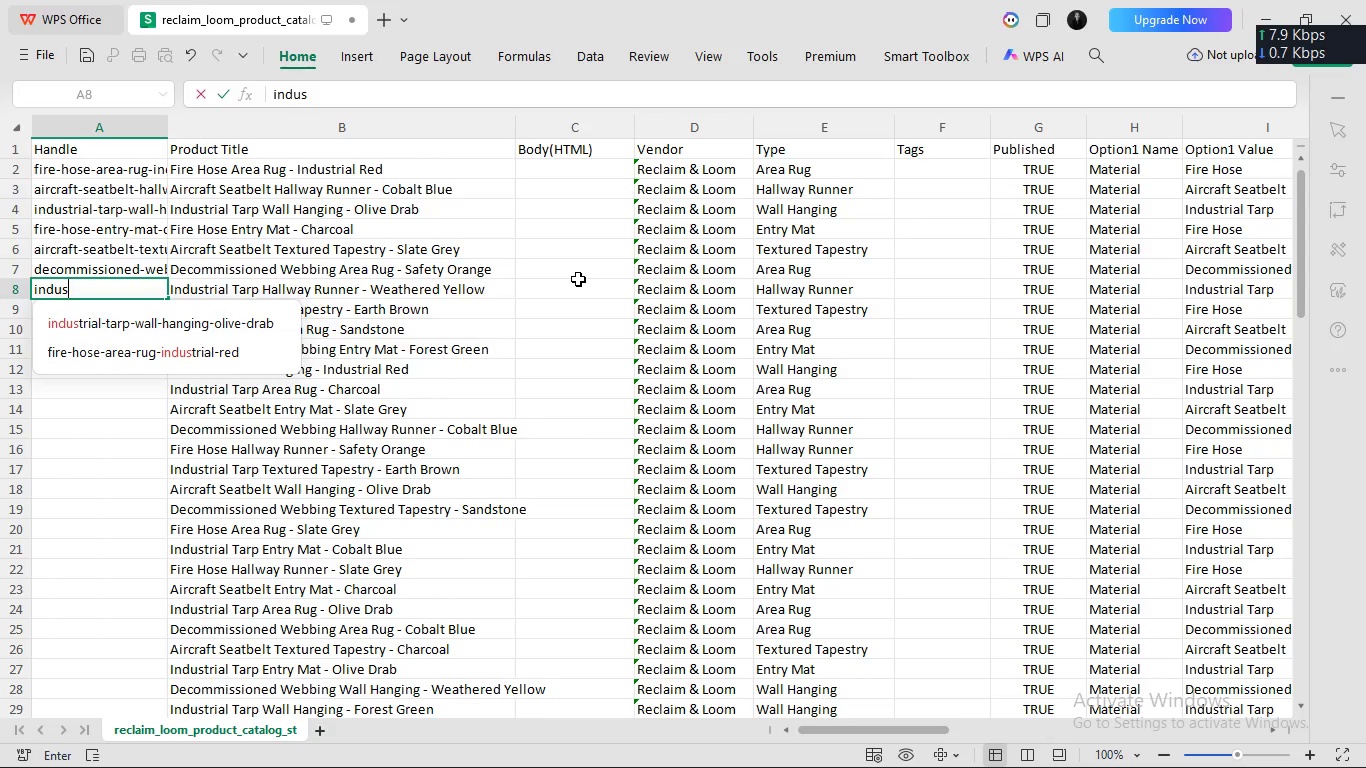 
type(trial-trap-haa)
key(Backspace)
type(llway-runner-wa)
key(Backspace)
type(eathered-yellow)
 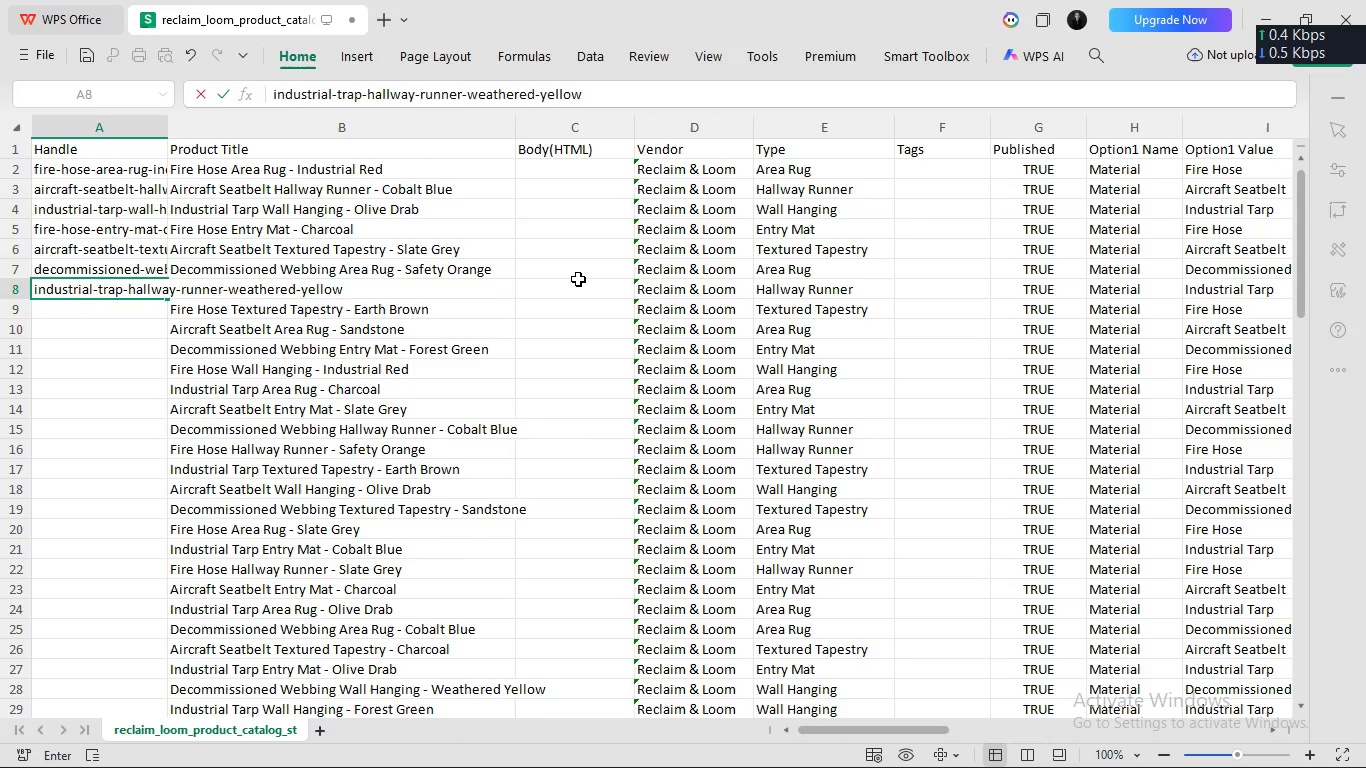 
key(Enter)
 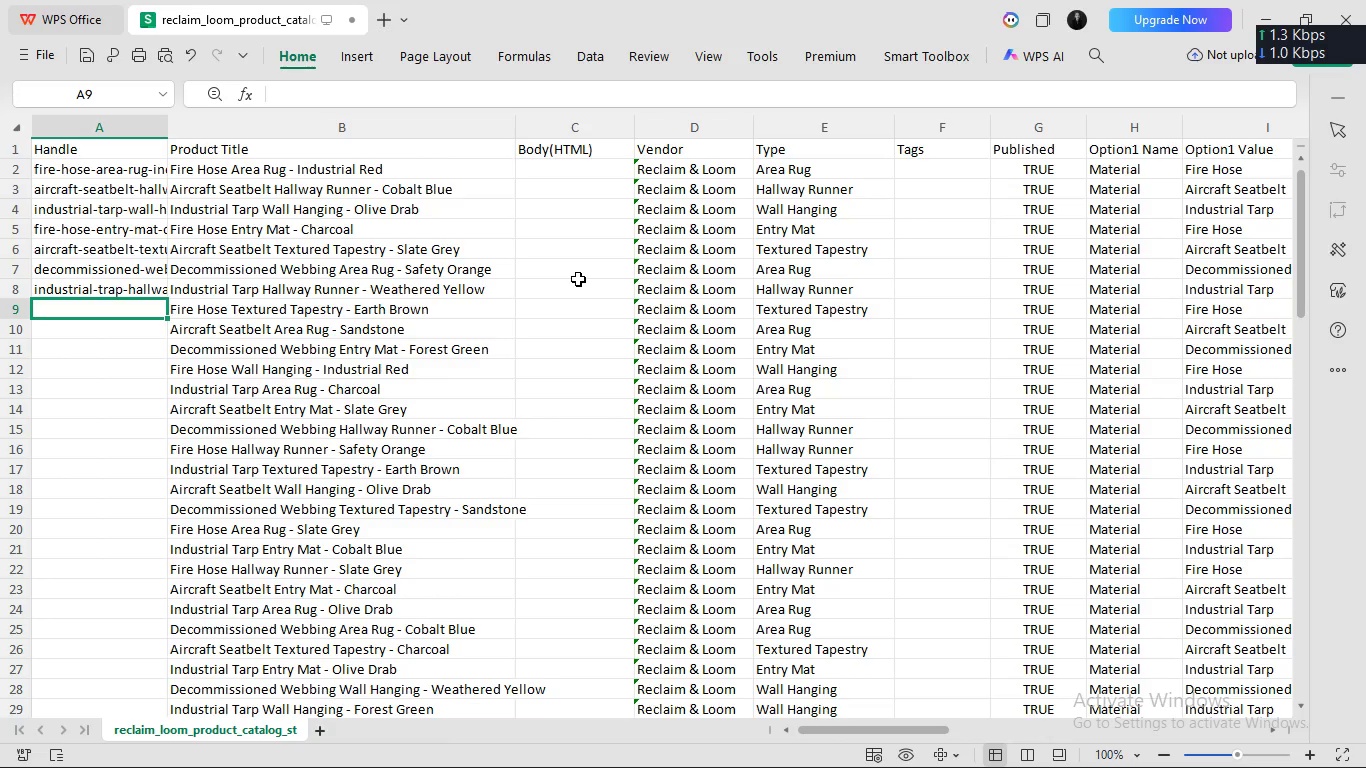 
wait(7.09)
 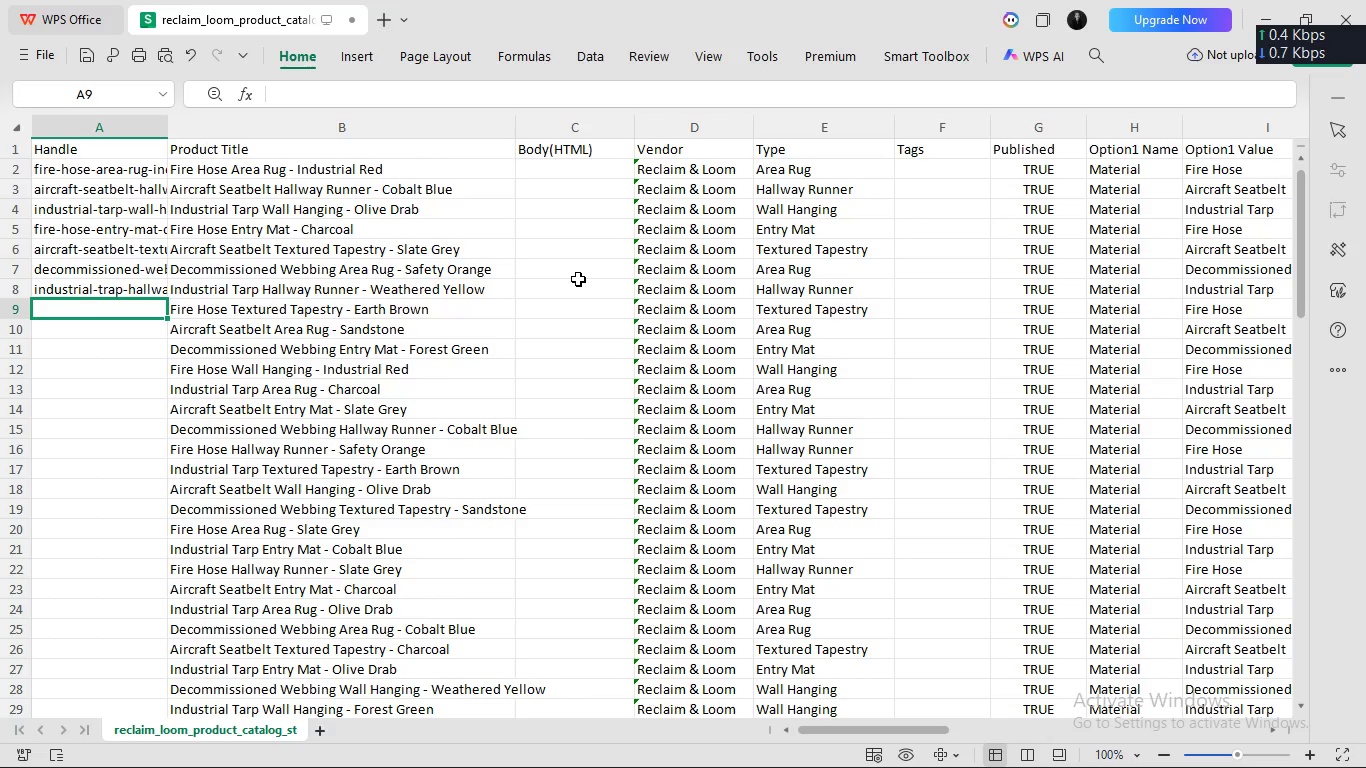 
left_click([143, 323])
 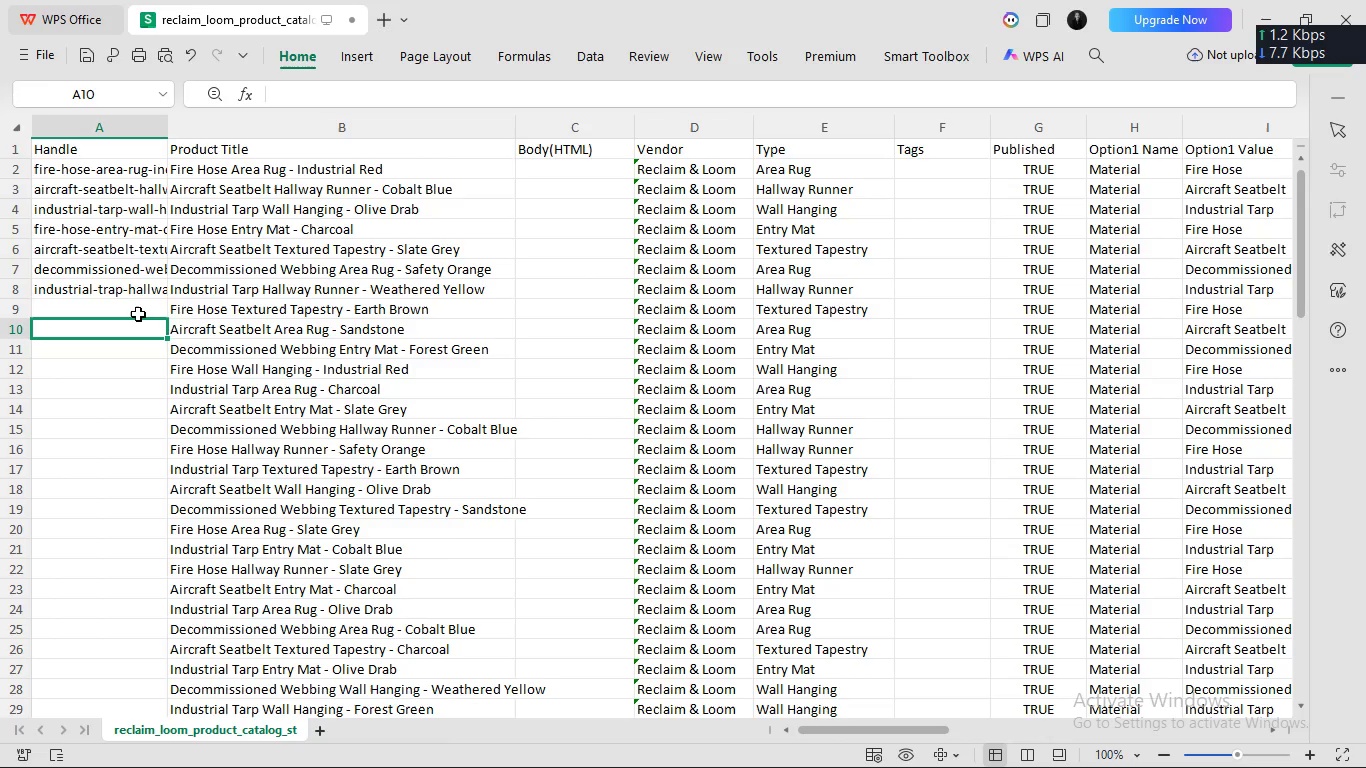 
left_click([138, 313])
 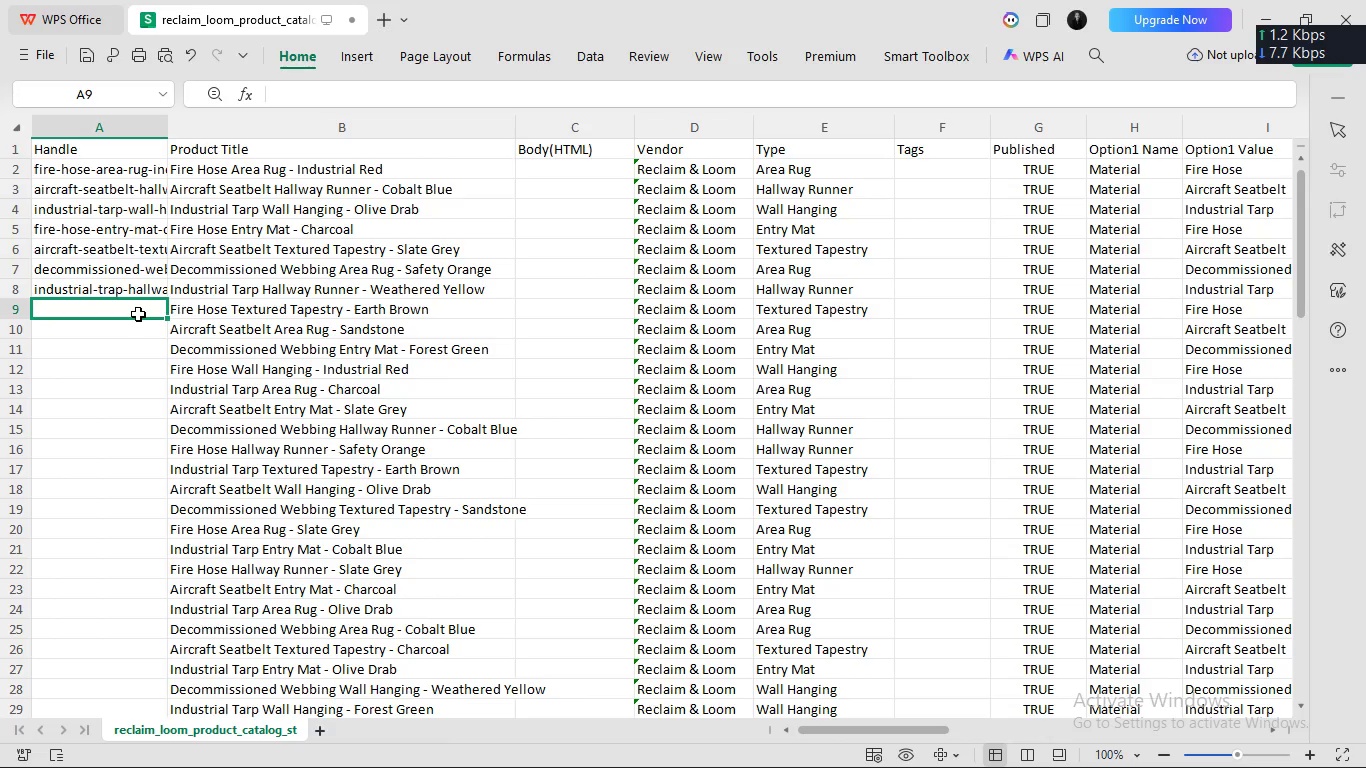 
left_click([138, 313])
 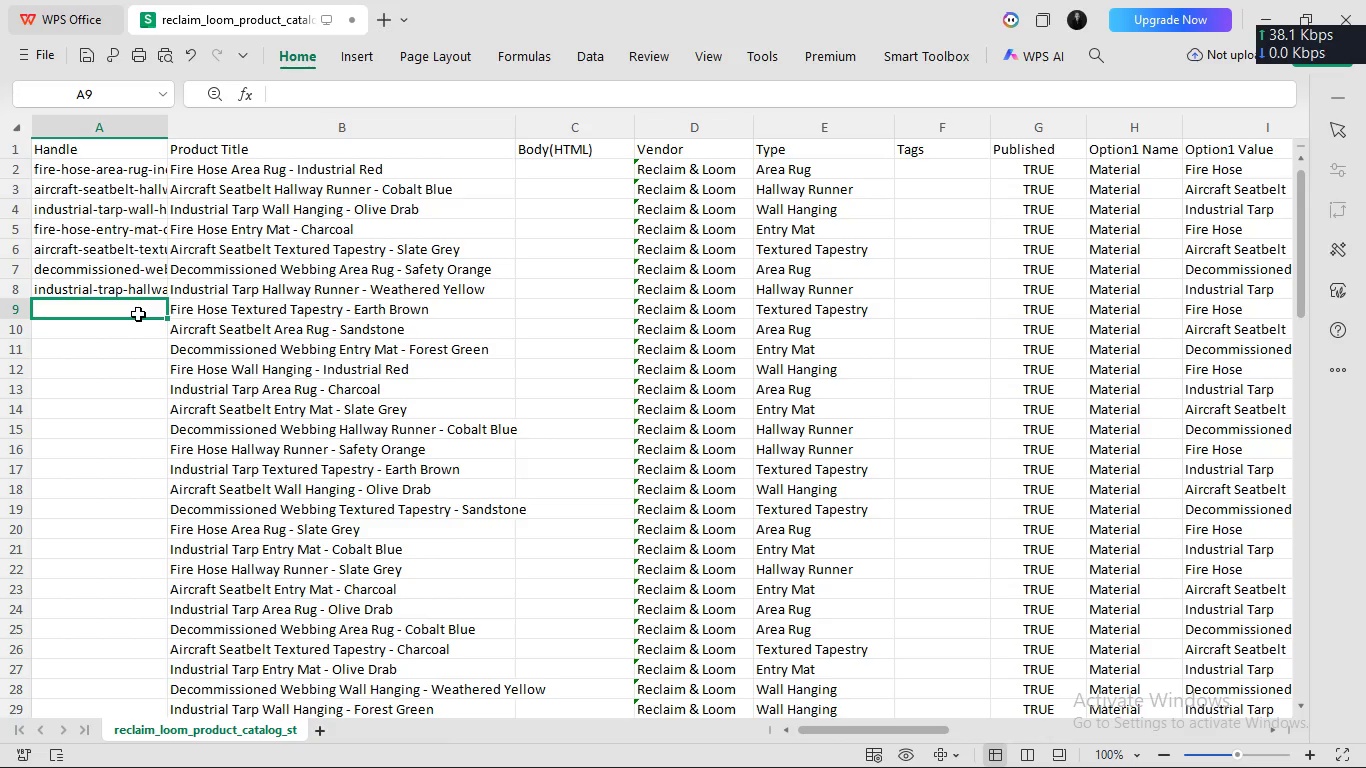 
wait(25.86)
 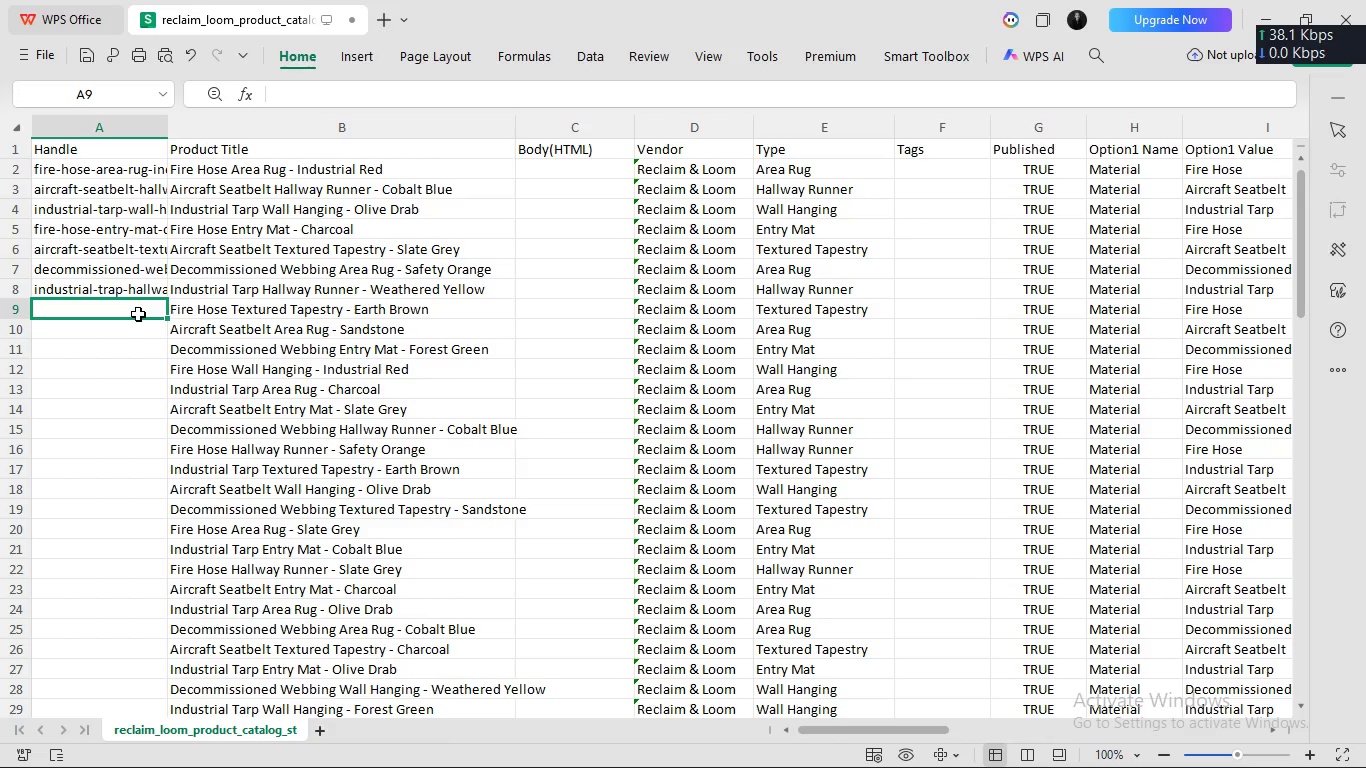 
left_click([588, 178])
 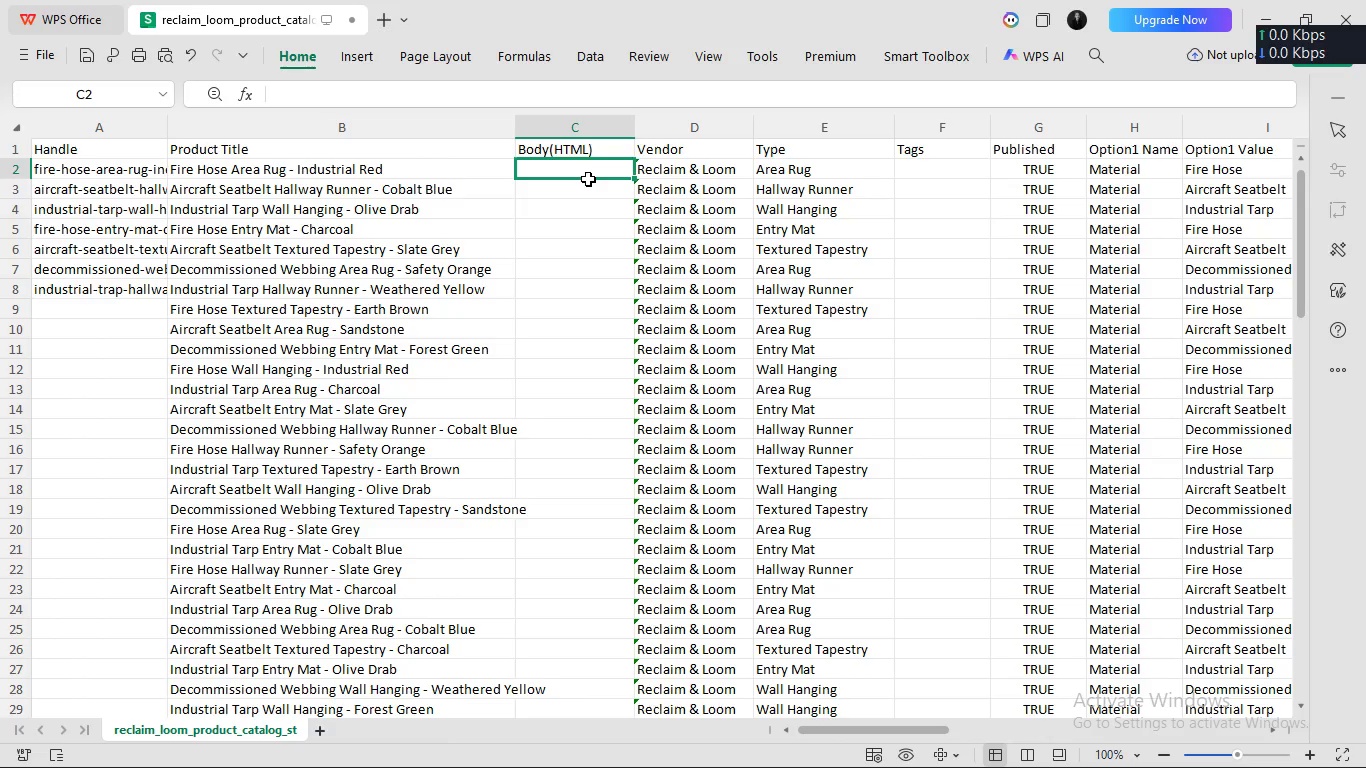 
wait(77.09)
 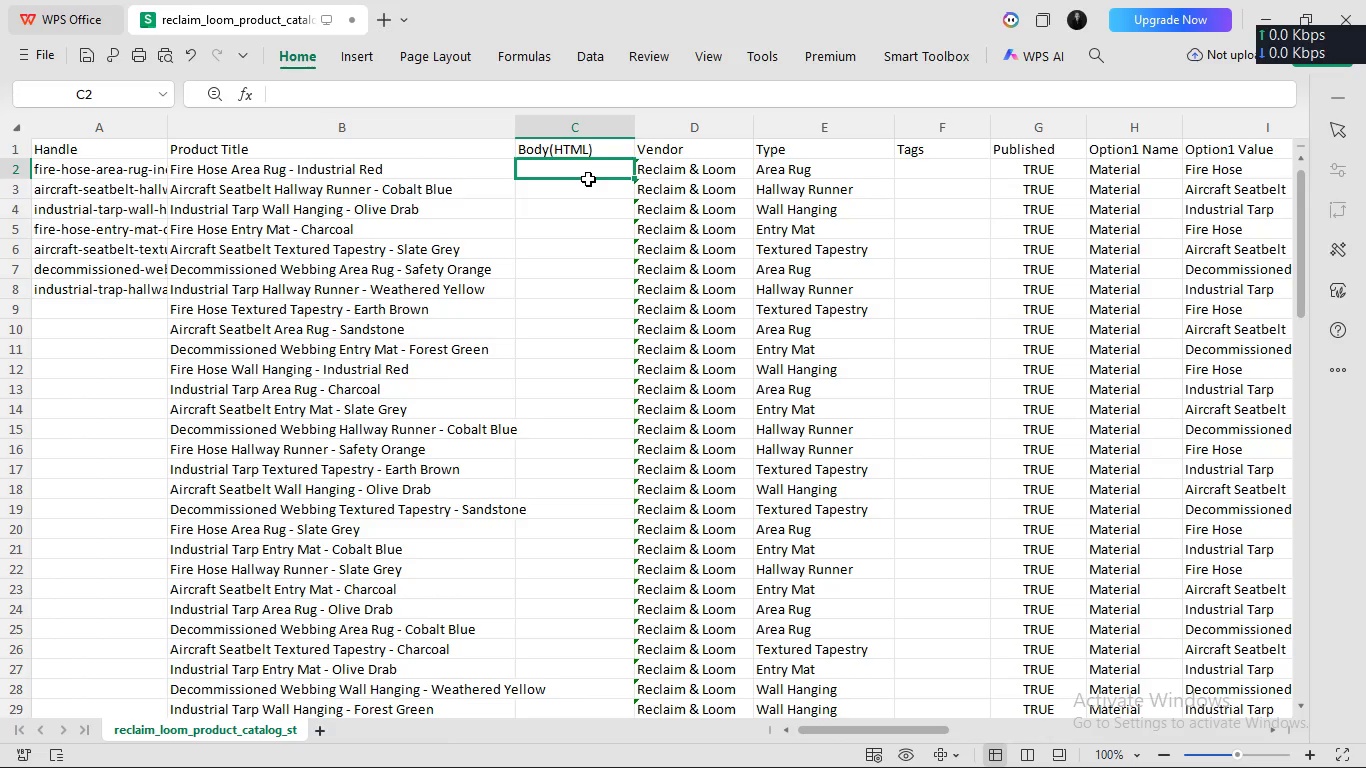 
left_click([588, 172])
 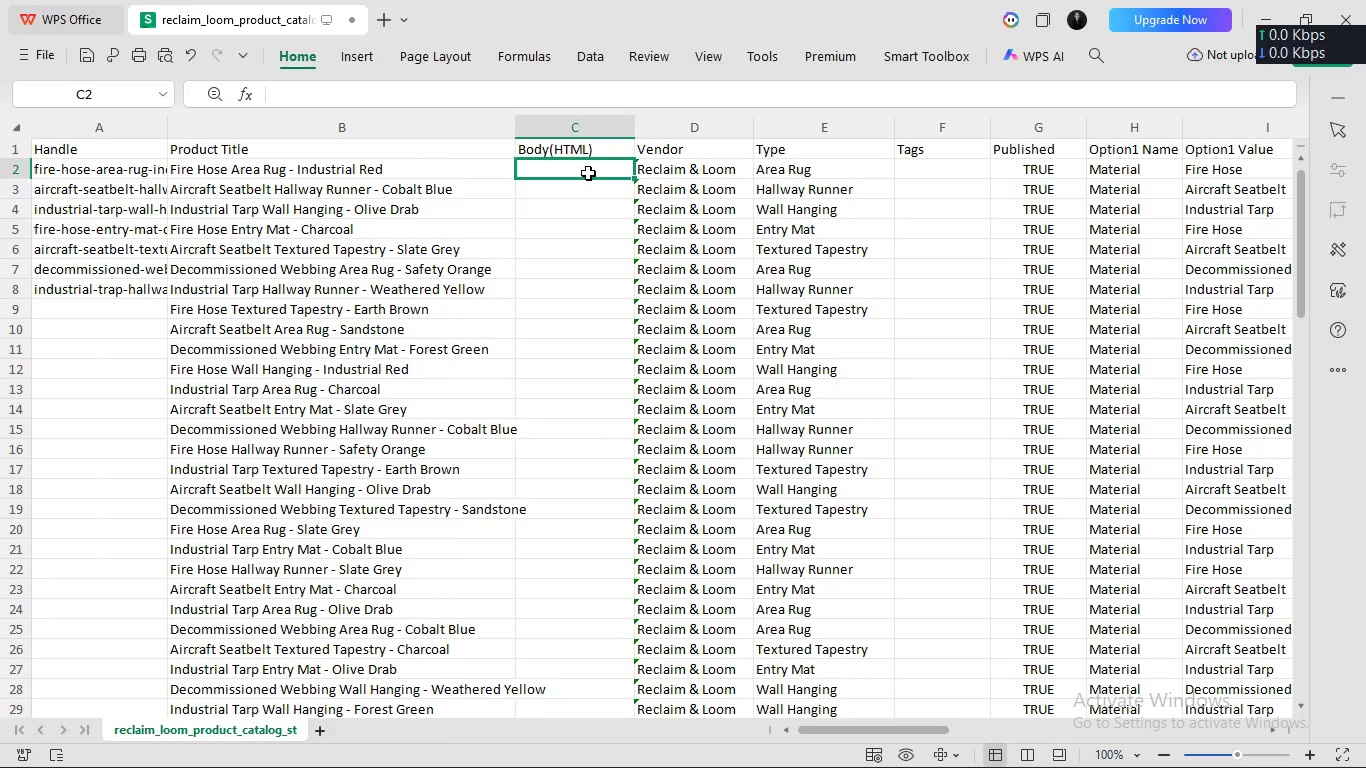 
wait(52.25)
 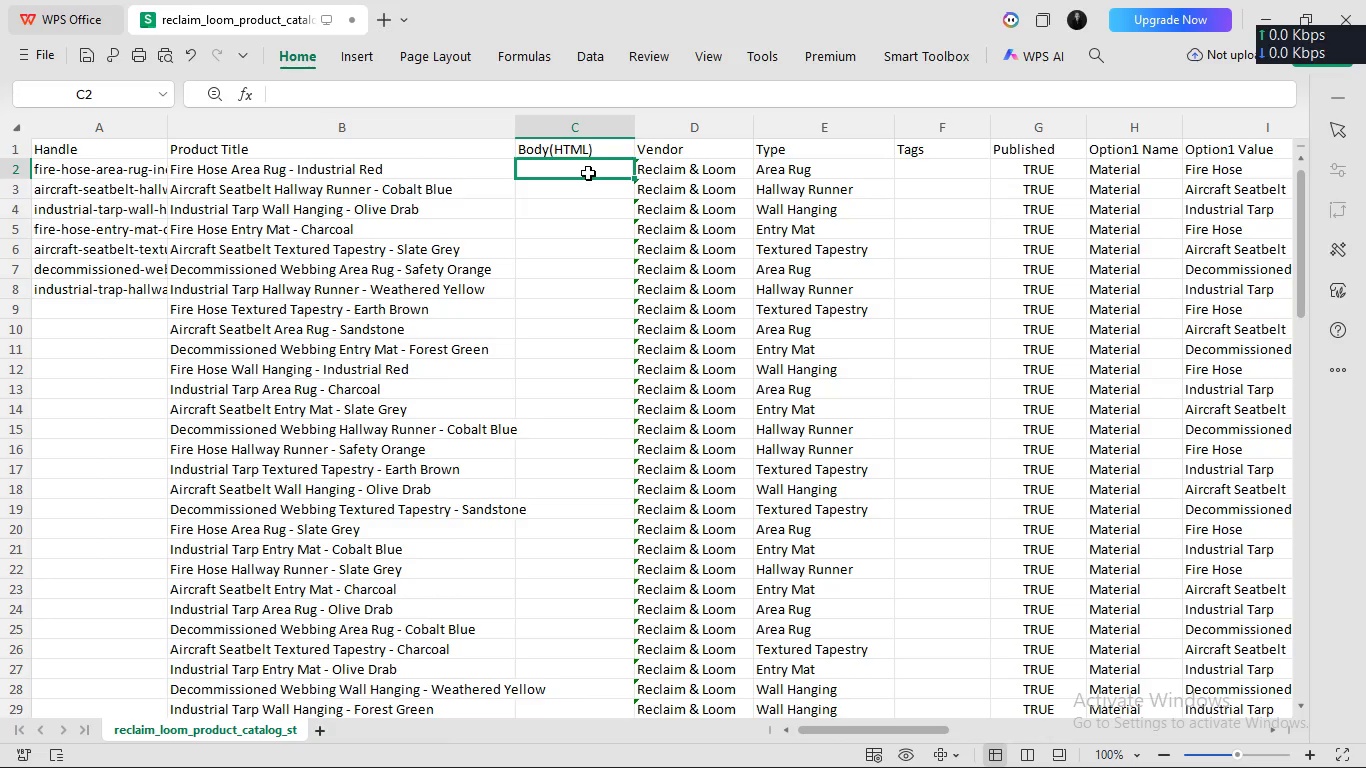 
left_click([588, 172])
 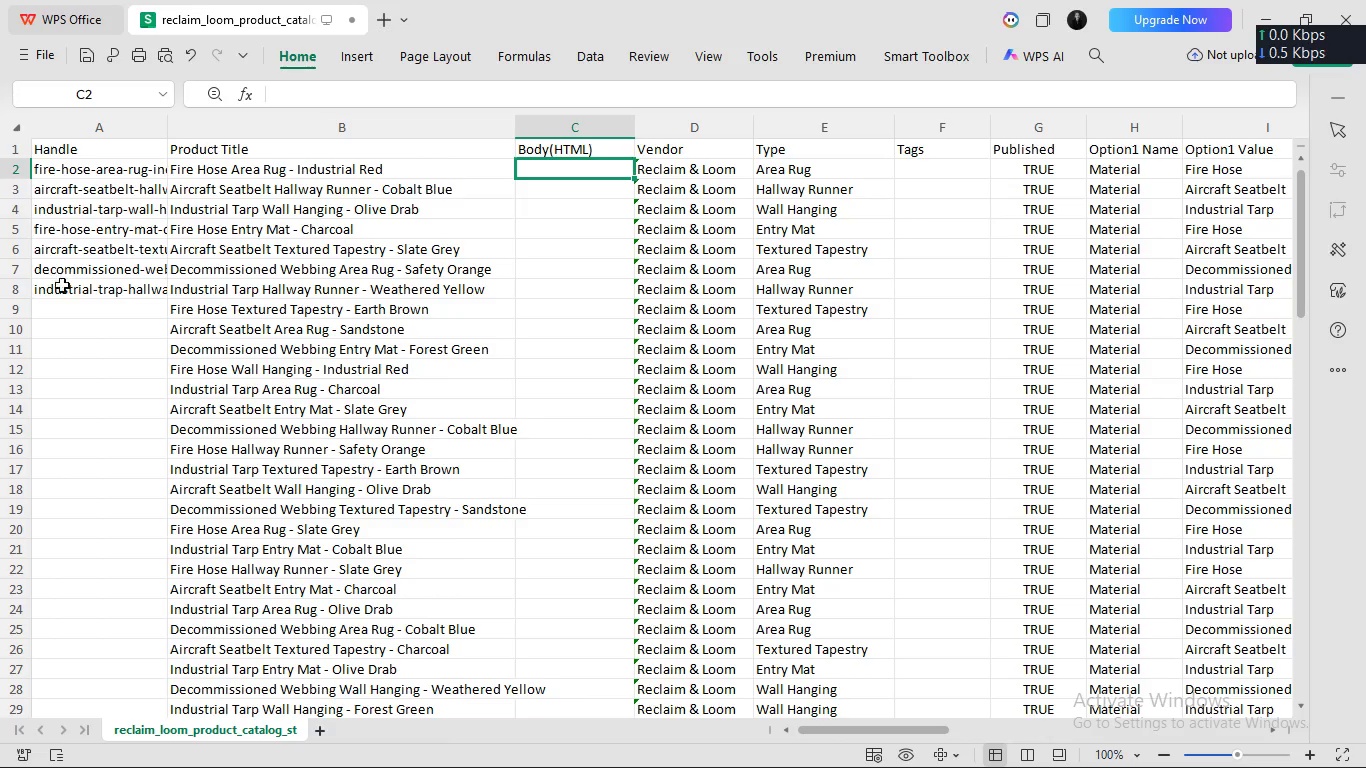 
left_click([65, 305])
 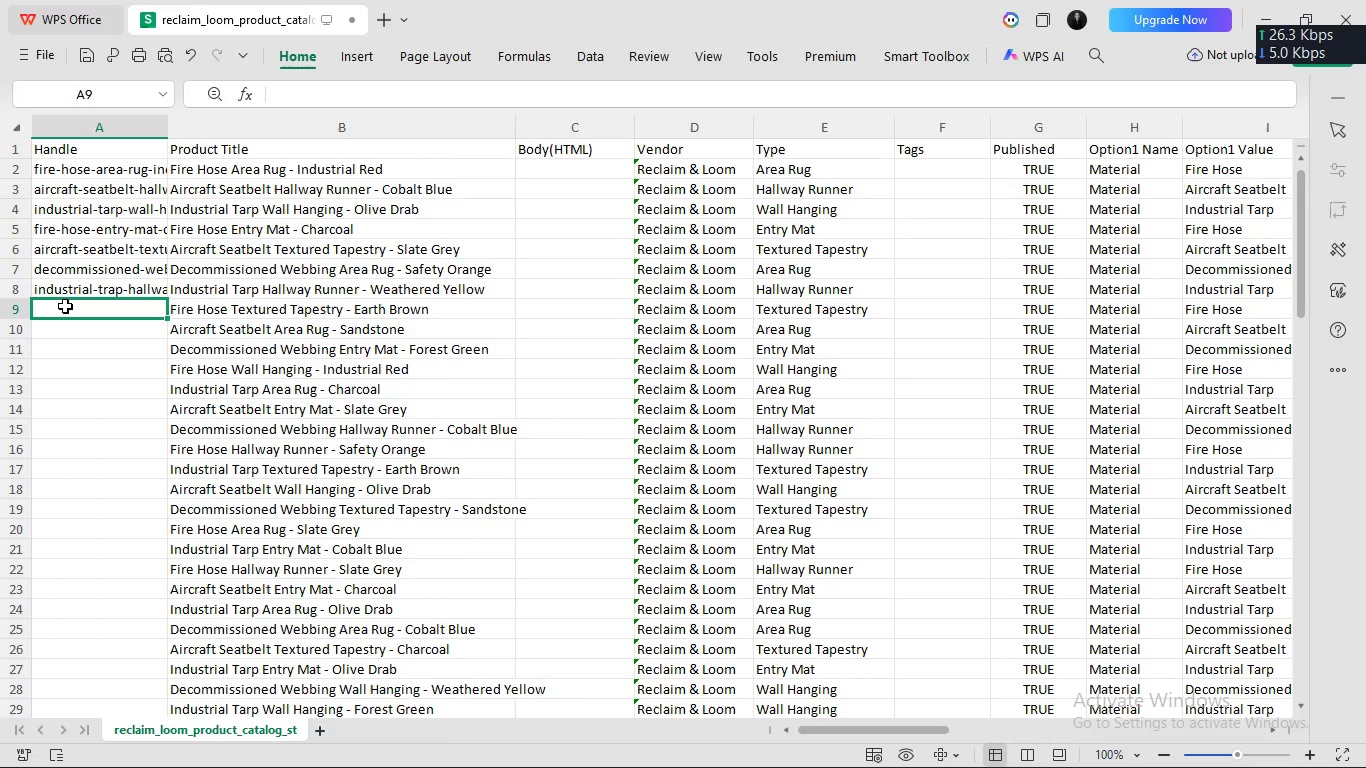 
wait(8.02)
 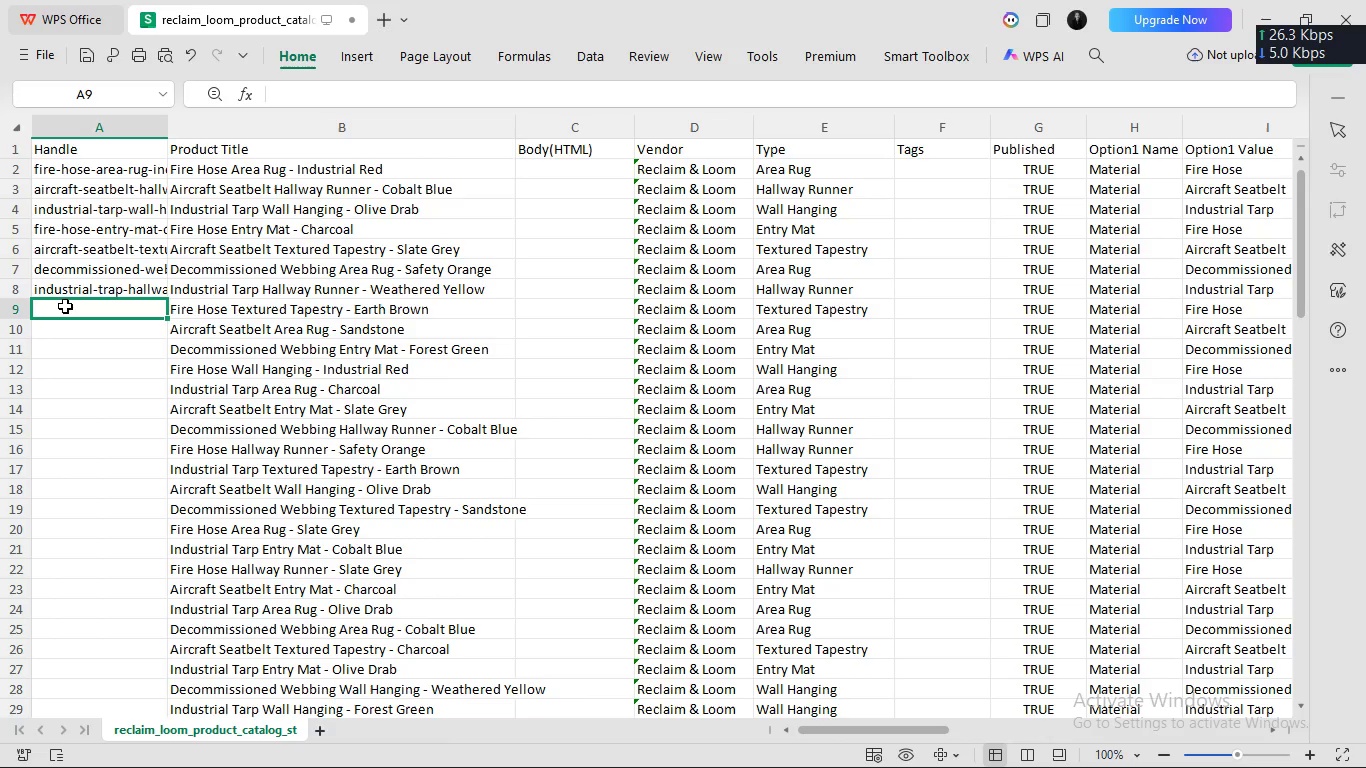 
left_click([65, 305])
 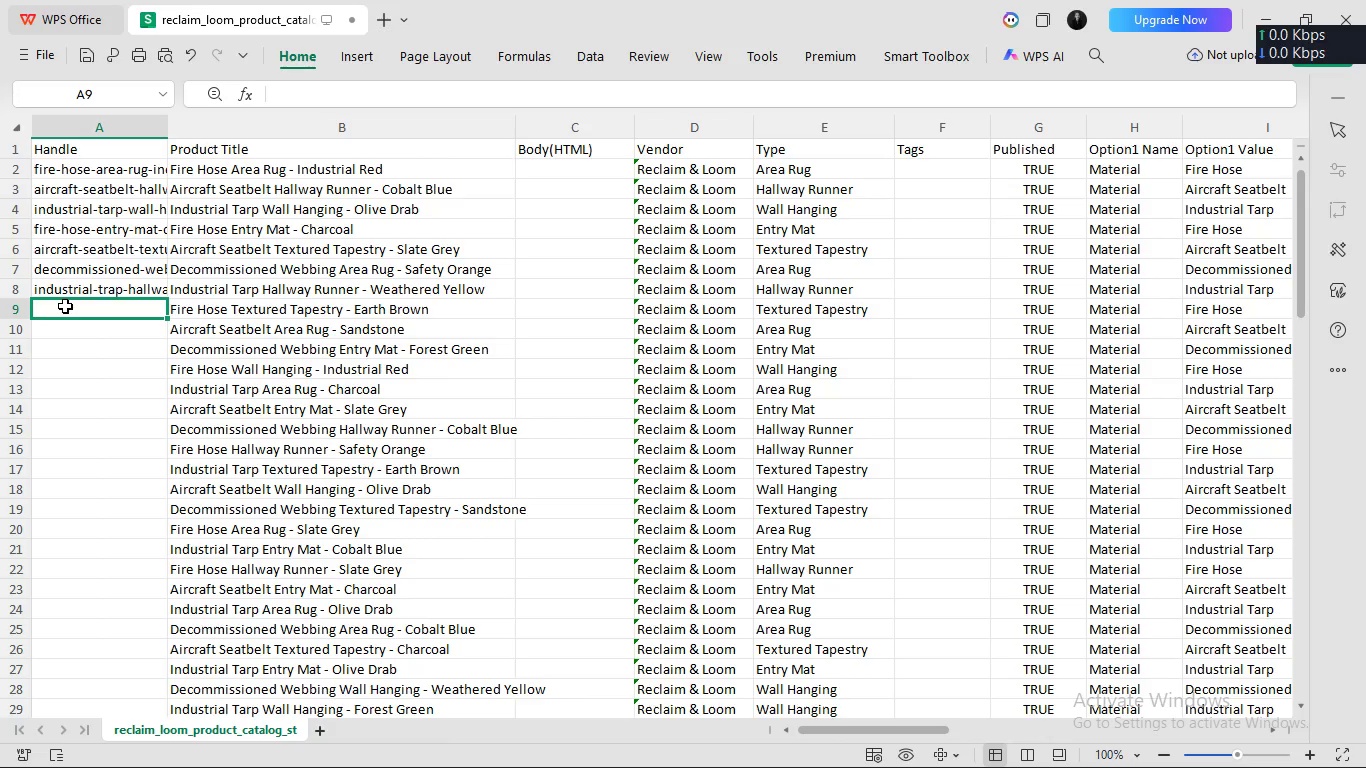 
type(fire-hose)
 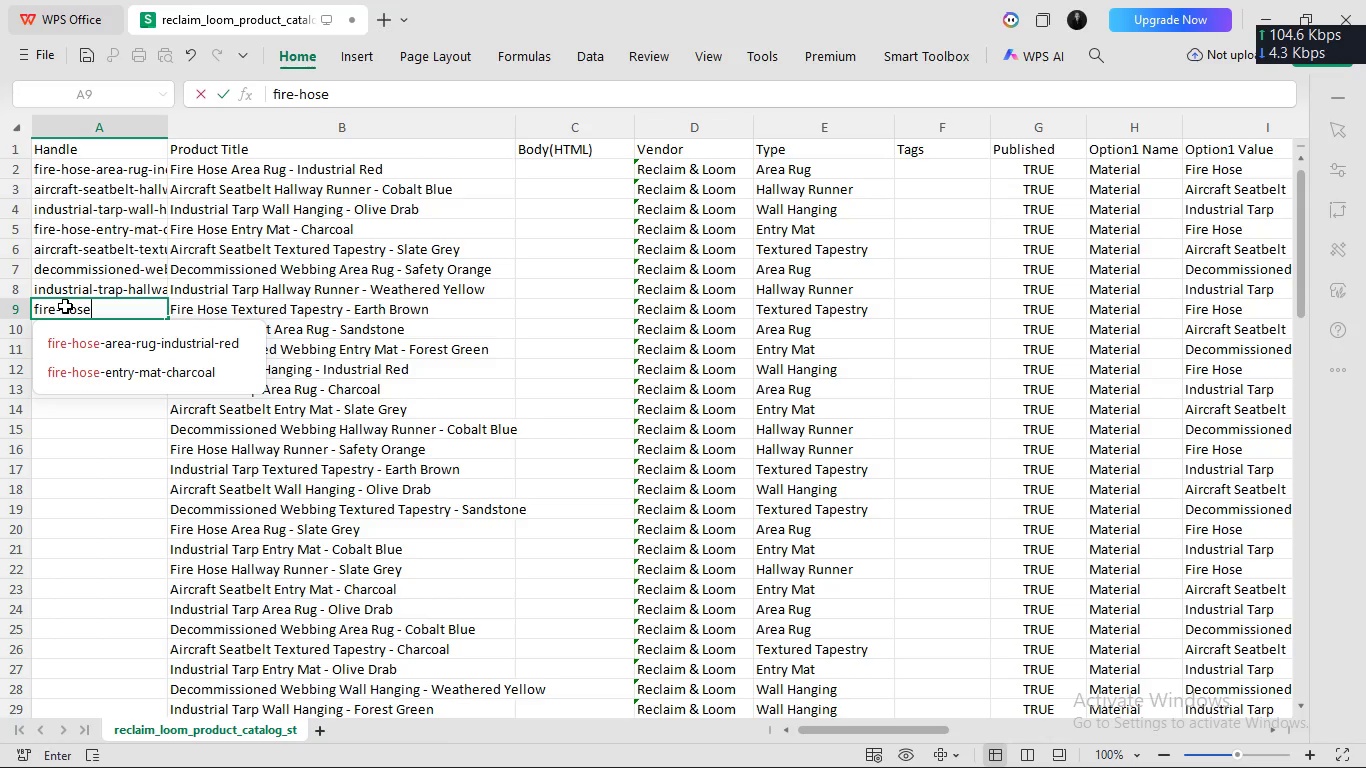 
type(-texture-tapestry-earth-brown)
 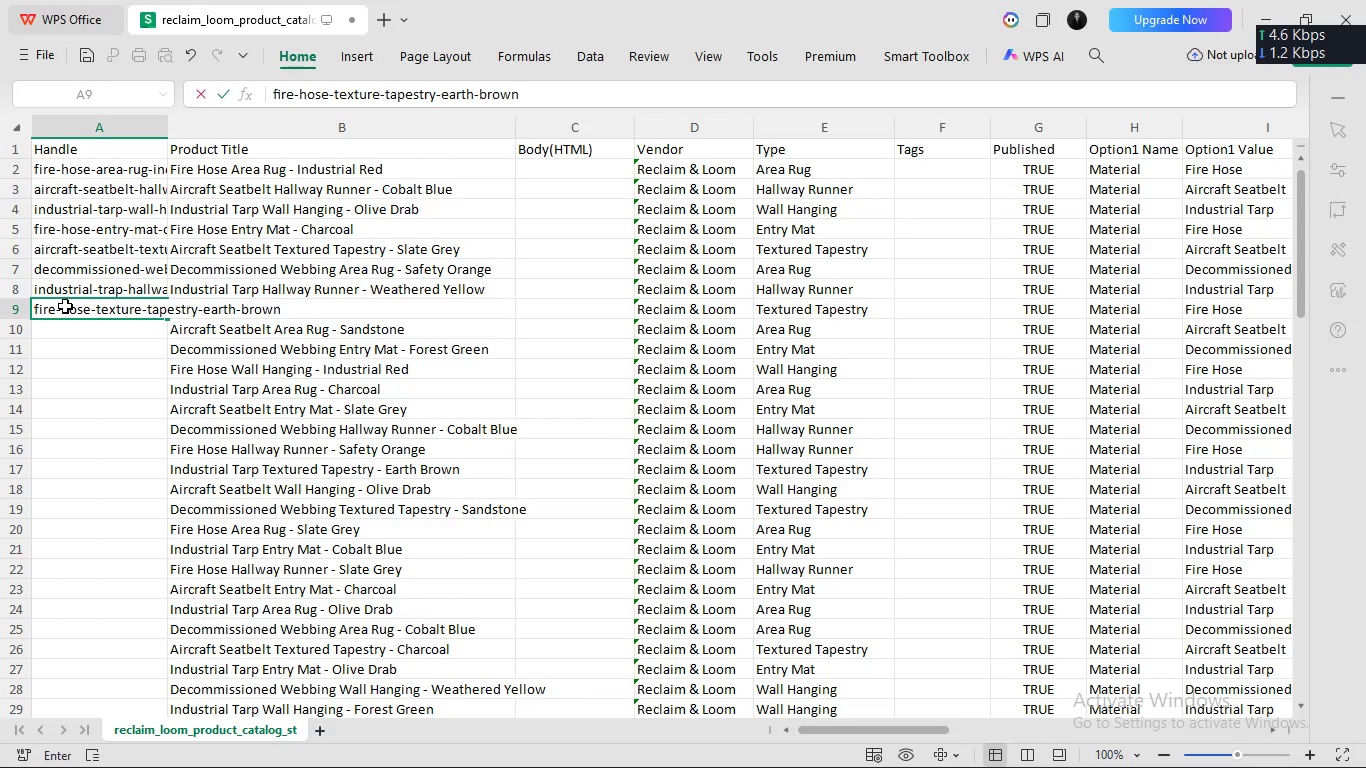 
key(Enter)
 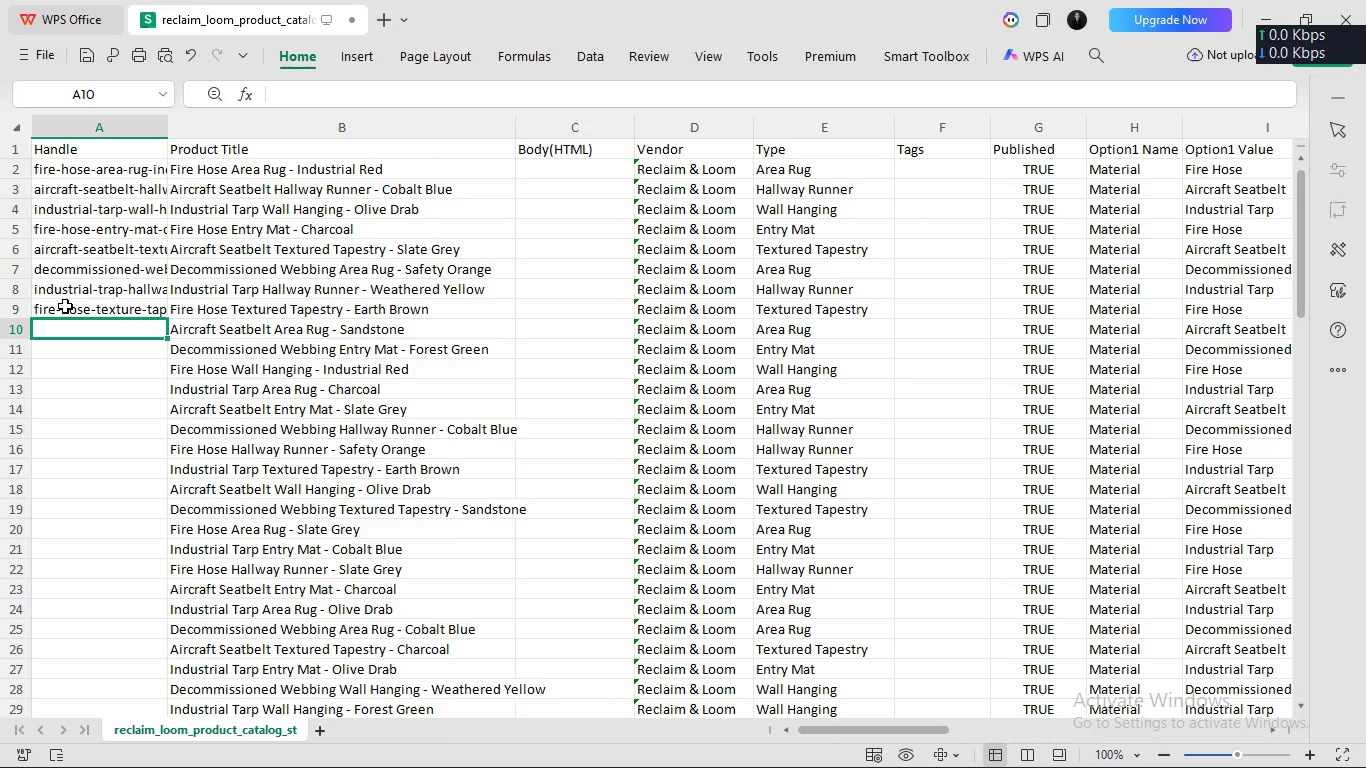 
type(aircf)
key(Backspace)
type(raft-seatbek)
key(Backspace)
key(Backspace)
type(t)
key(Backspace)
type(lt)
 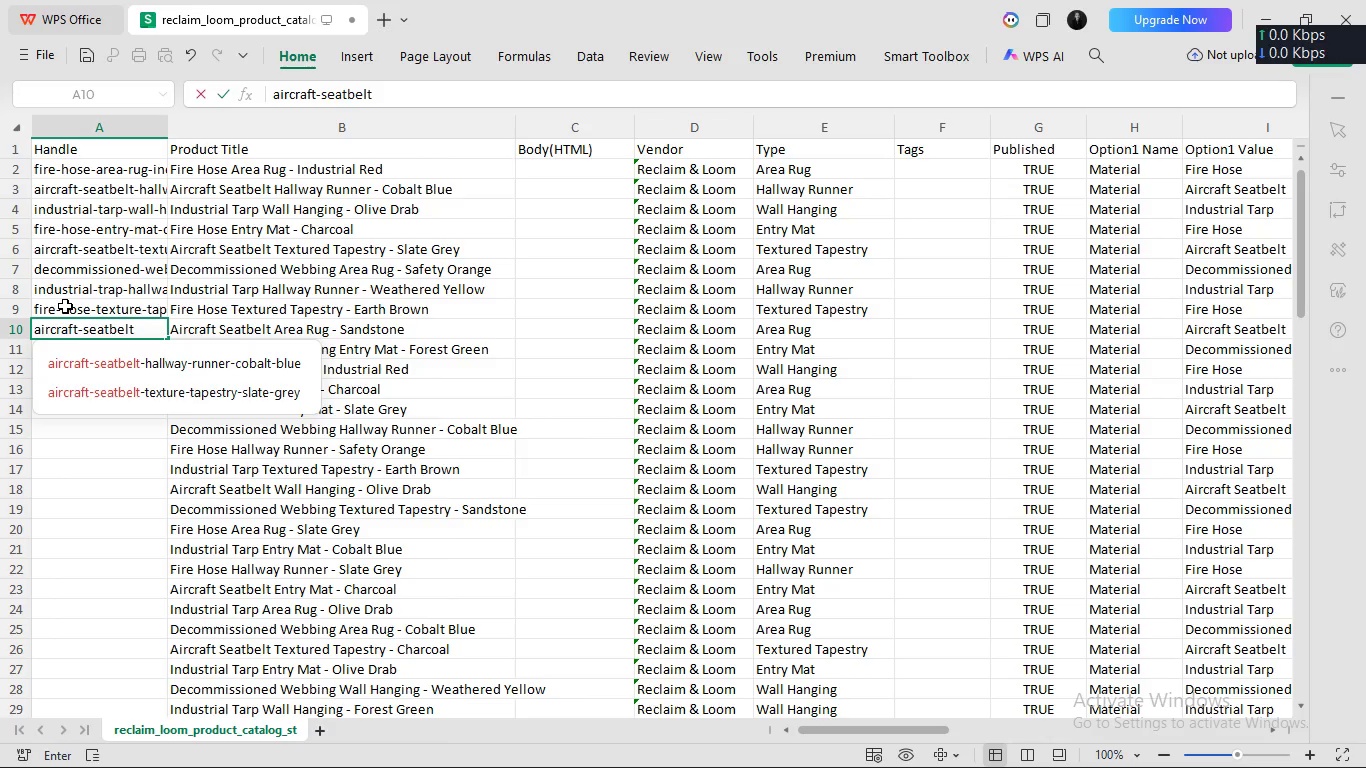 
type(-are-rug-sandstone)
 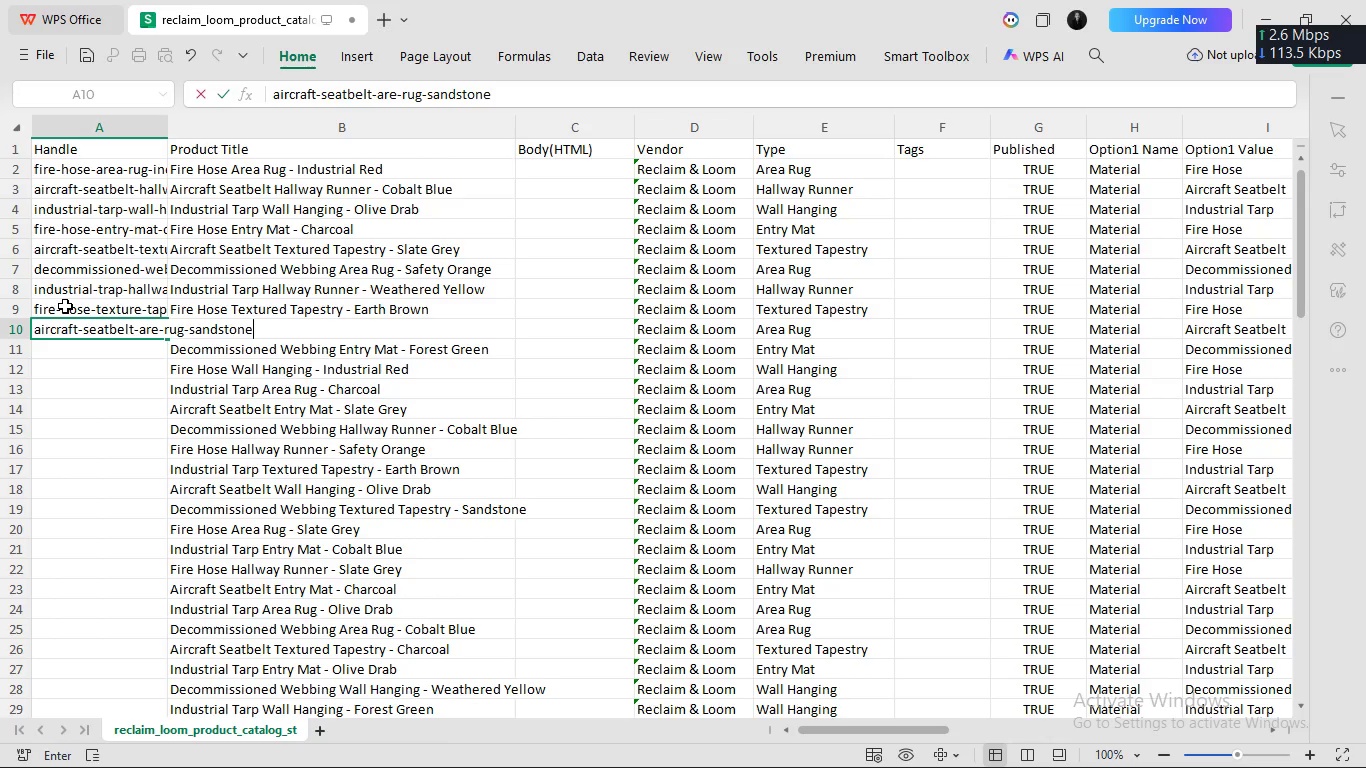 
key(Enter)
 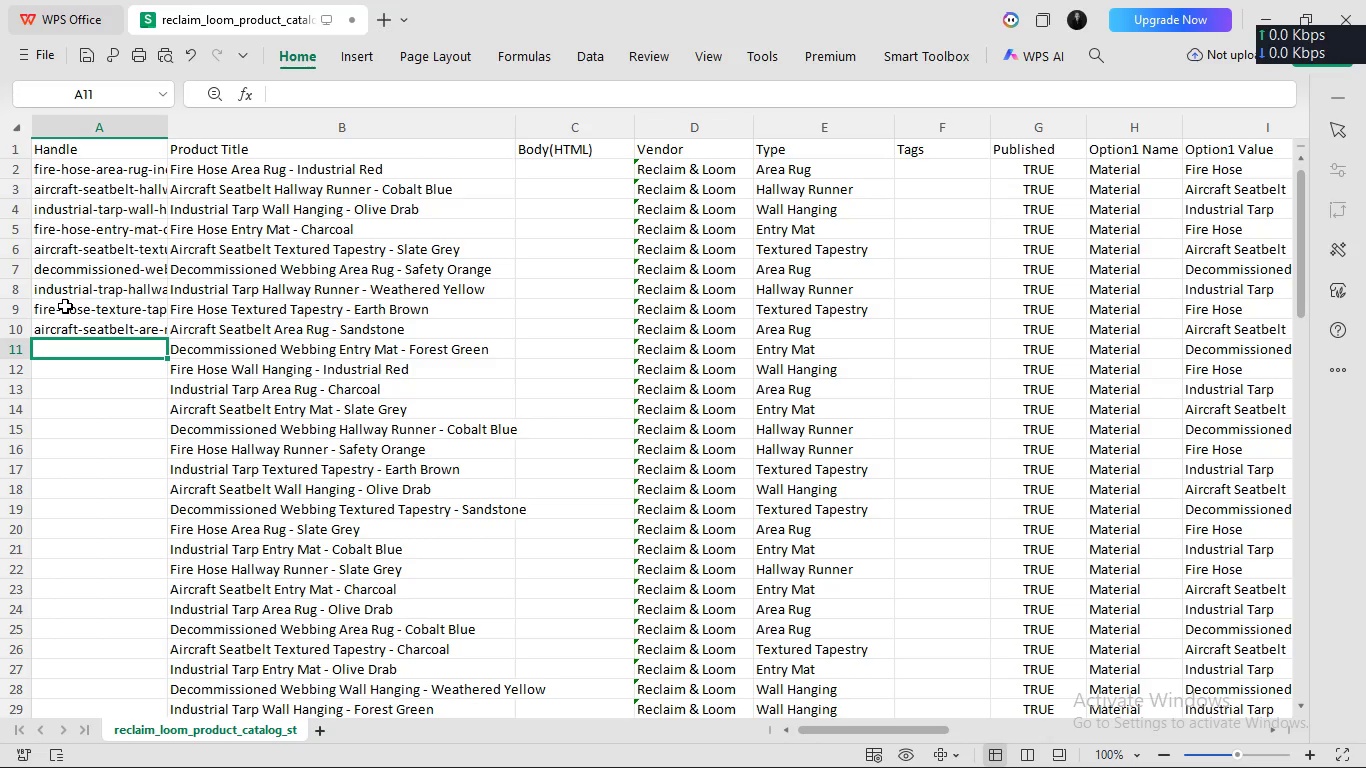 
type(decommisi)
key(Backspace)
type(sioned-webbing-entry-mat-forest-green)
 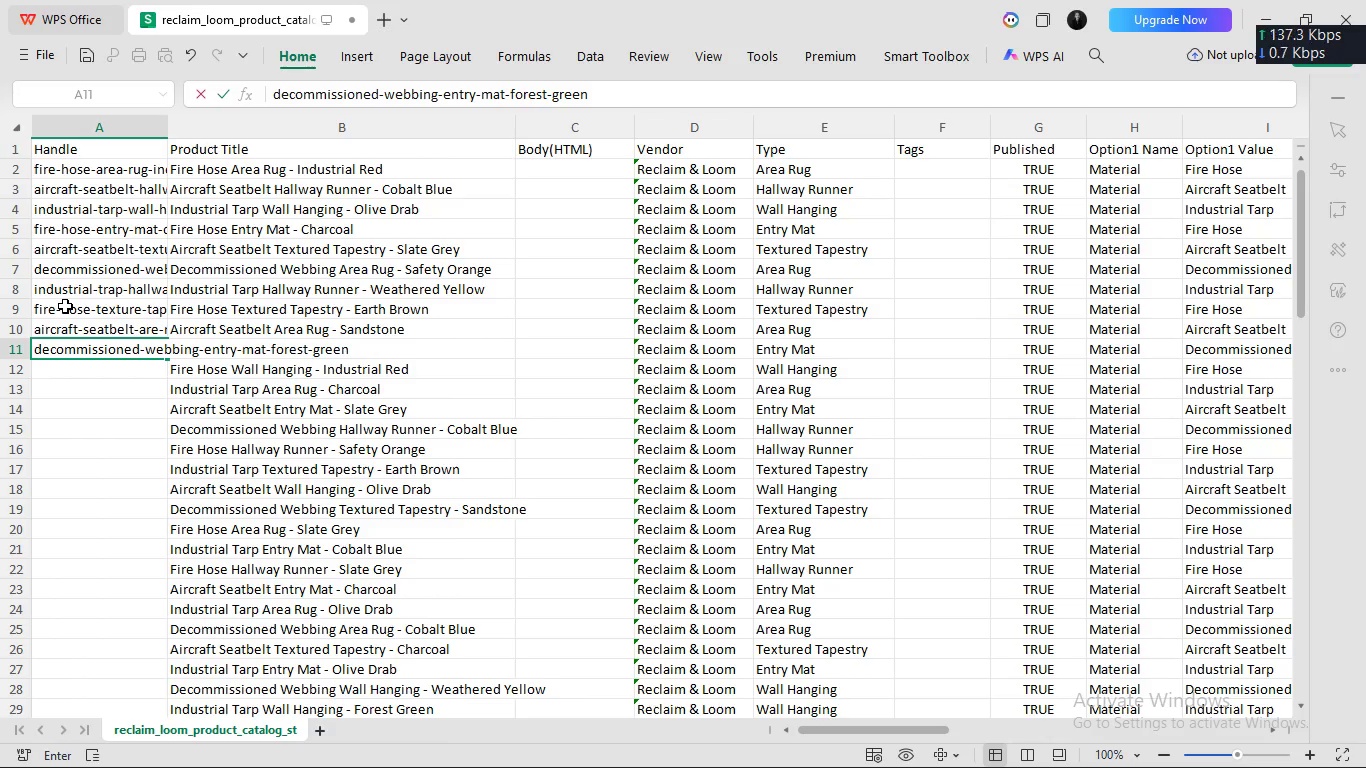 
key(Enter)
 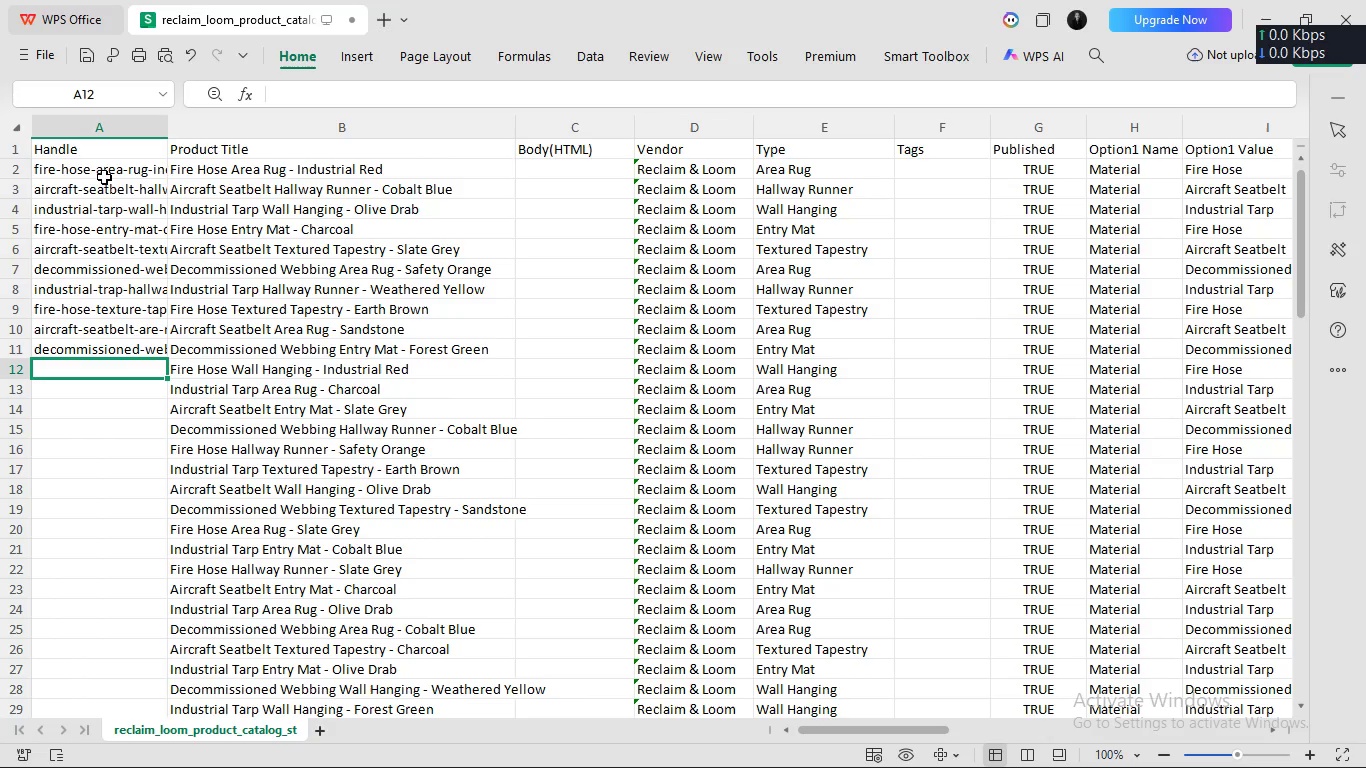 
wait(5.86)
 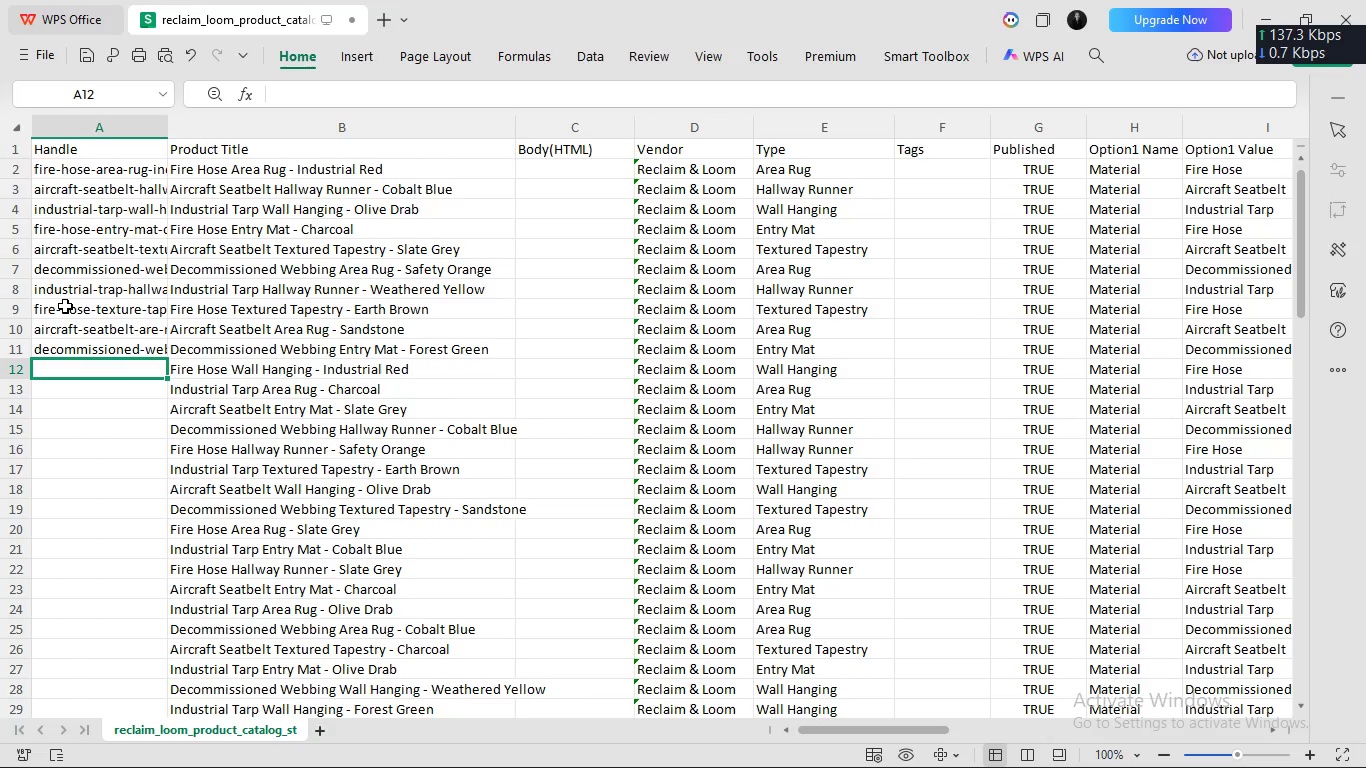 
left_click([96, 232])
 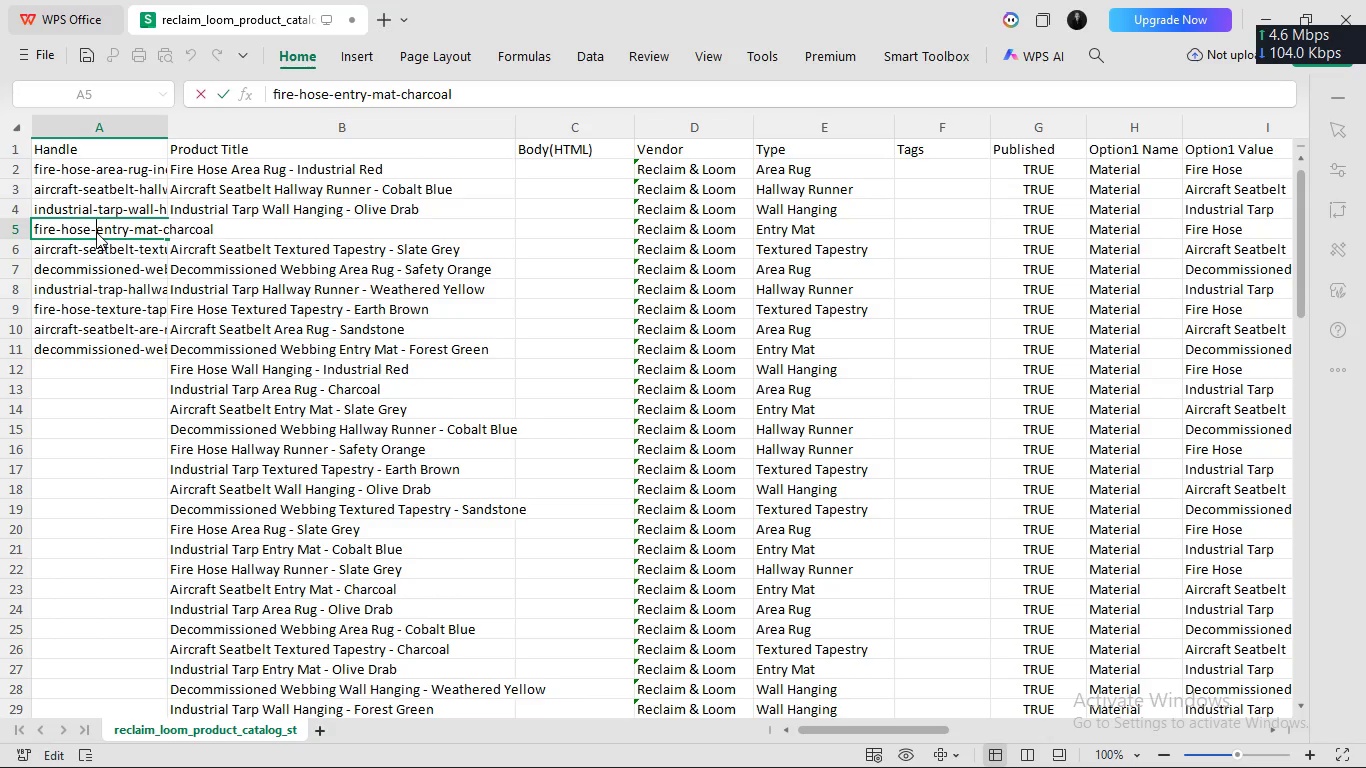 
double_click([96, 232])
 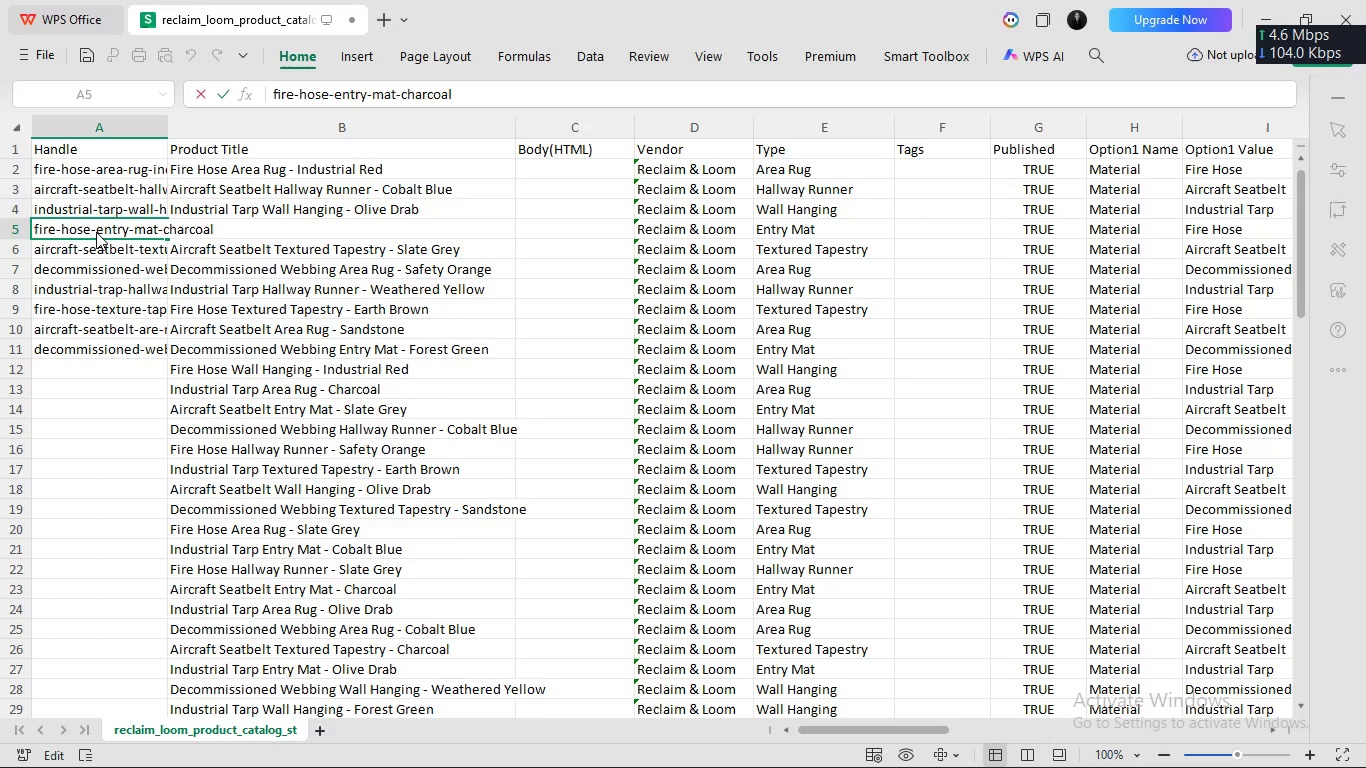 
left_click_drag(start_coordinate=[96, 231], to_coordinate=[17, 233])
 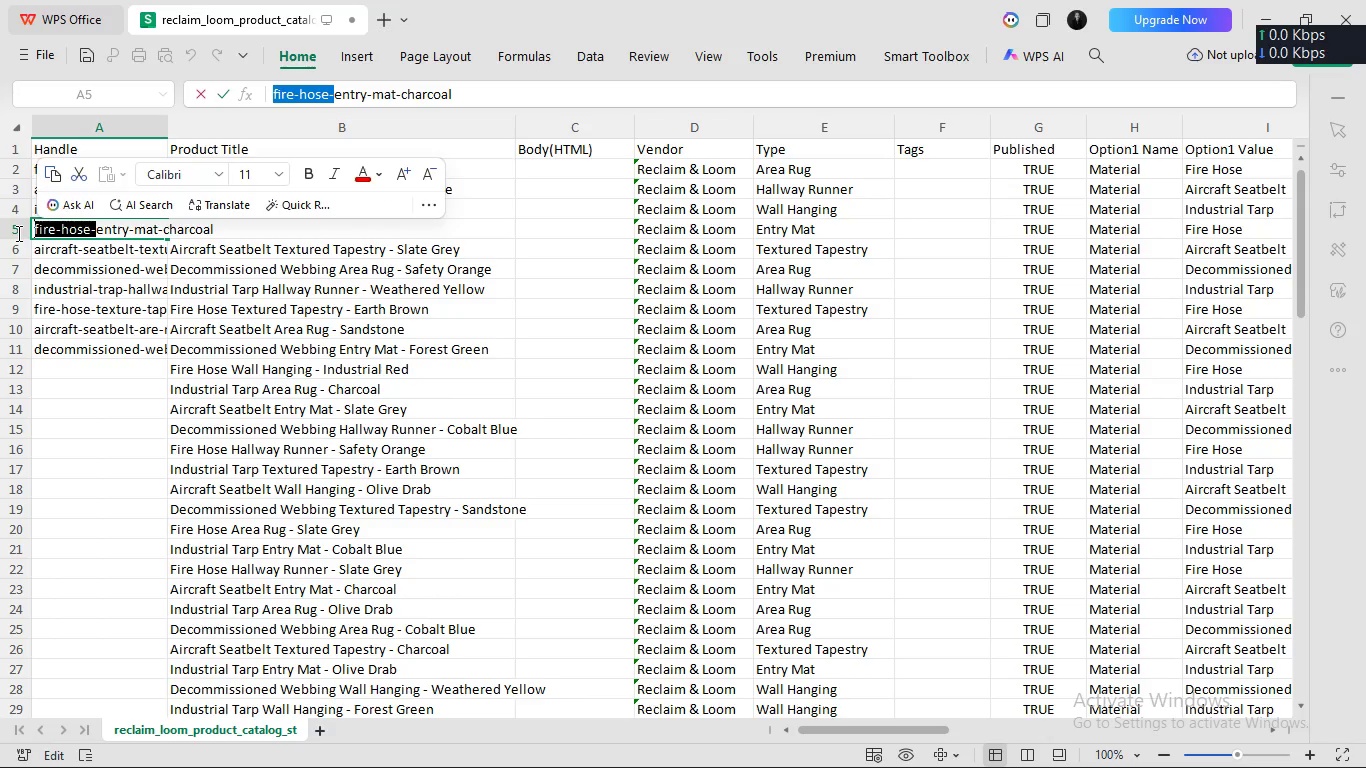 
key(Control+C)
 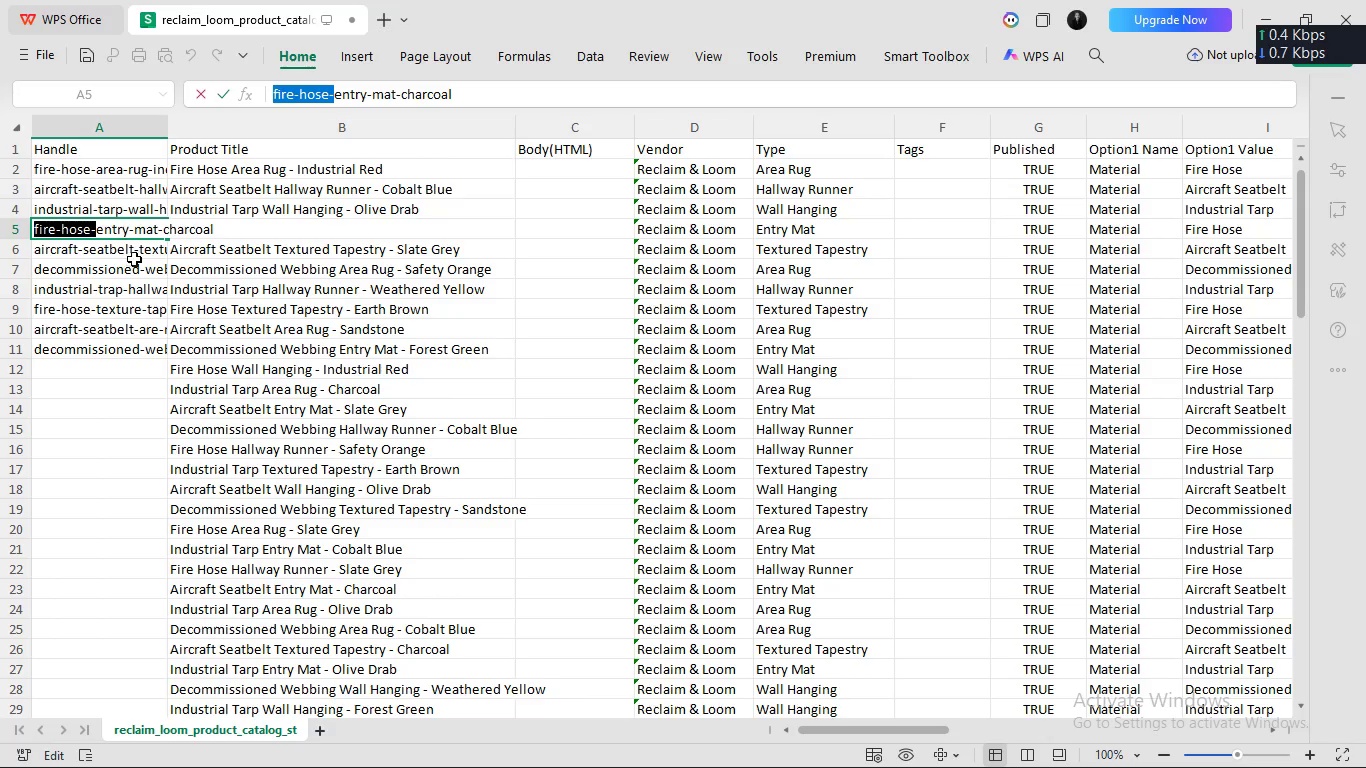 
left_click([143, 255])
 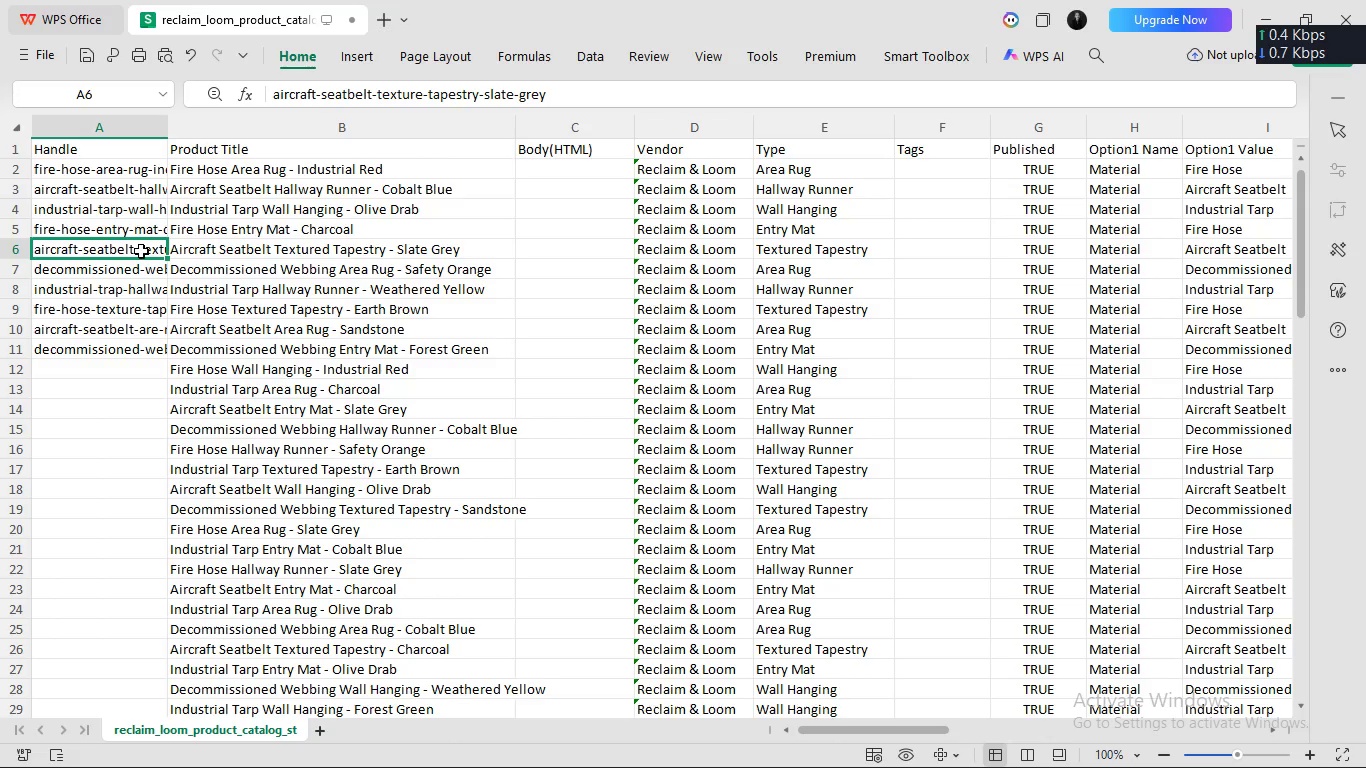 
double_click([141, 250])
 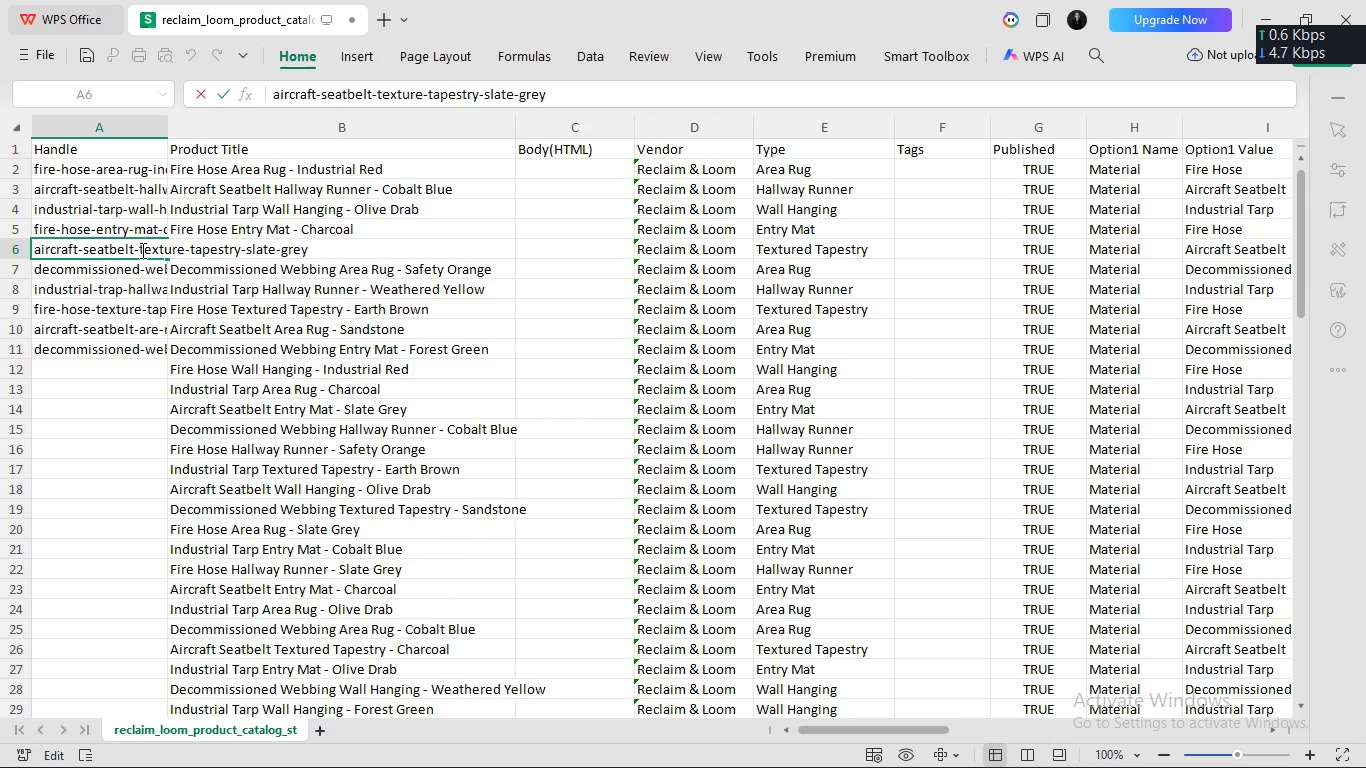 
triple_click([141, 250])
 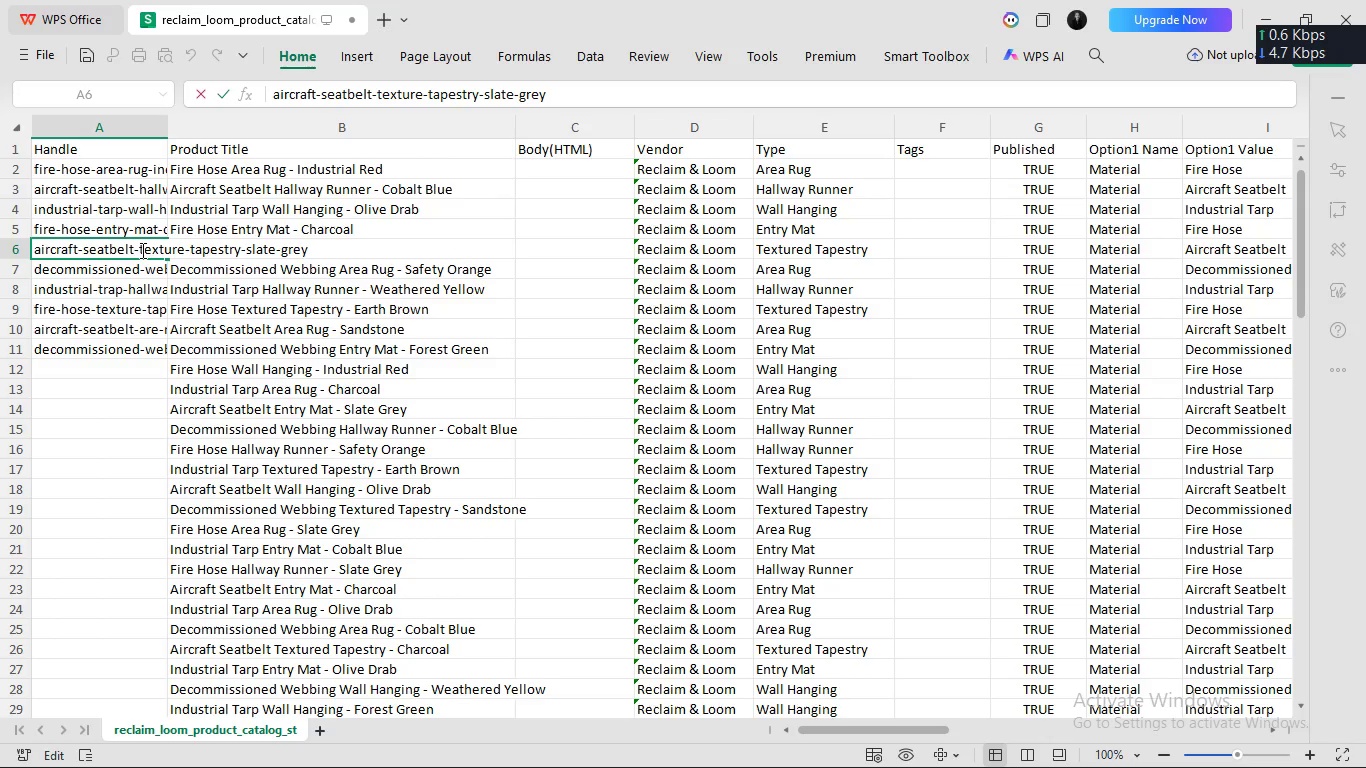 
left_click_drag(start_coordinate=[141, 250], to_coordinate=[28, 248])
 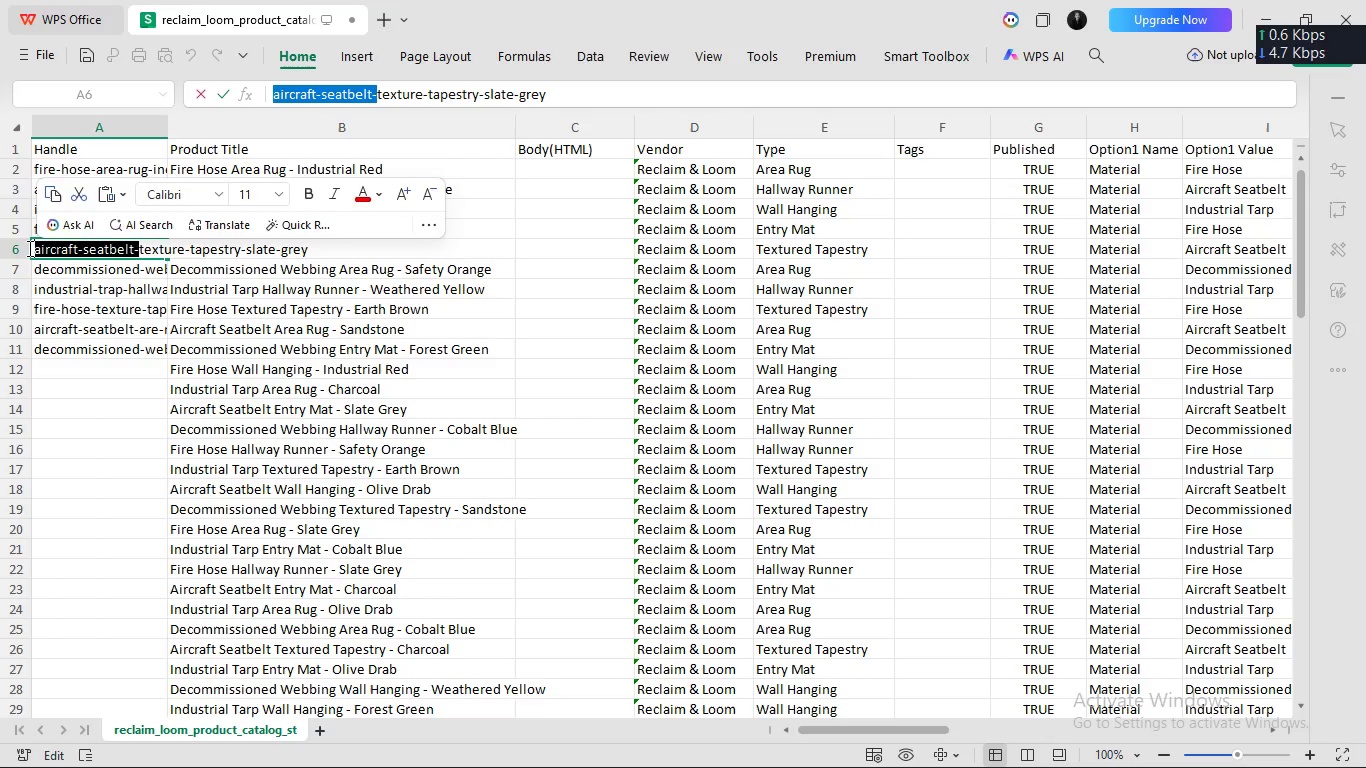 
key(Control+C)
 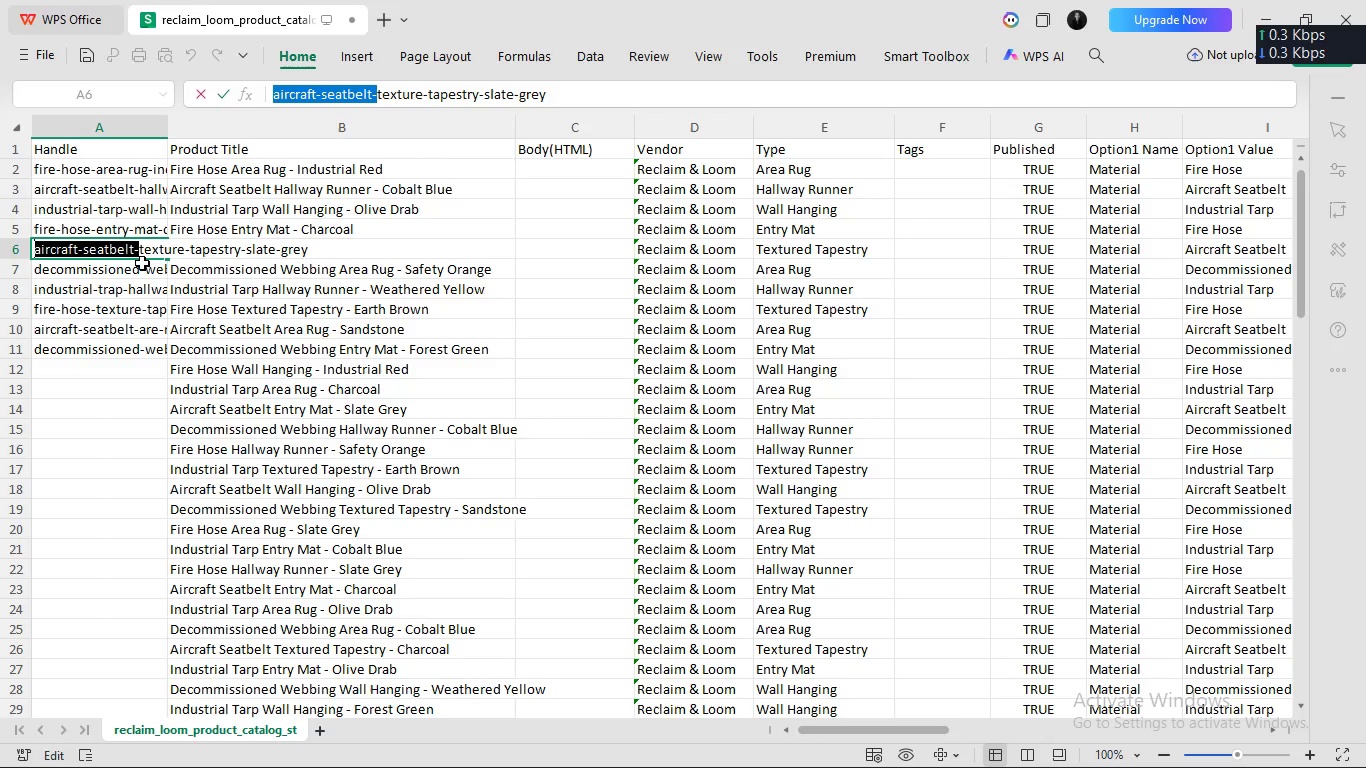 
double_click([142, 270])
 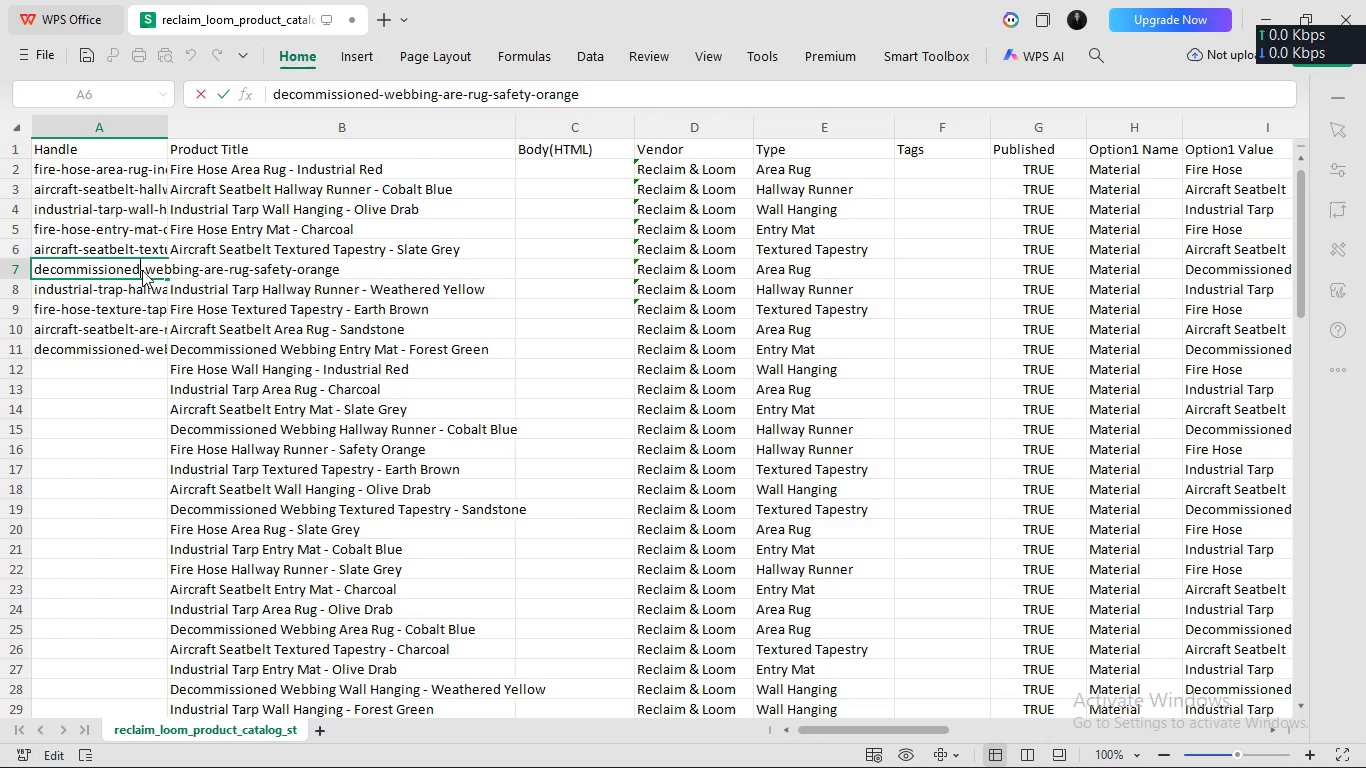 
left_click([147, 270])
 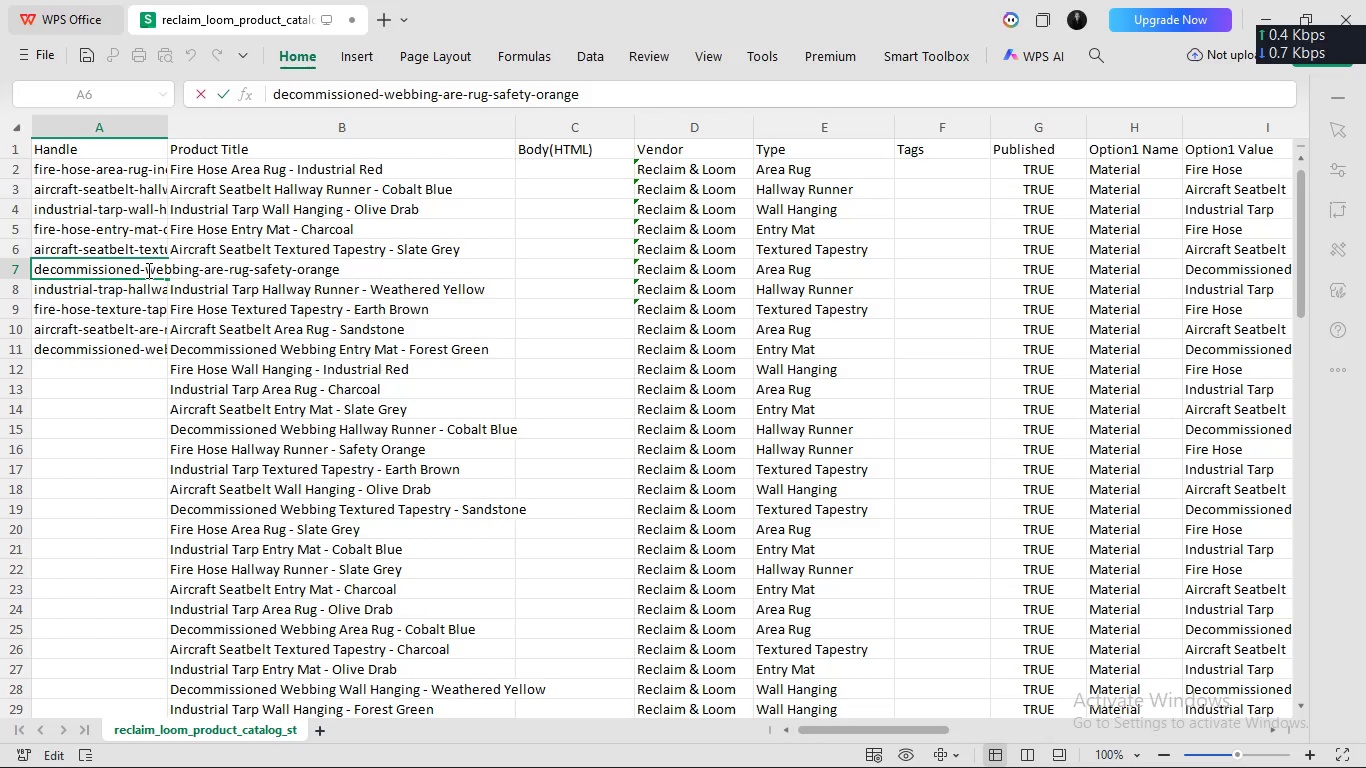 
left_click_drag(start_coordinate=[147, 270], to_coordinate=[13, 274])
 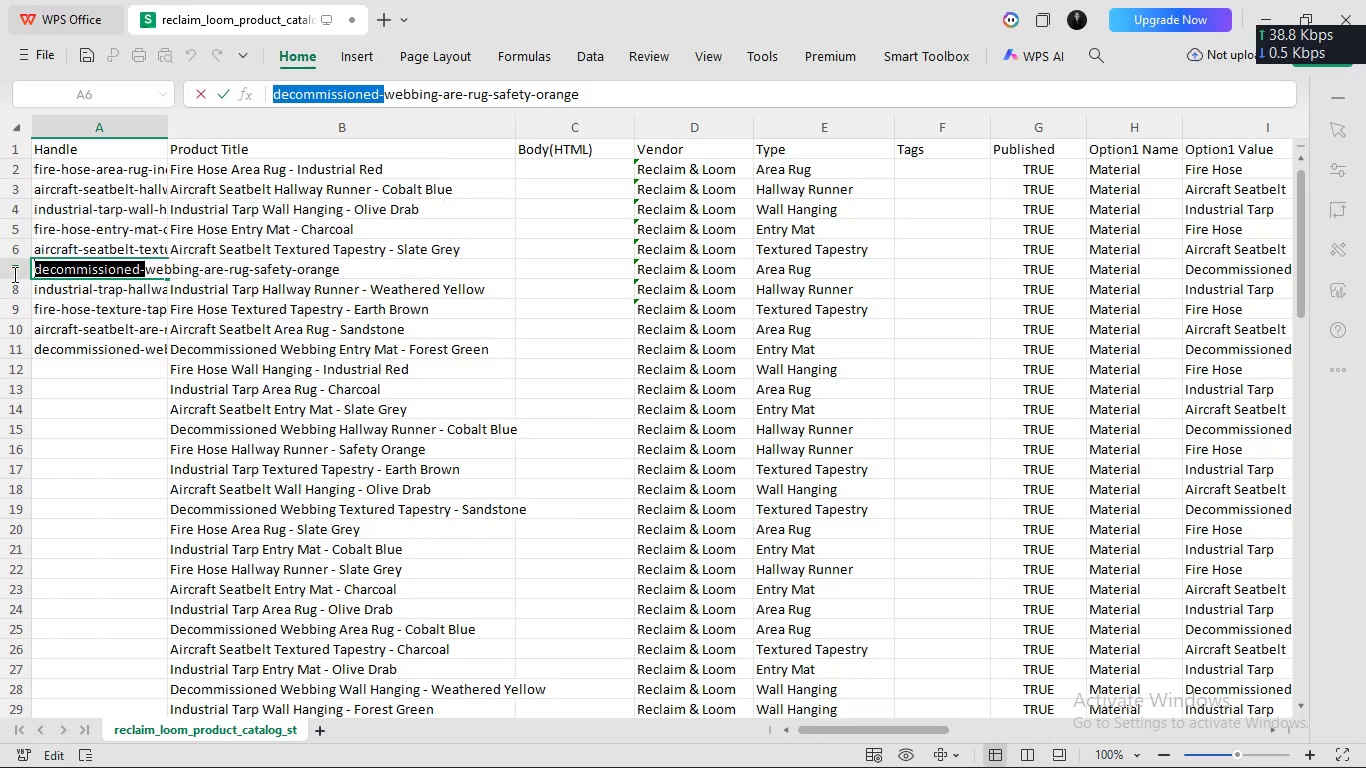 
hold_key(key=ControlLeft, duration=1.03)
 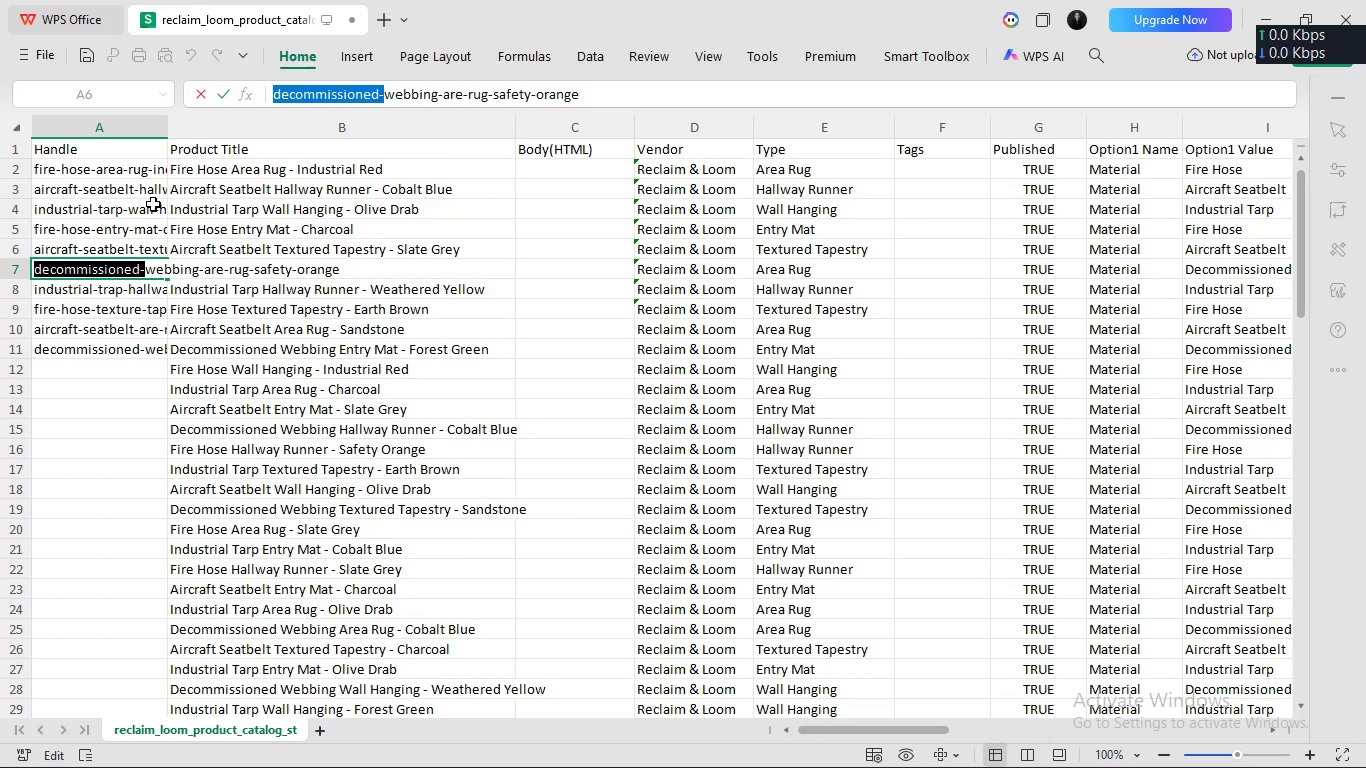 
hold_key(key=C, duration=0.33)
 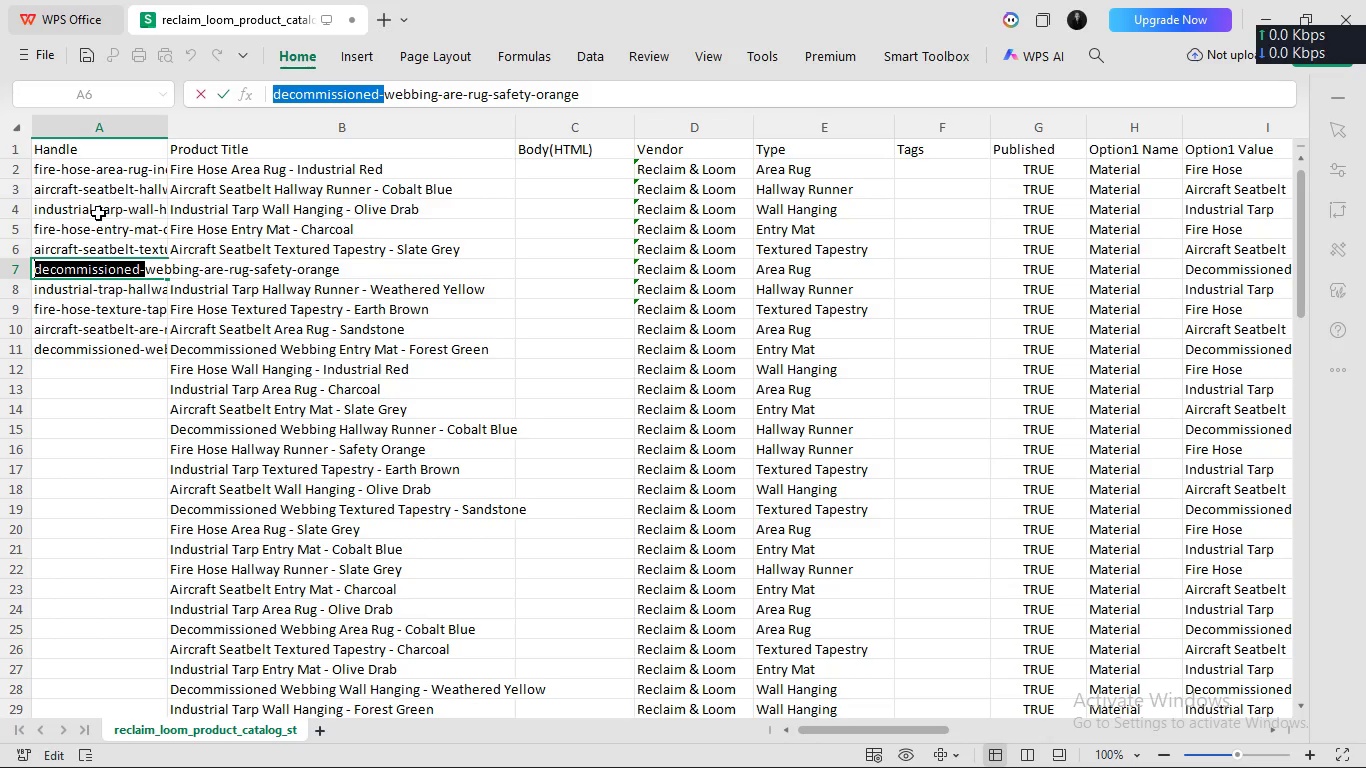 
double_click([110, 210])
 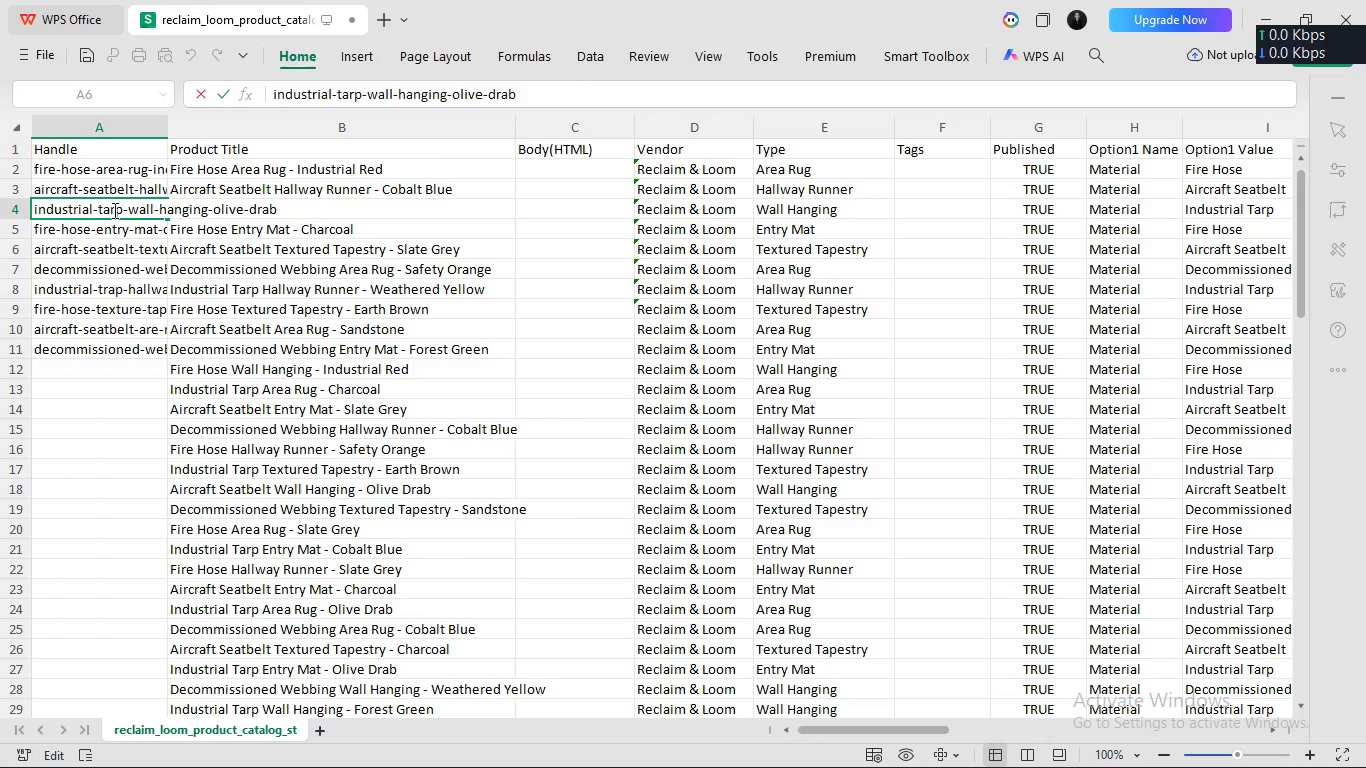 
left_click([113, 210])
 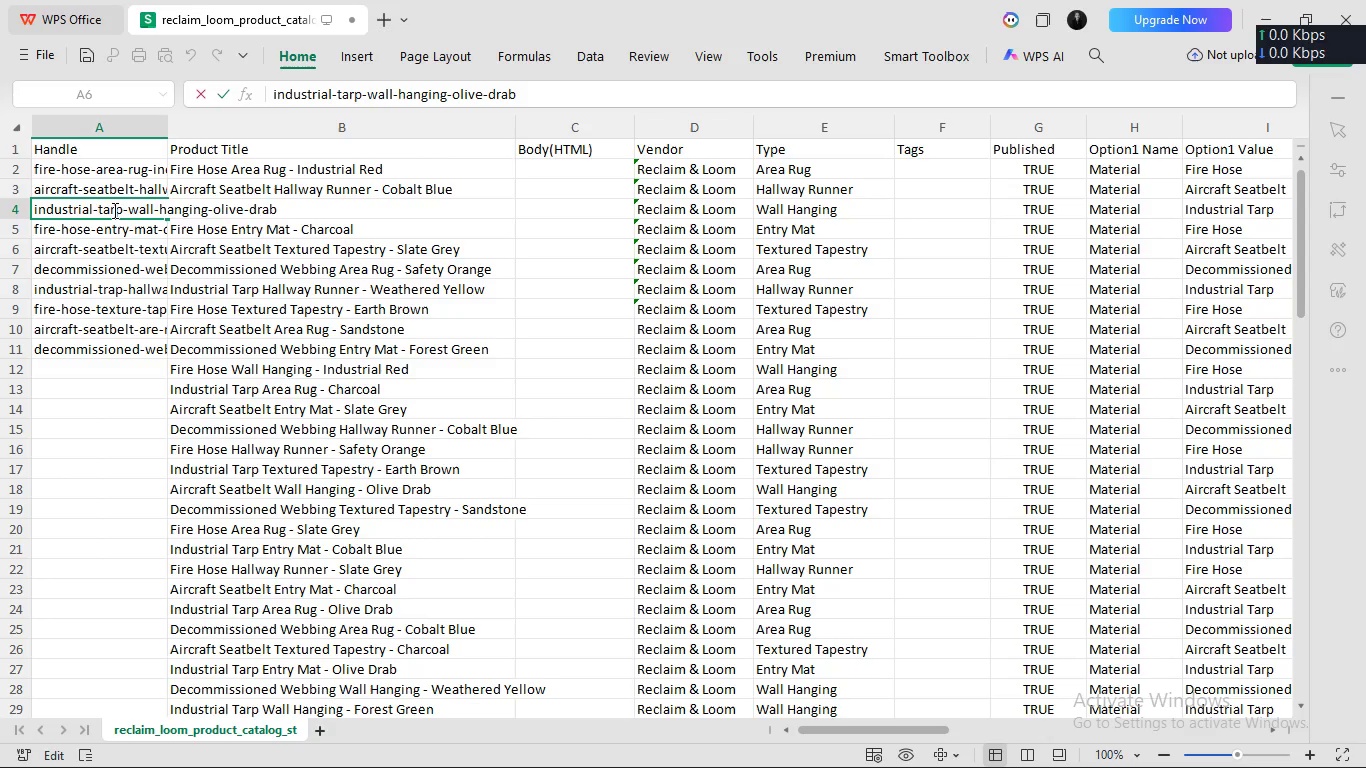 
key(Backspace)
key(Backspace)
type(ra)
 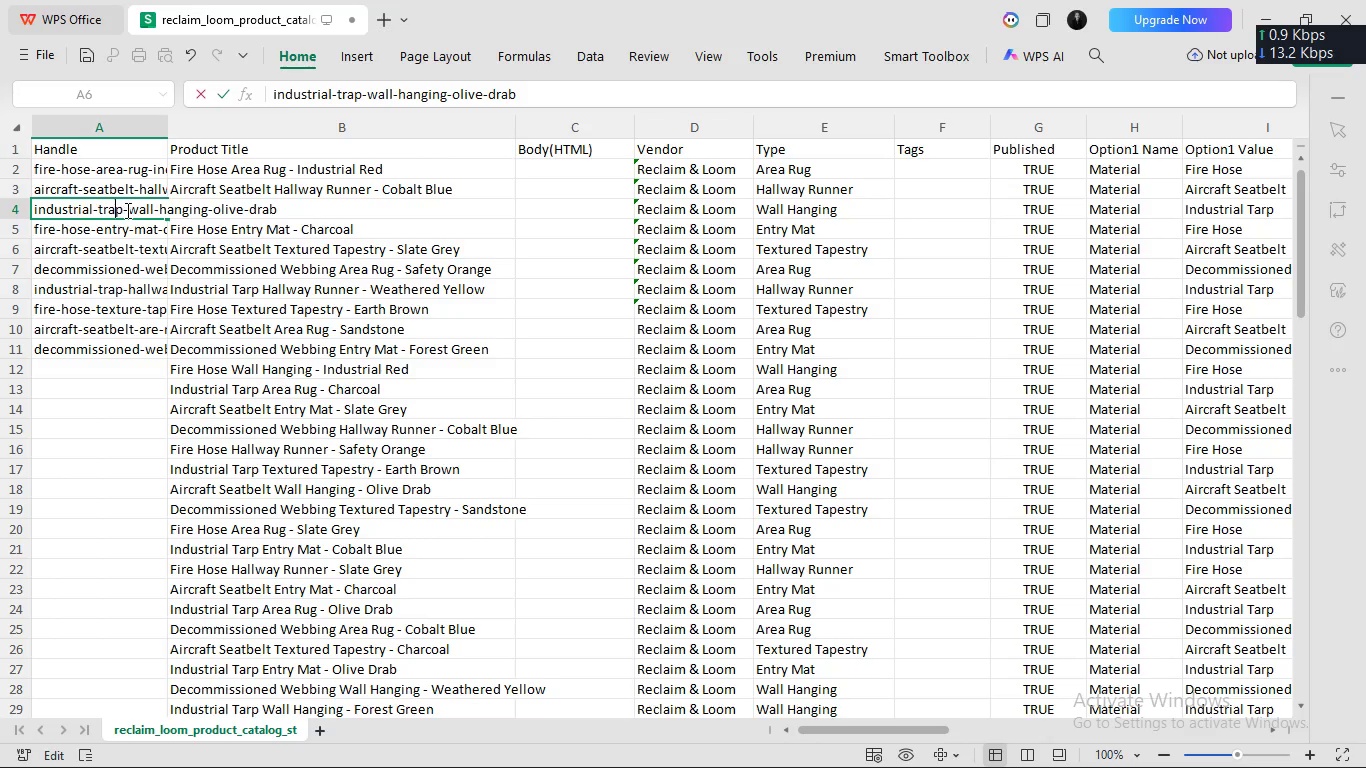 
left_click_drag(start_coordinate=[127, 210], to_coordinate=[19, 211])
 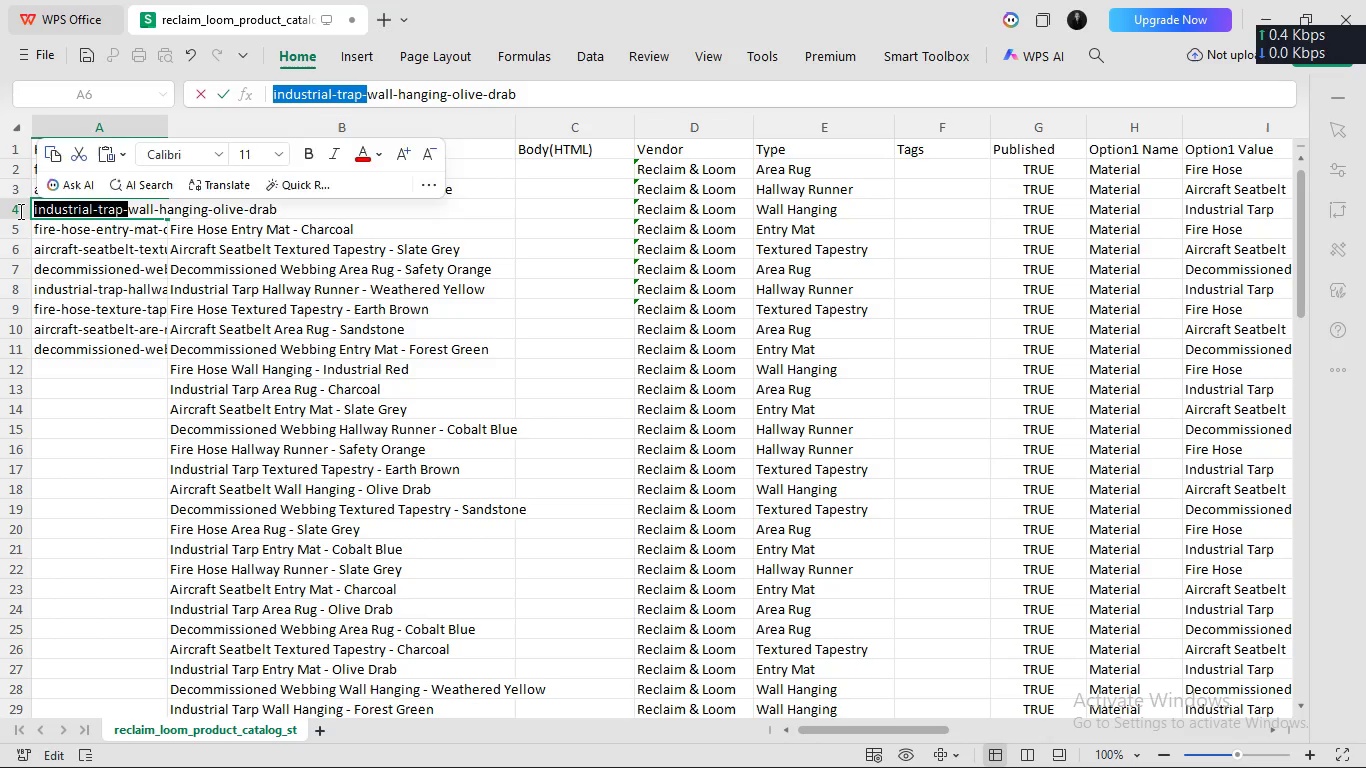 
key(Control+ControlLeft)
 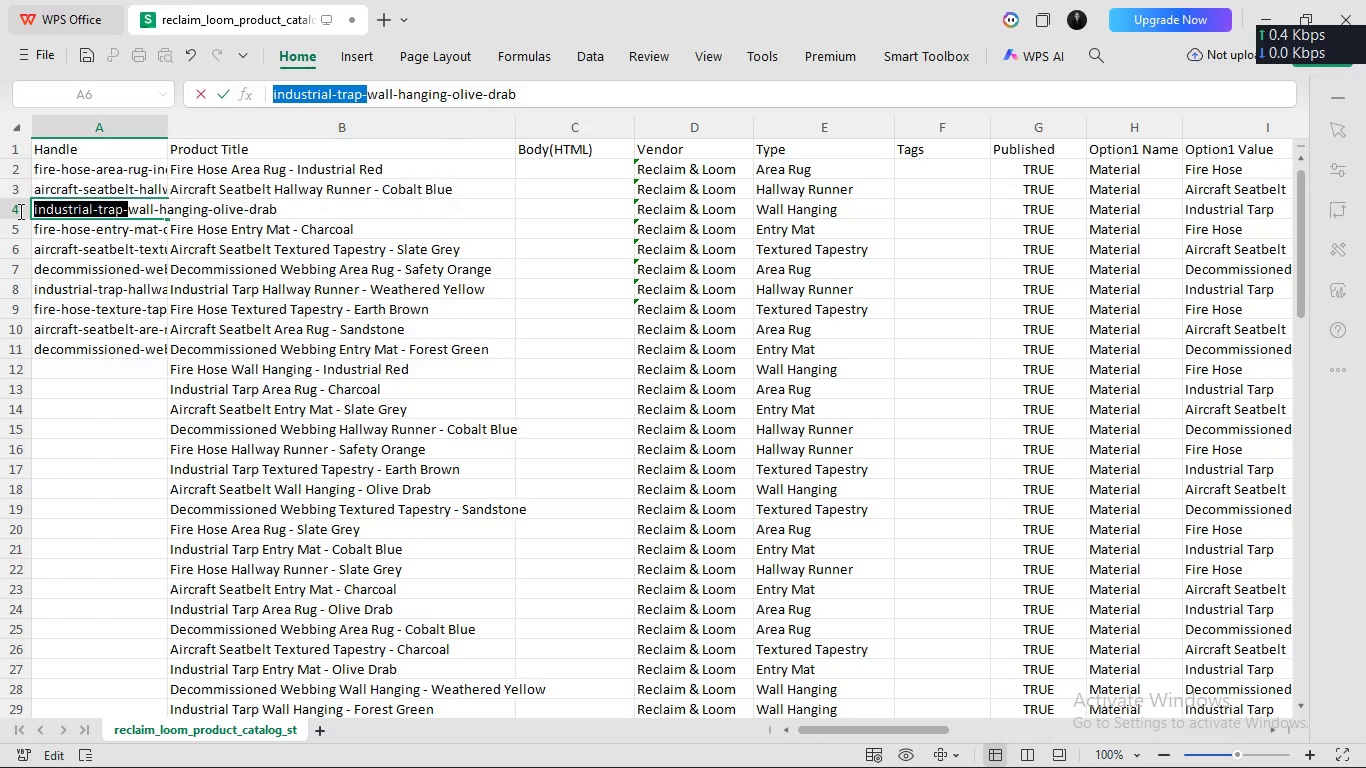 
key(Control+C)
 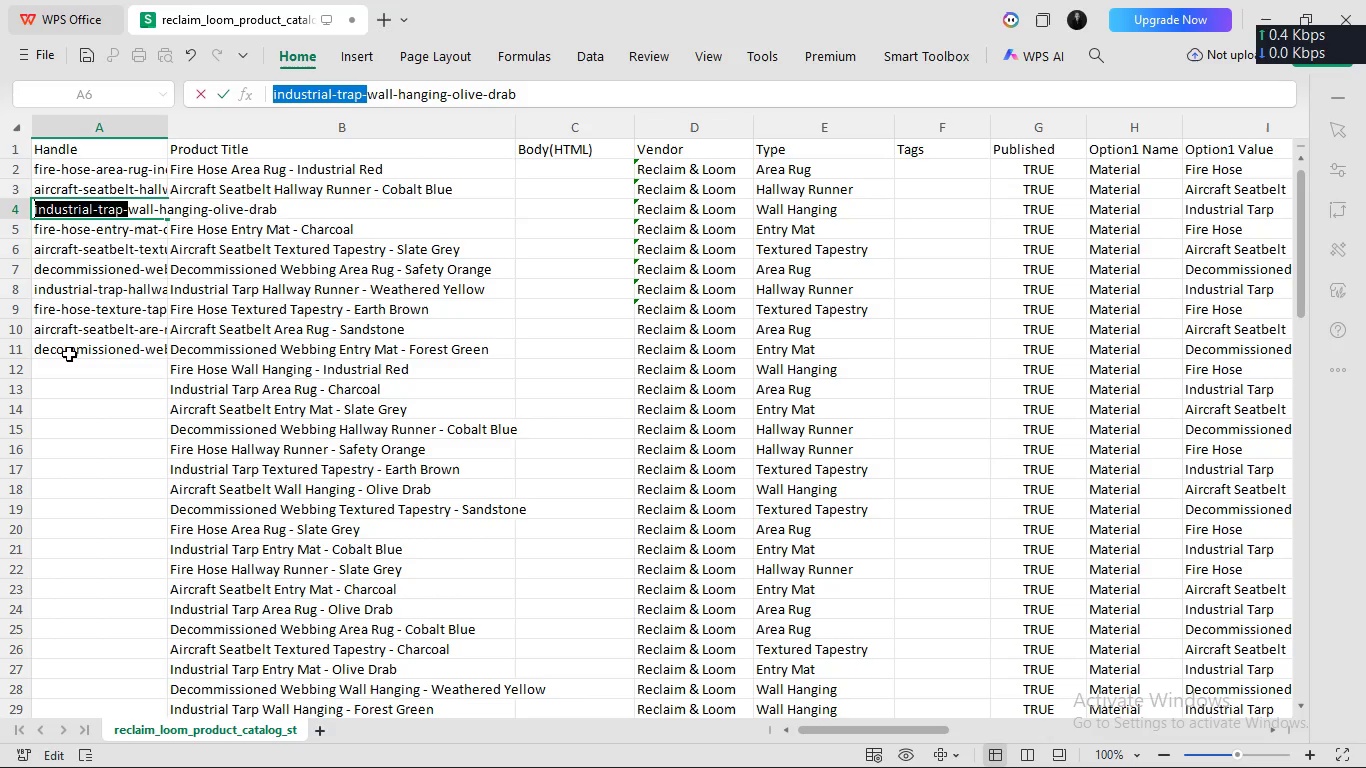 
double_click([70, 358])
 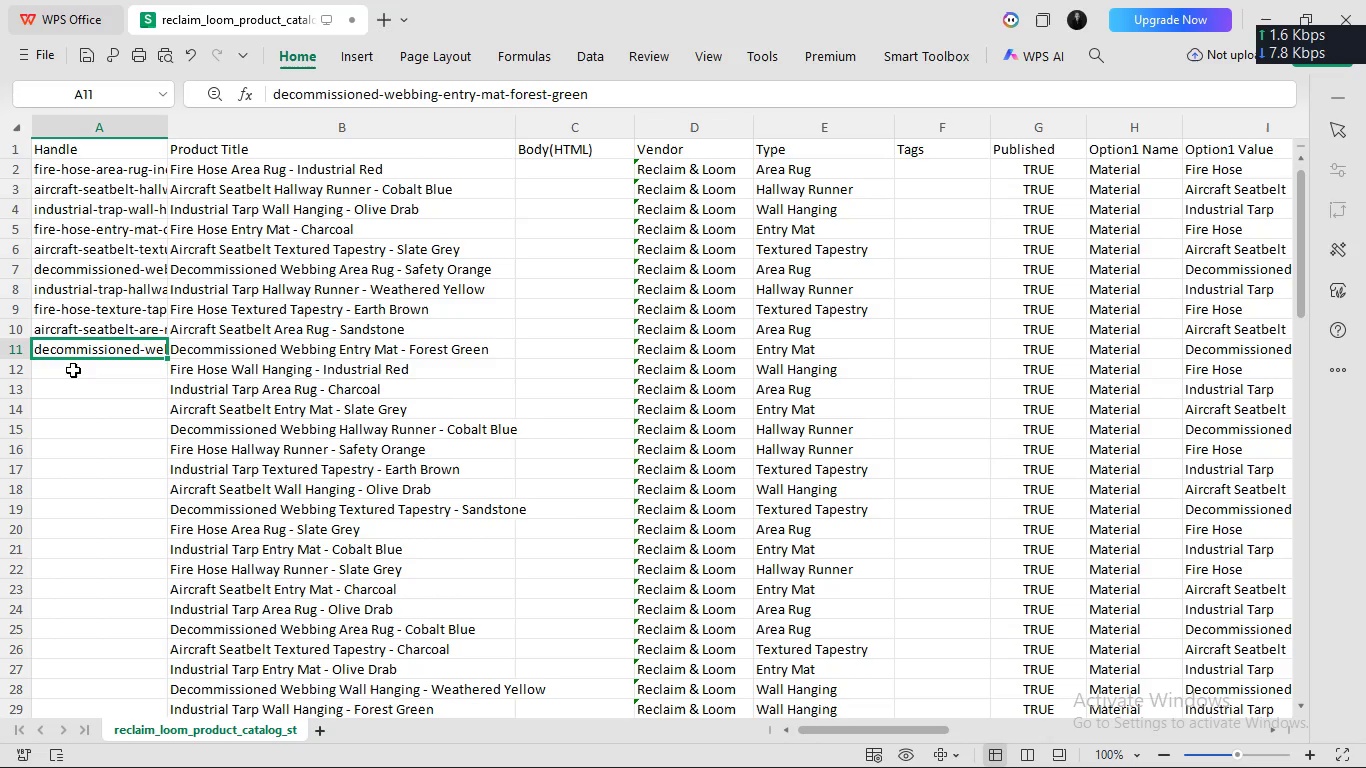 
double_click([73, 370])
 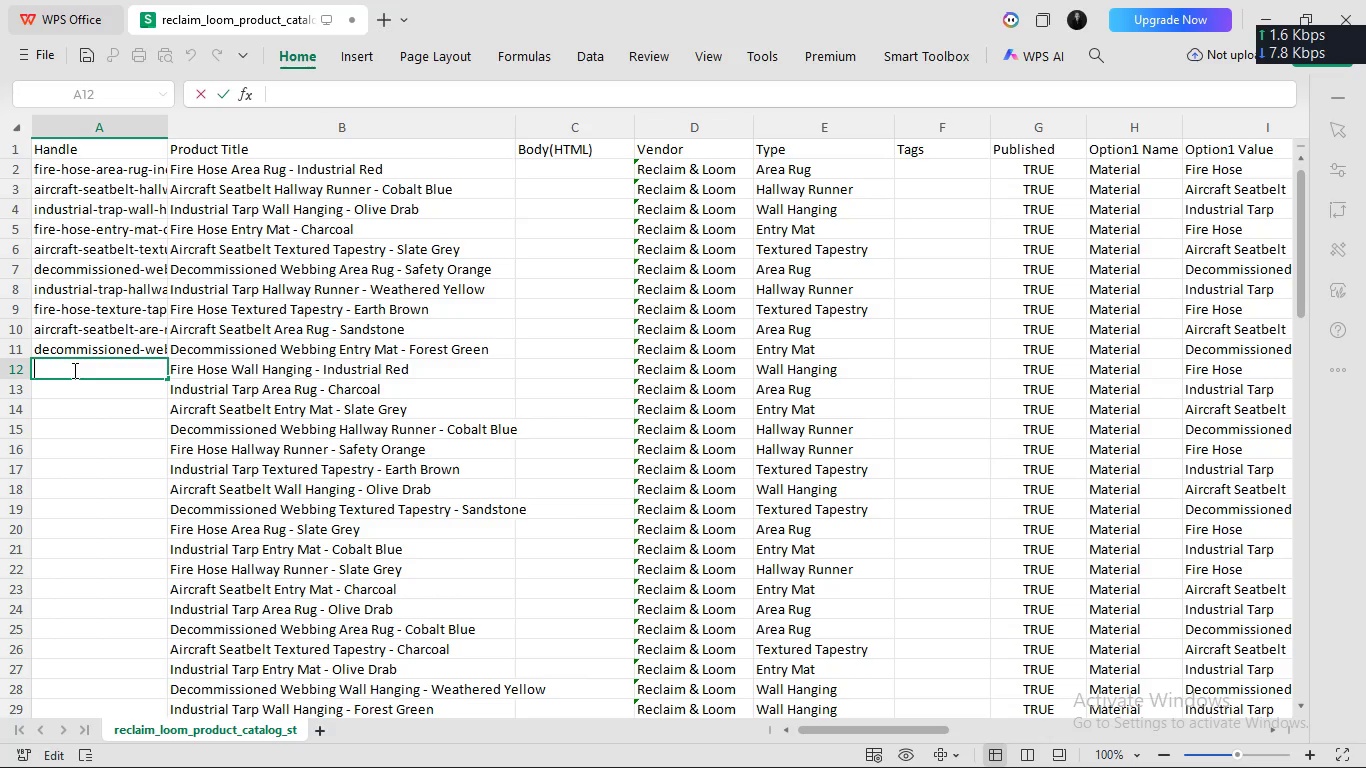 
triple_click([73, 370])
 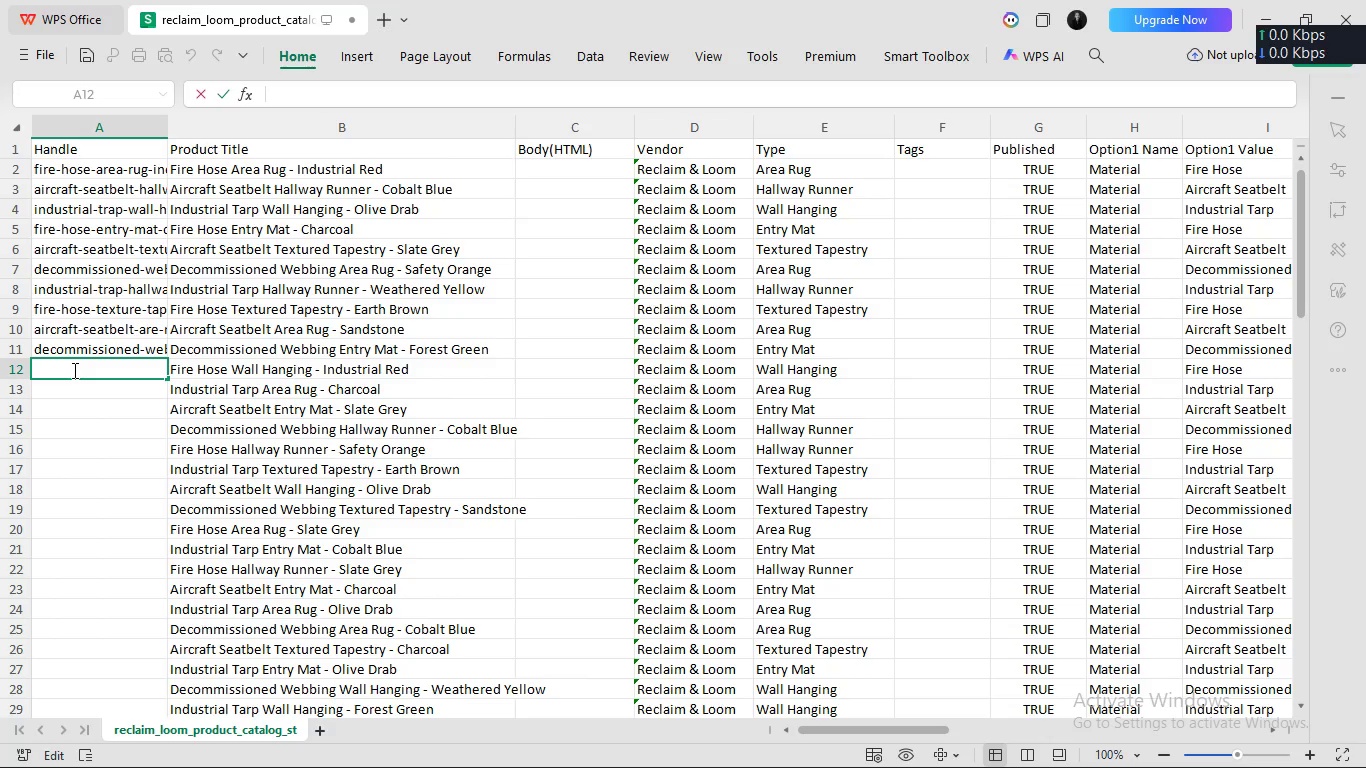 
key(Meta+MetaLeft)
 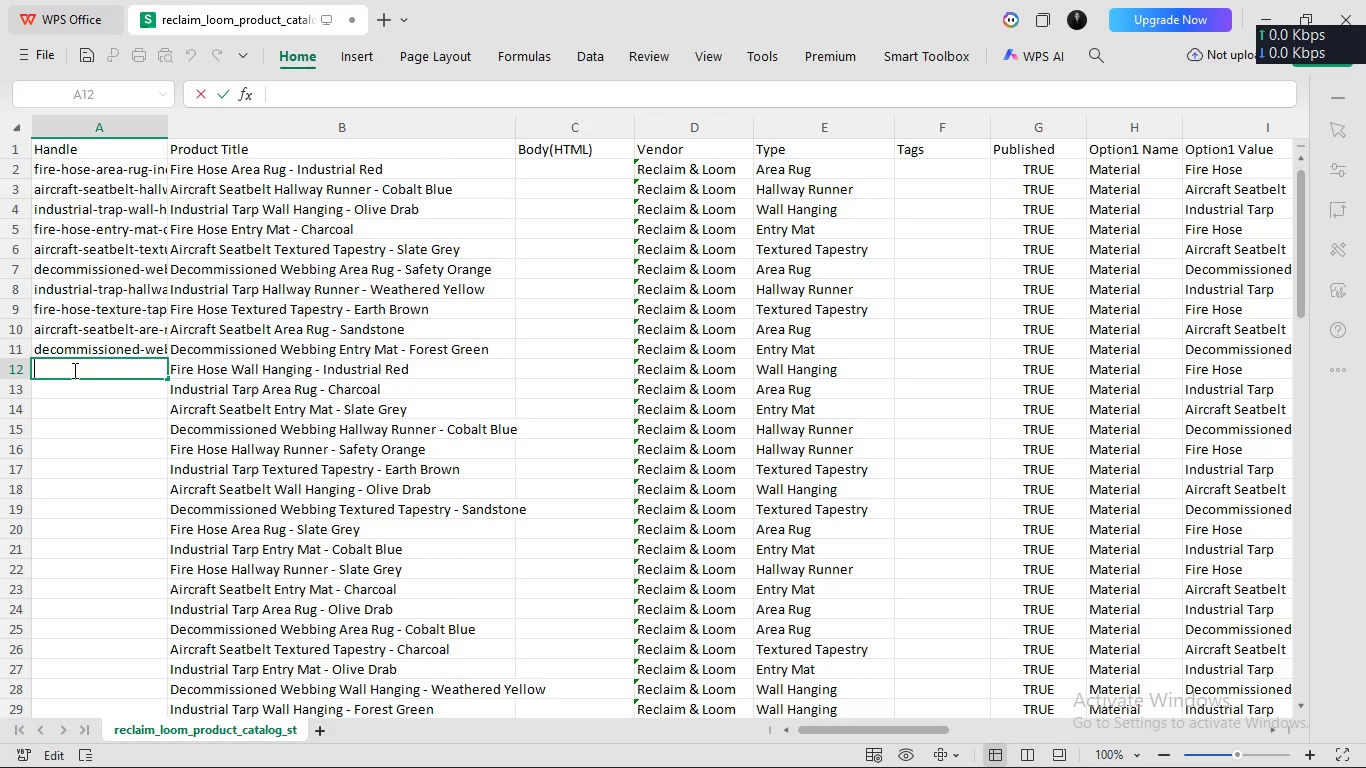 
key(Meta+V)
 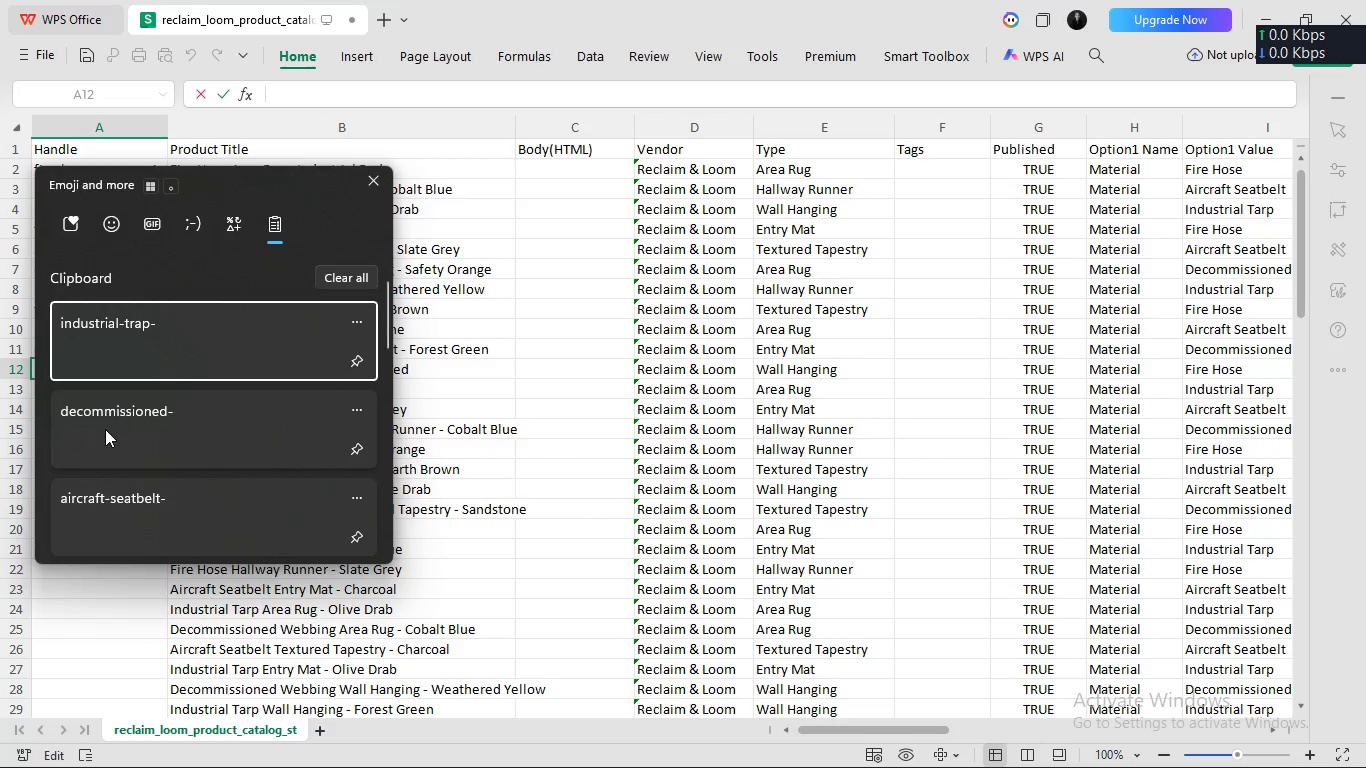 
scroll: coordinate [105, 429], scroll_direction: none, amount: 0.0
 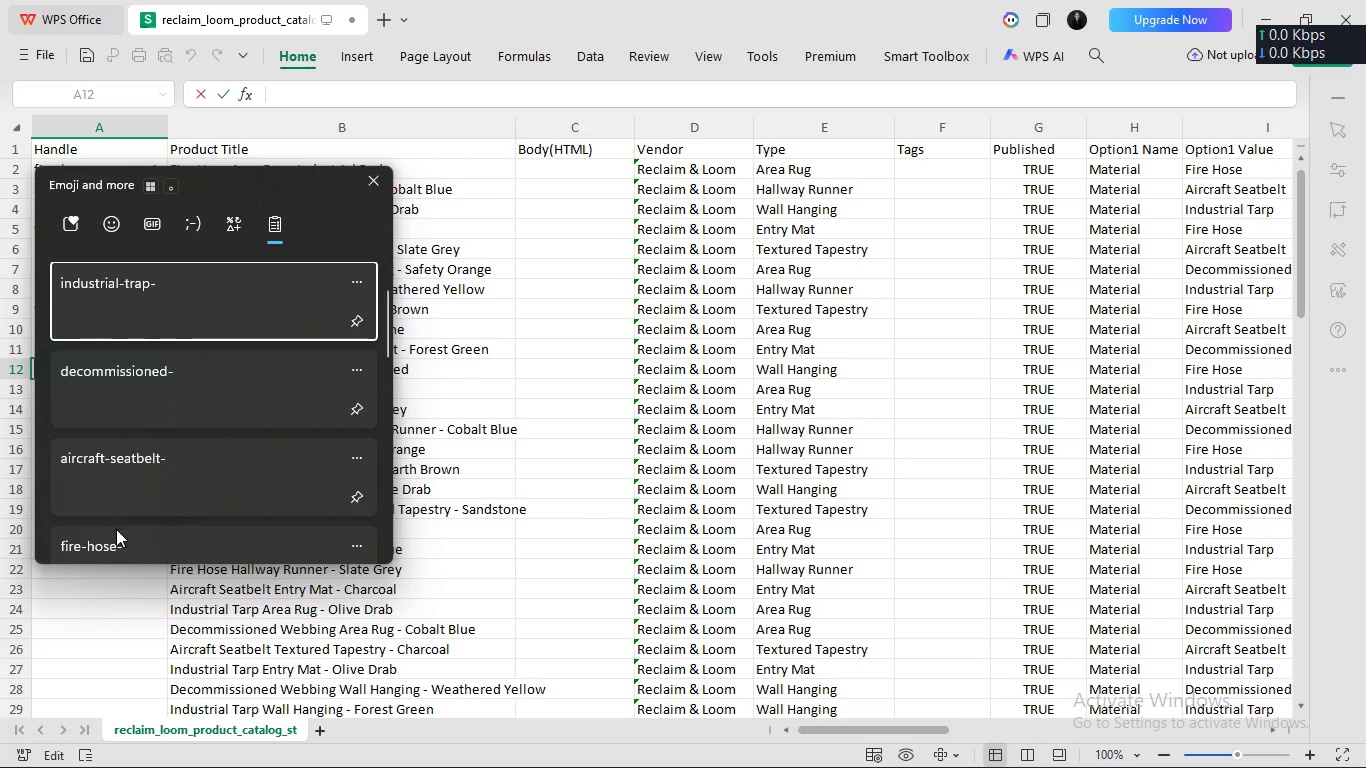 
left_click([116, 531])
 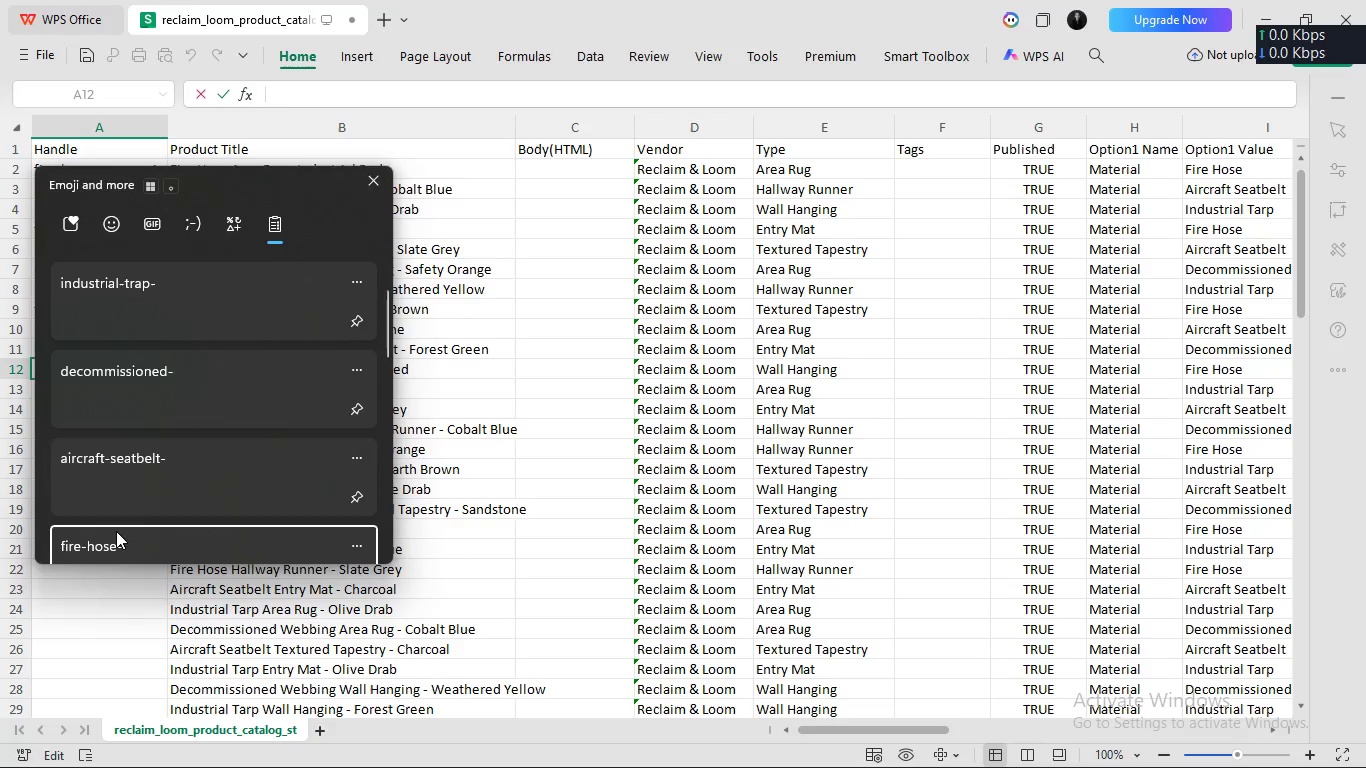 
key(Control+ControlLeft)
 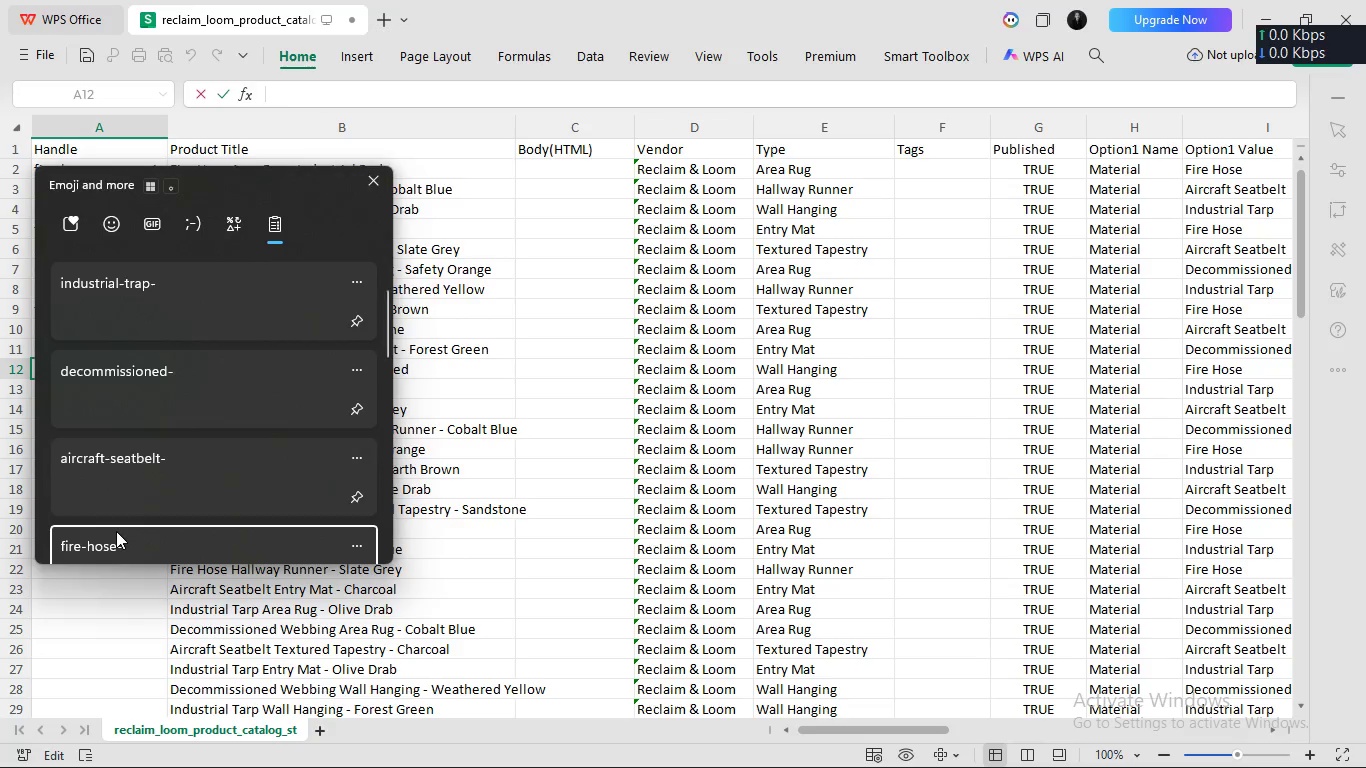 
hold_key(key=V, duration=24.09)
 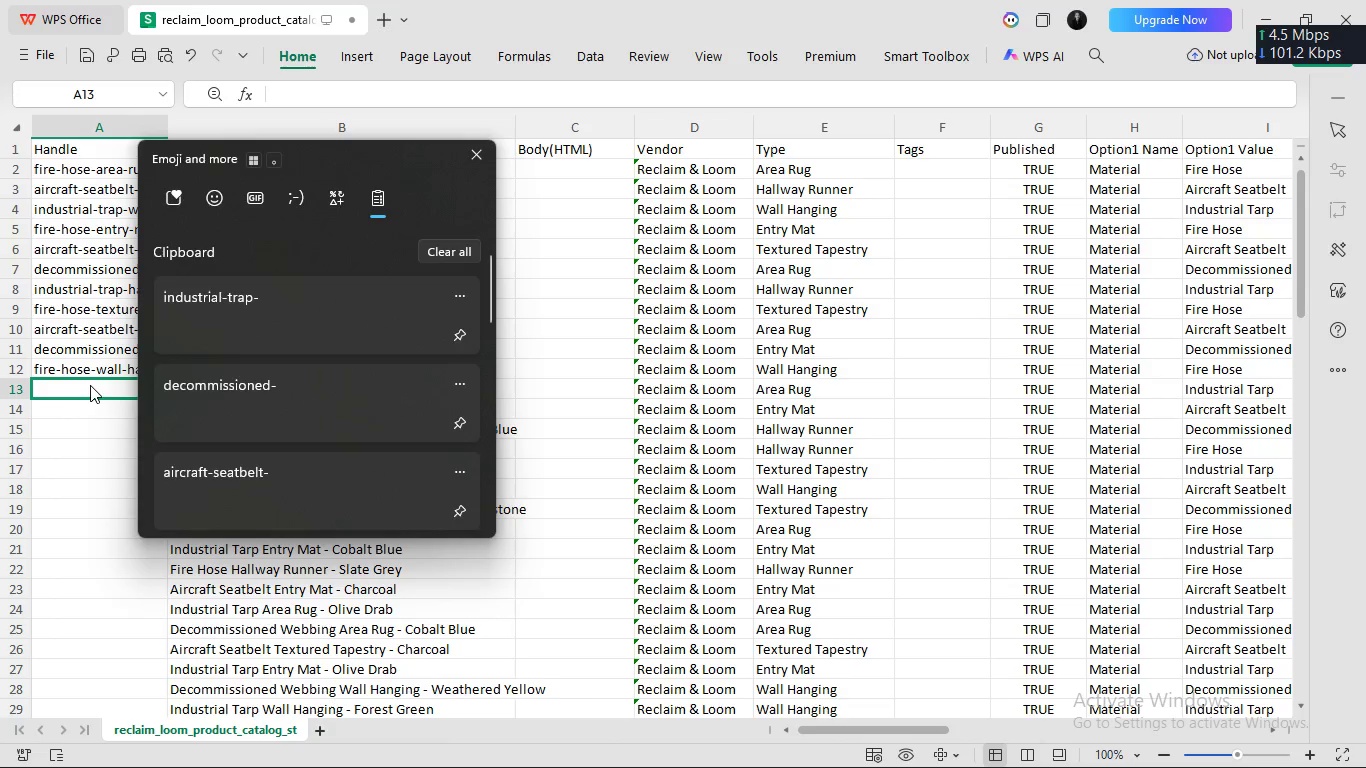 
type(wall-hanging0)
key(Backspace)
type(-industrial-hom)
key(Backspace)
key(Backspace)
key(Backspace)
type(red)
 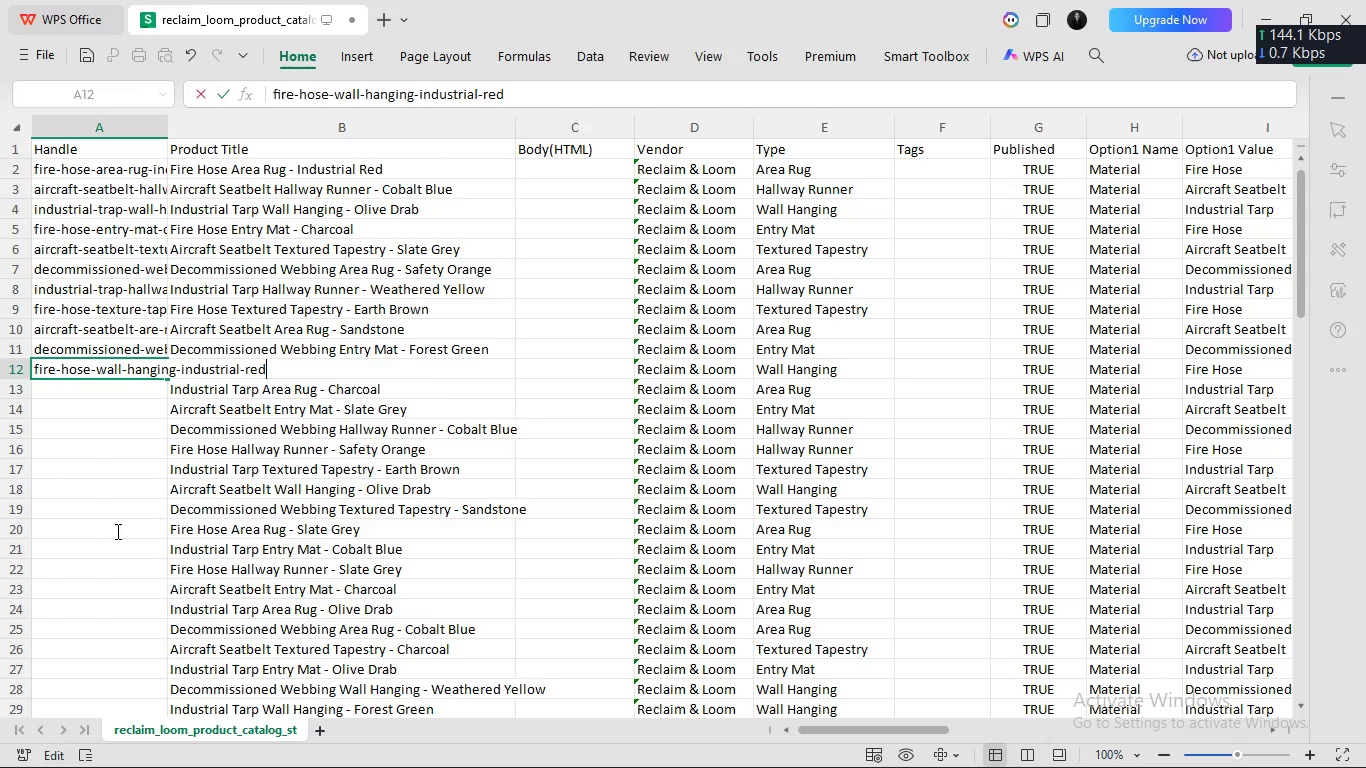 
key(Enter)
 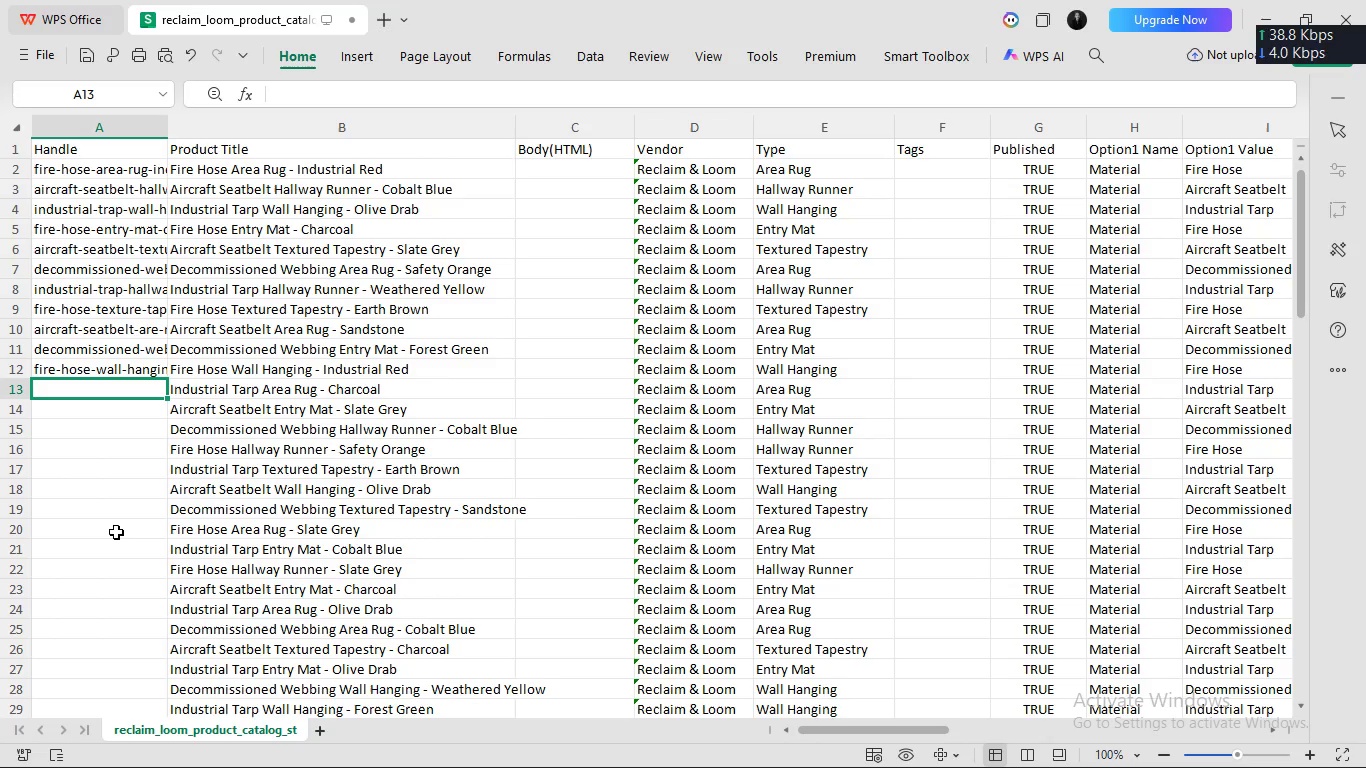 
key(Alt+AltLeft)
 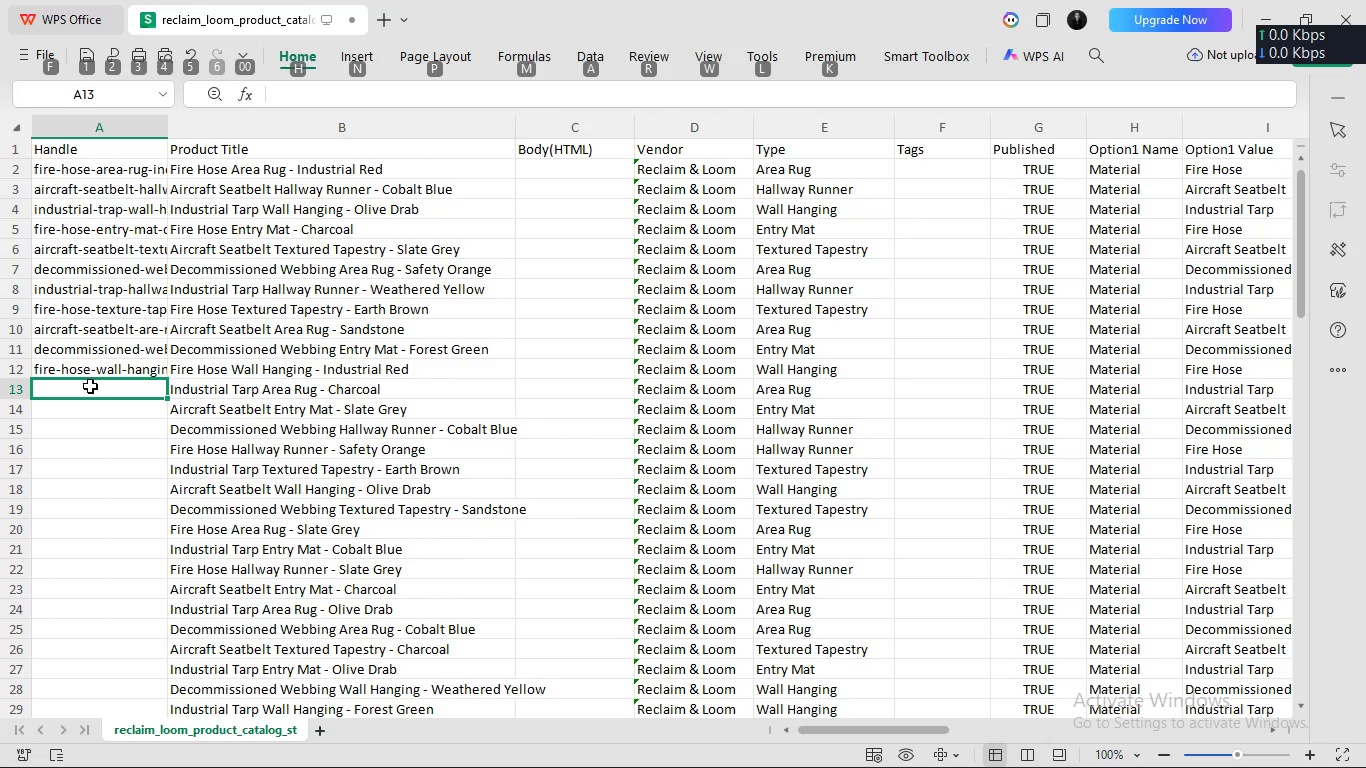 
key(Alt+AltLeft)
 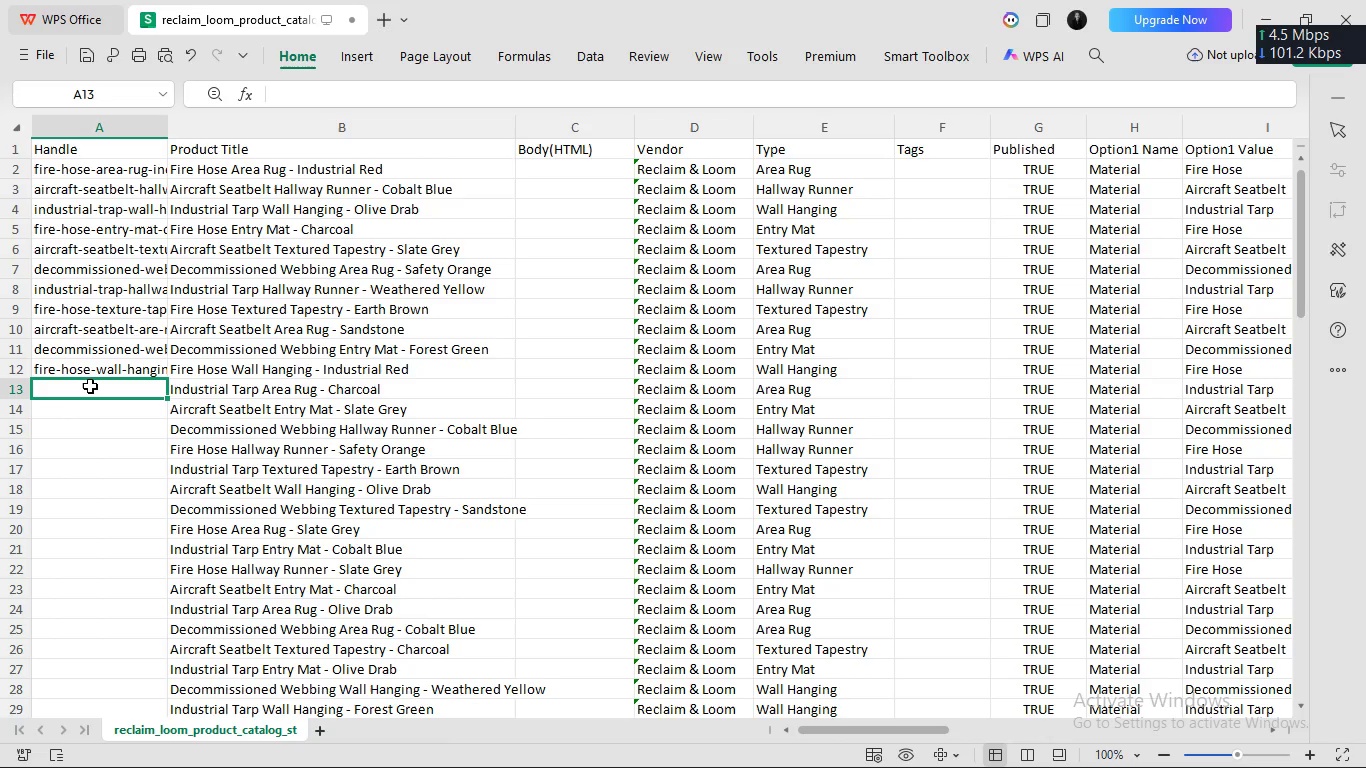 
left_click([90, 385])
 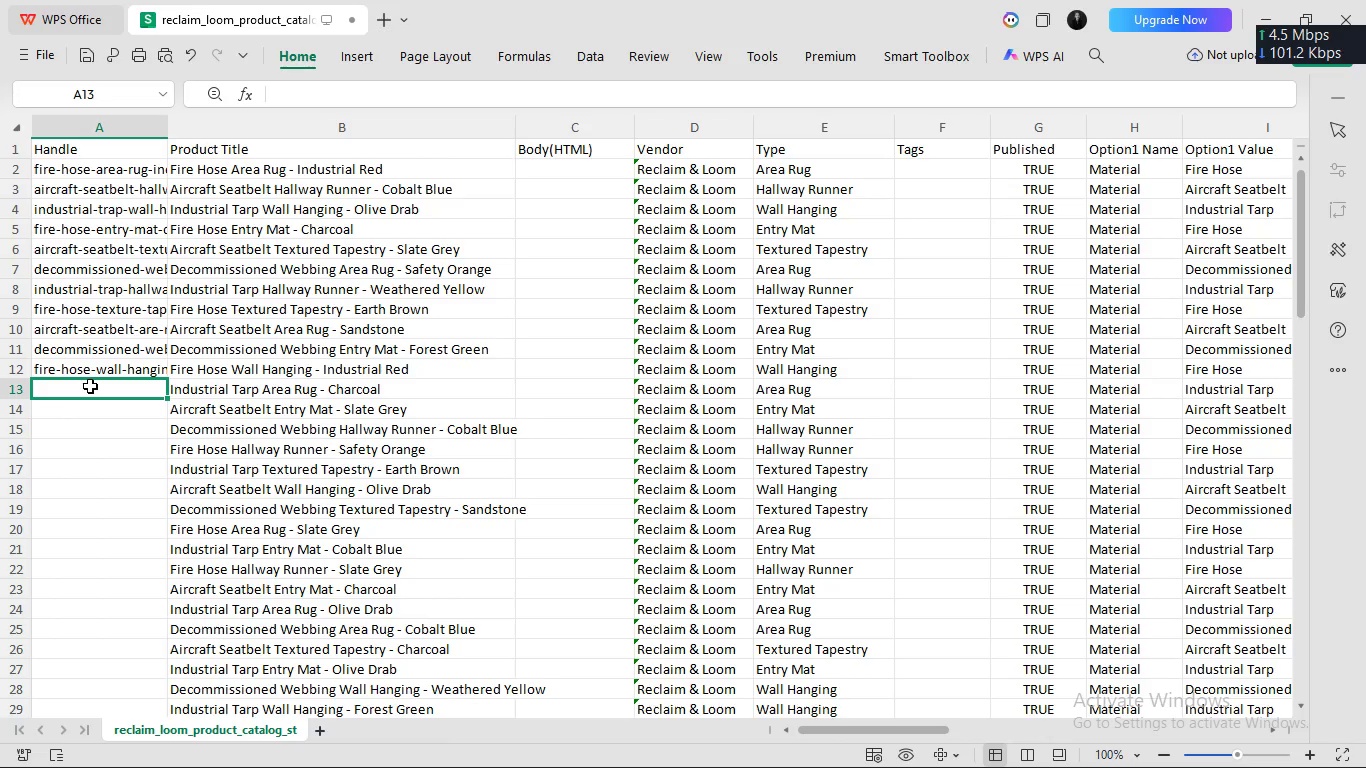 
key(Meta+MetaLeft)
 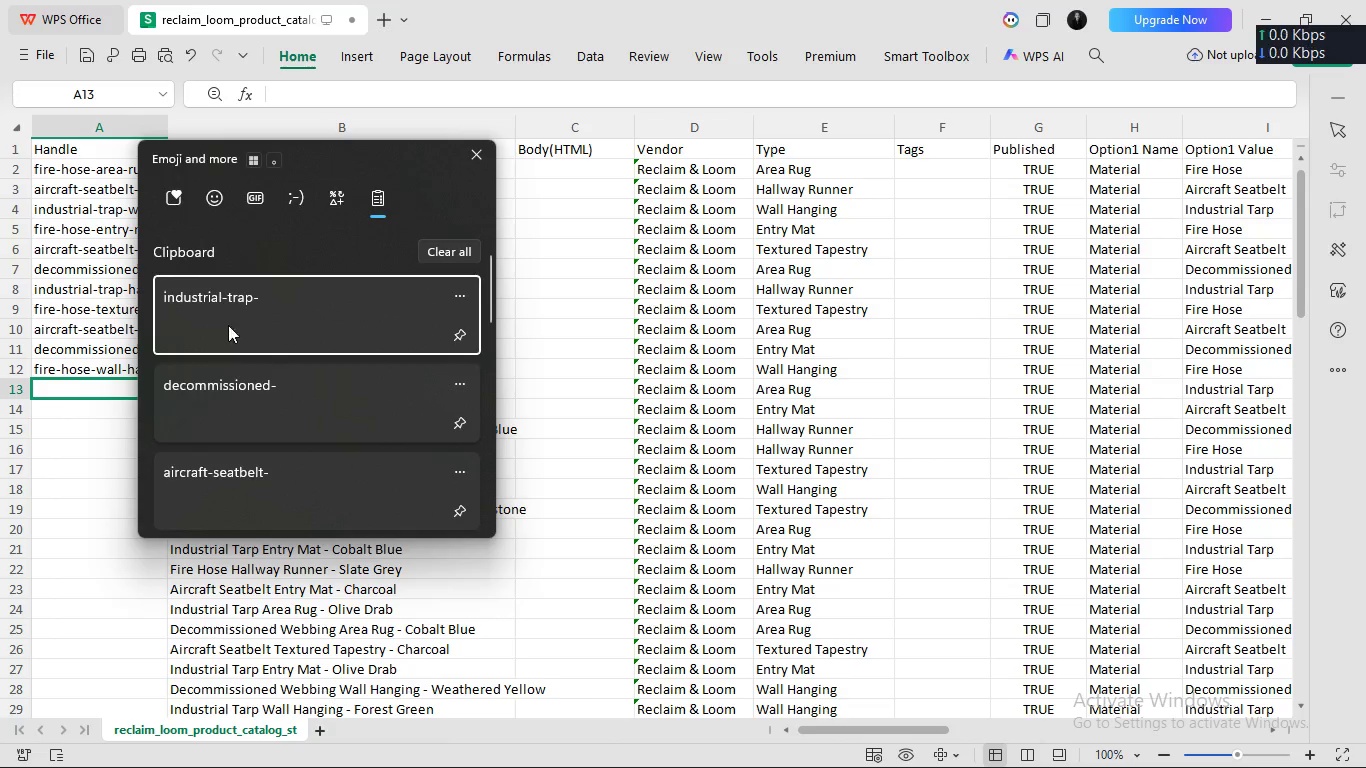 
left_click([249, 302])
 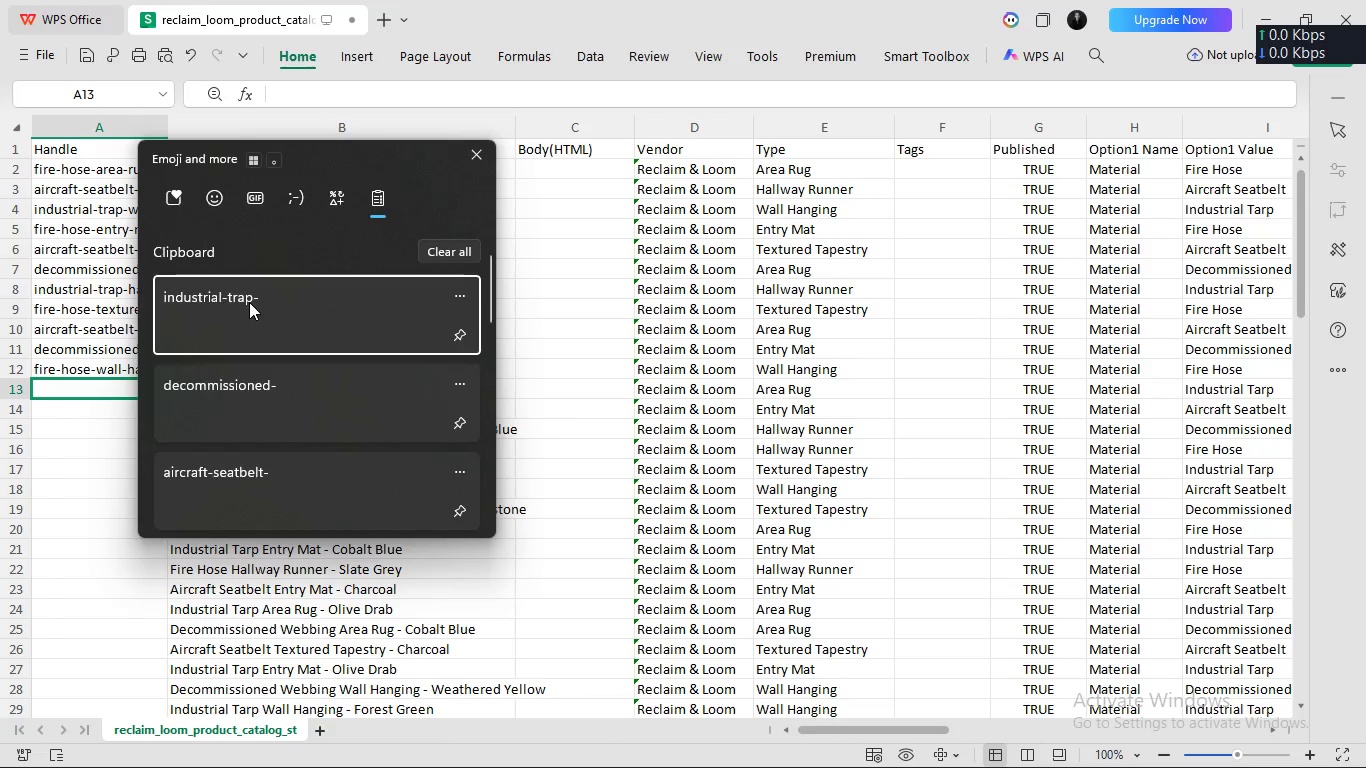 
key(Control+ControlLeft)
 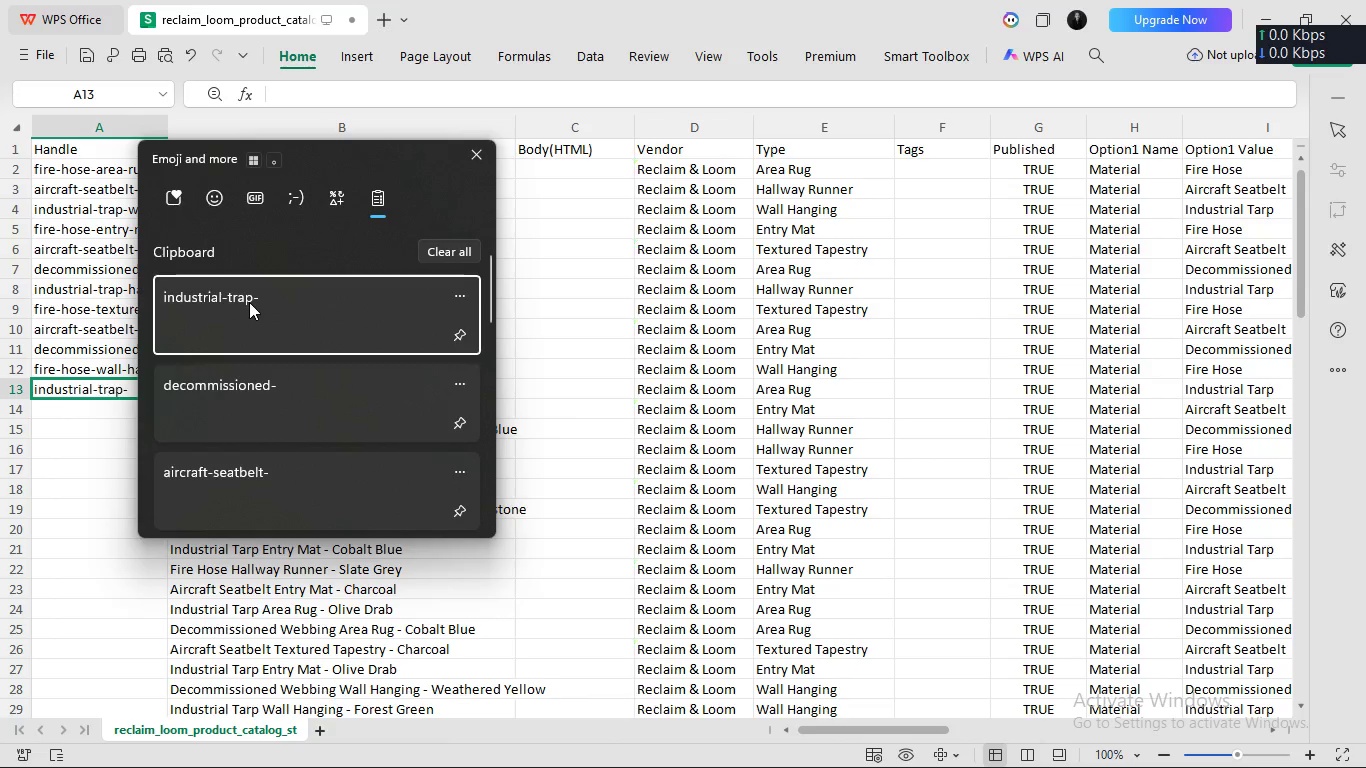 
hold_key(key=V, duration=6.44)
 